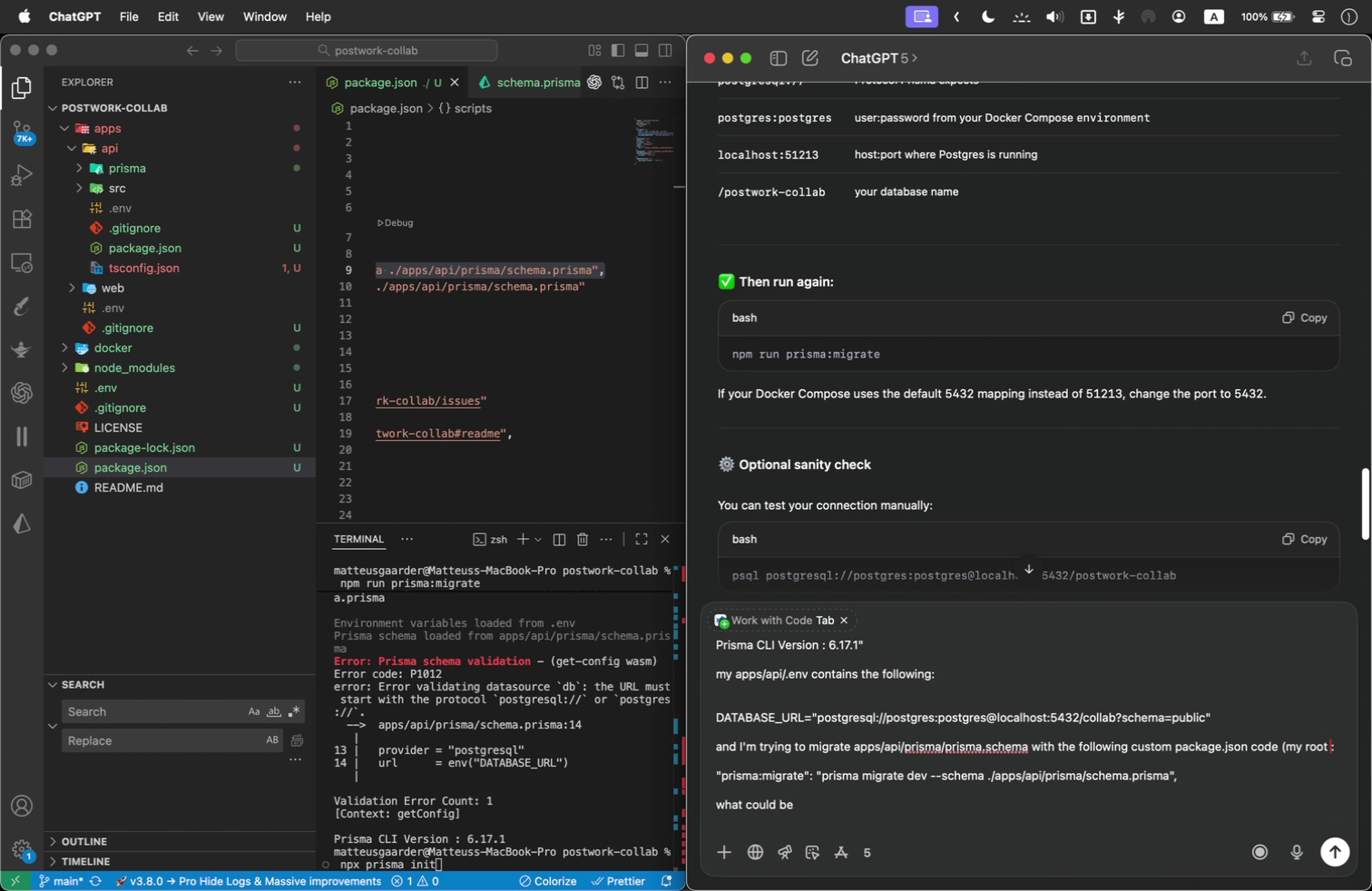 
type( (my root package))
 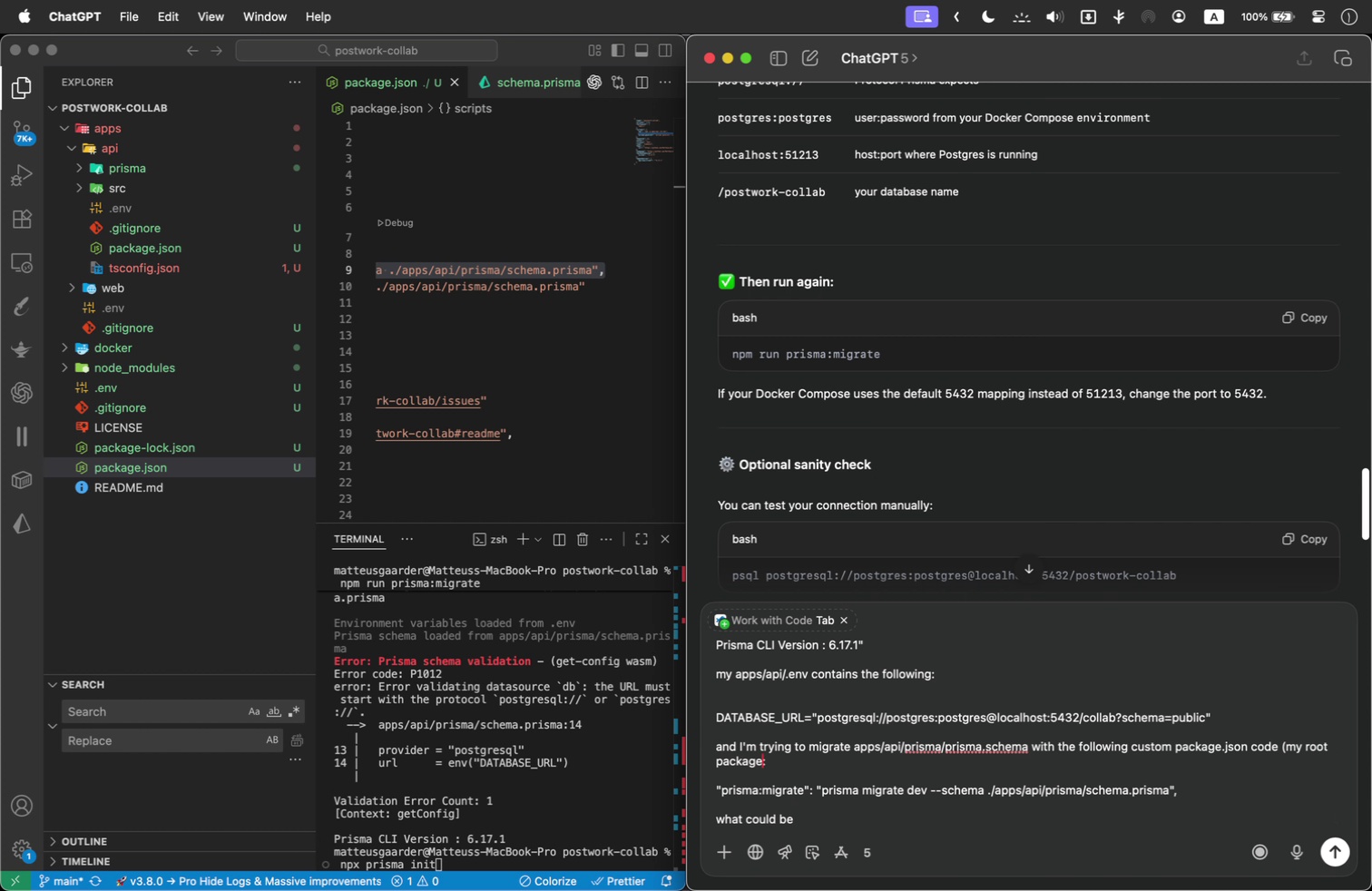 
key(ArrowDown)
 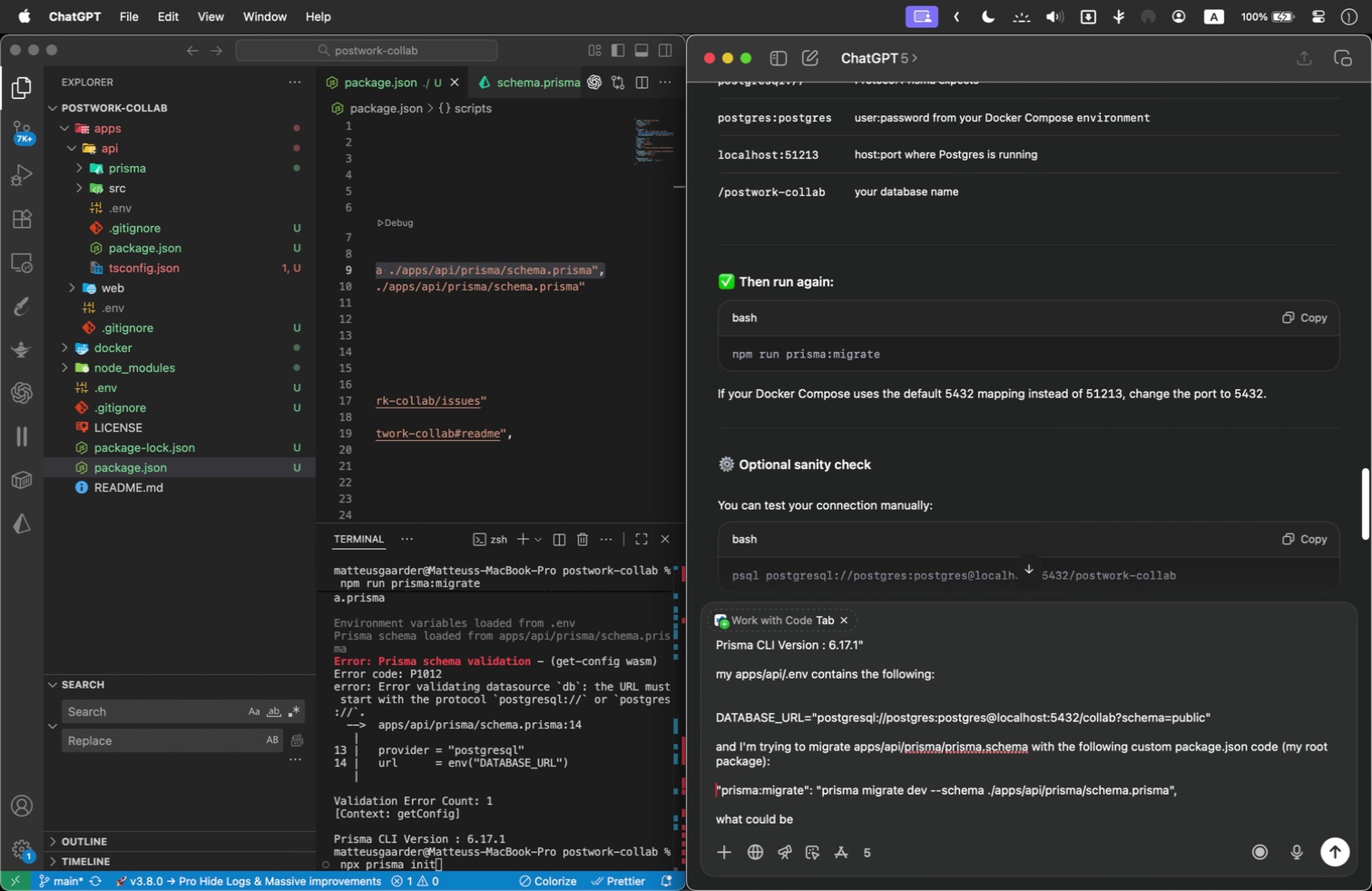 
key(ArrowDown)
 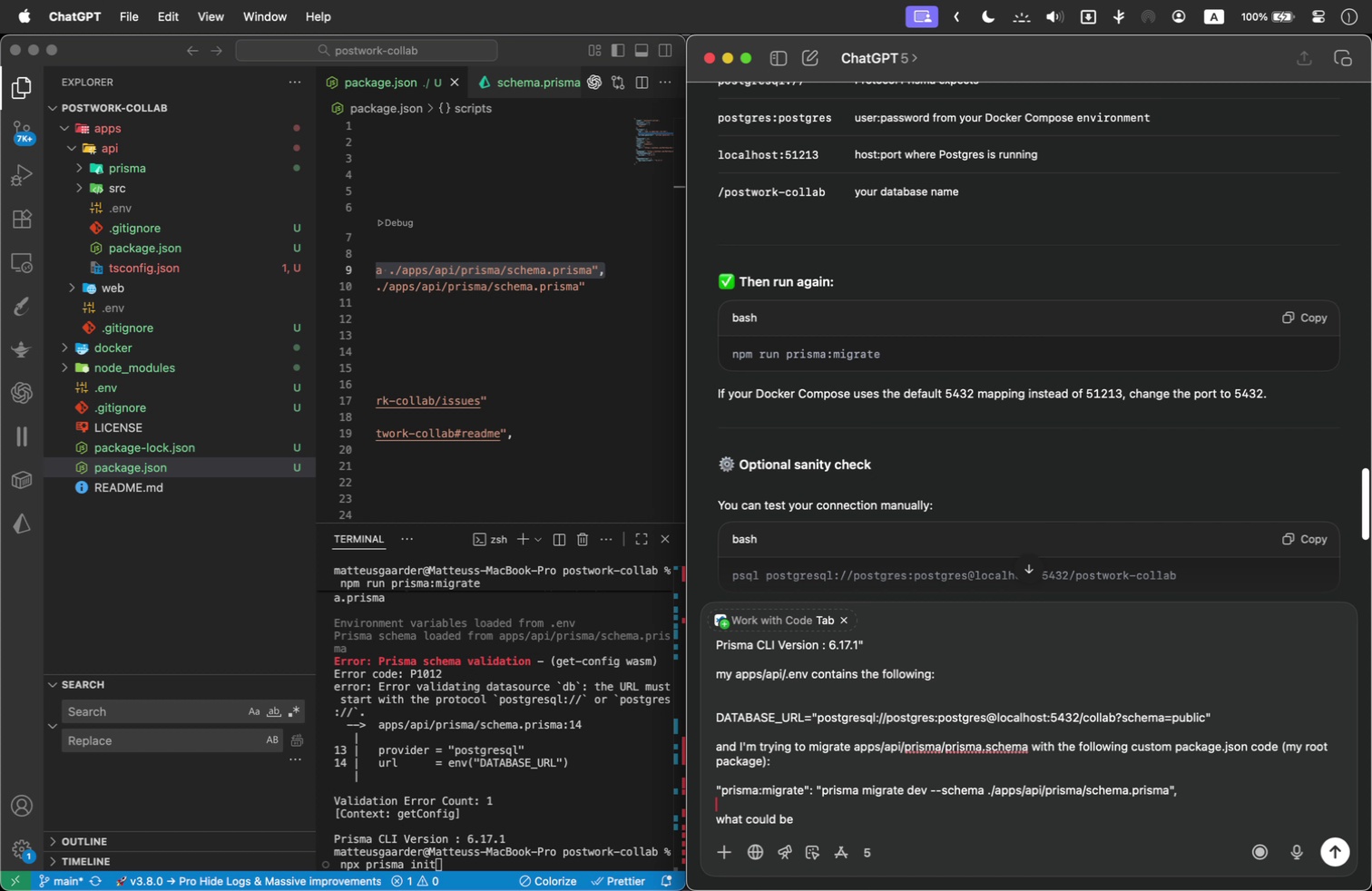 
key(ArrowDown)
 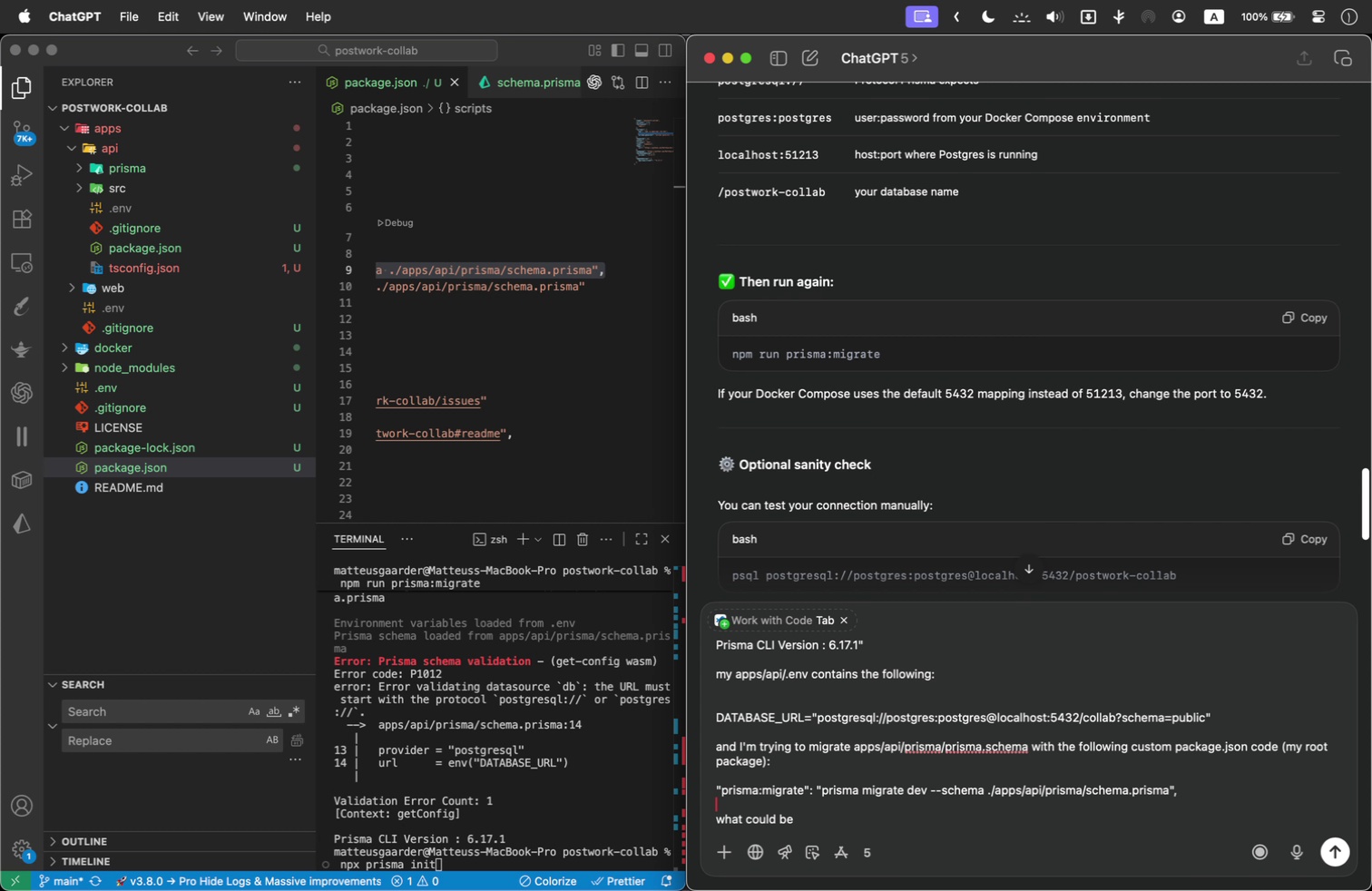 
key(ArrowDown)
 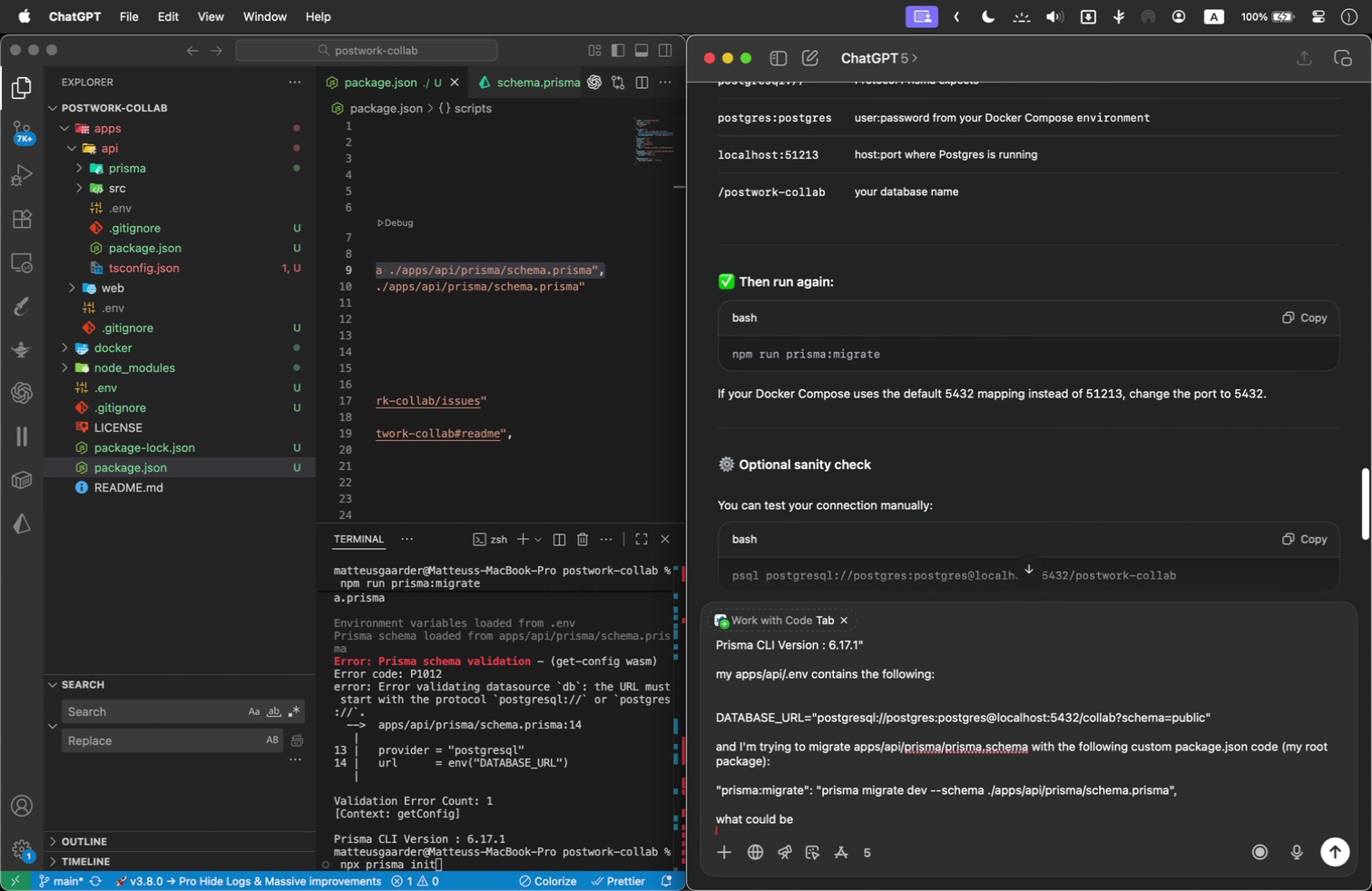 
key(ArrowDown)
 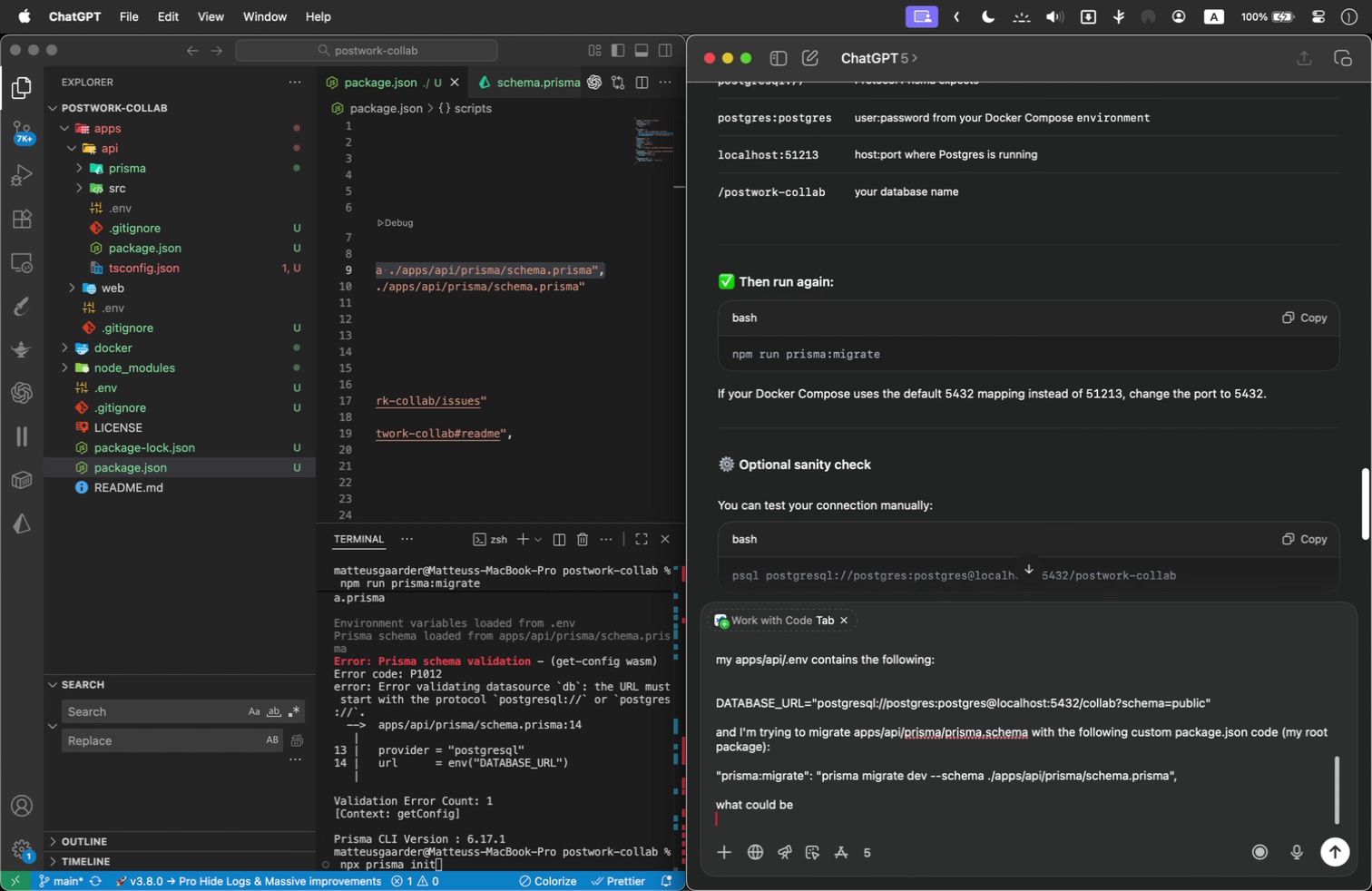 
key(ArrowRight)
 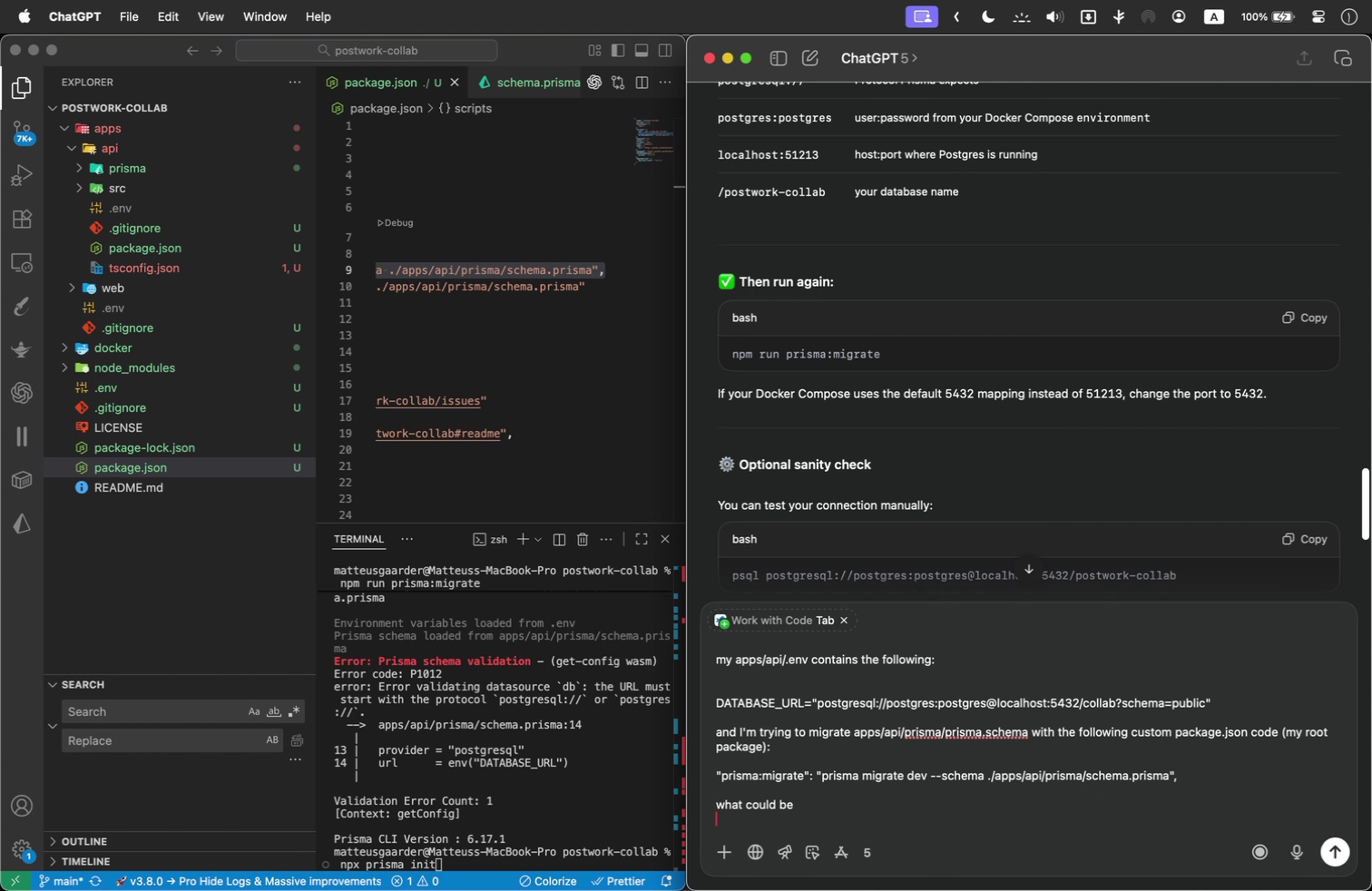 
key(ArrowRight)
 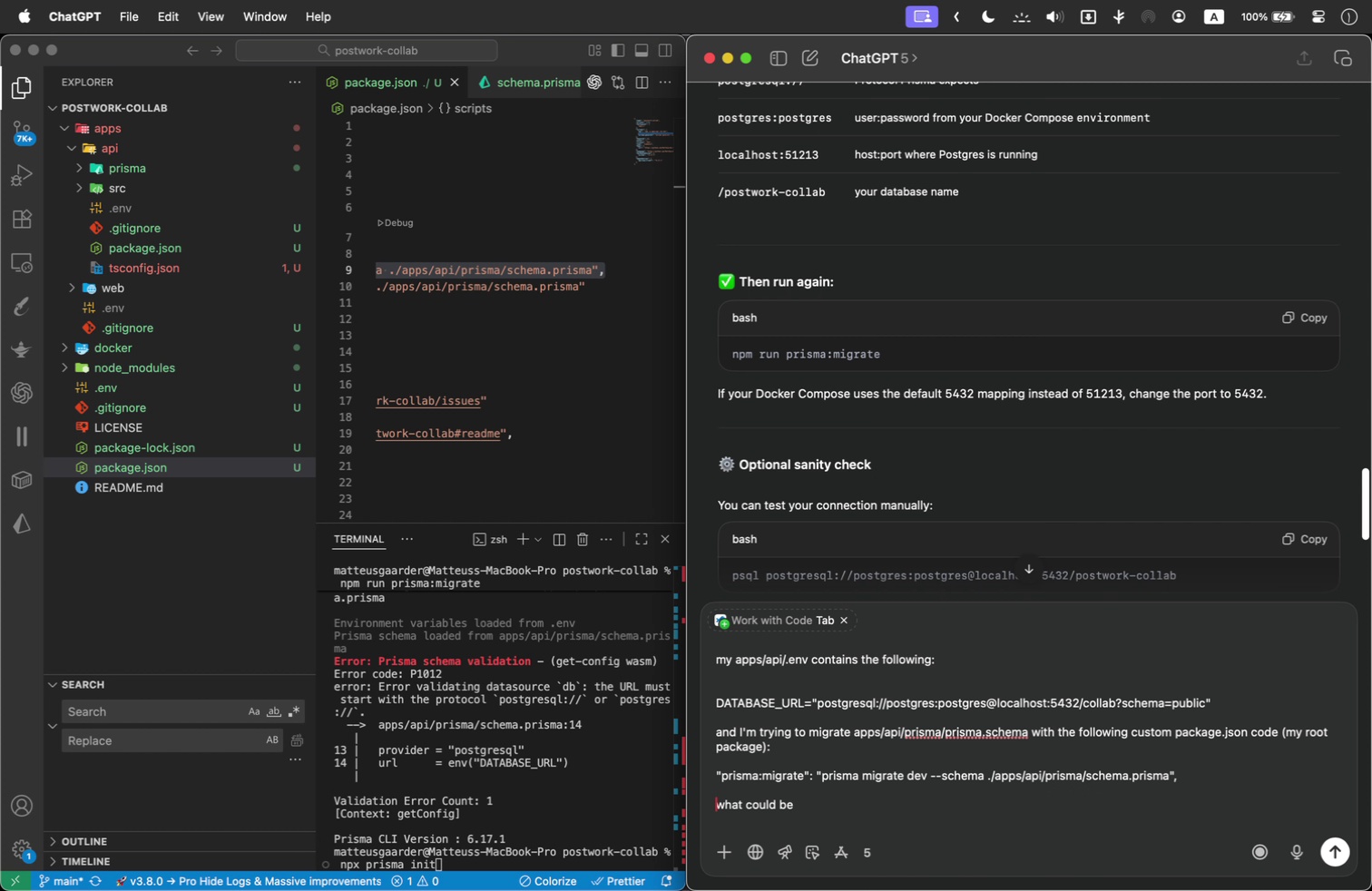 
key(ArrowUp)
 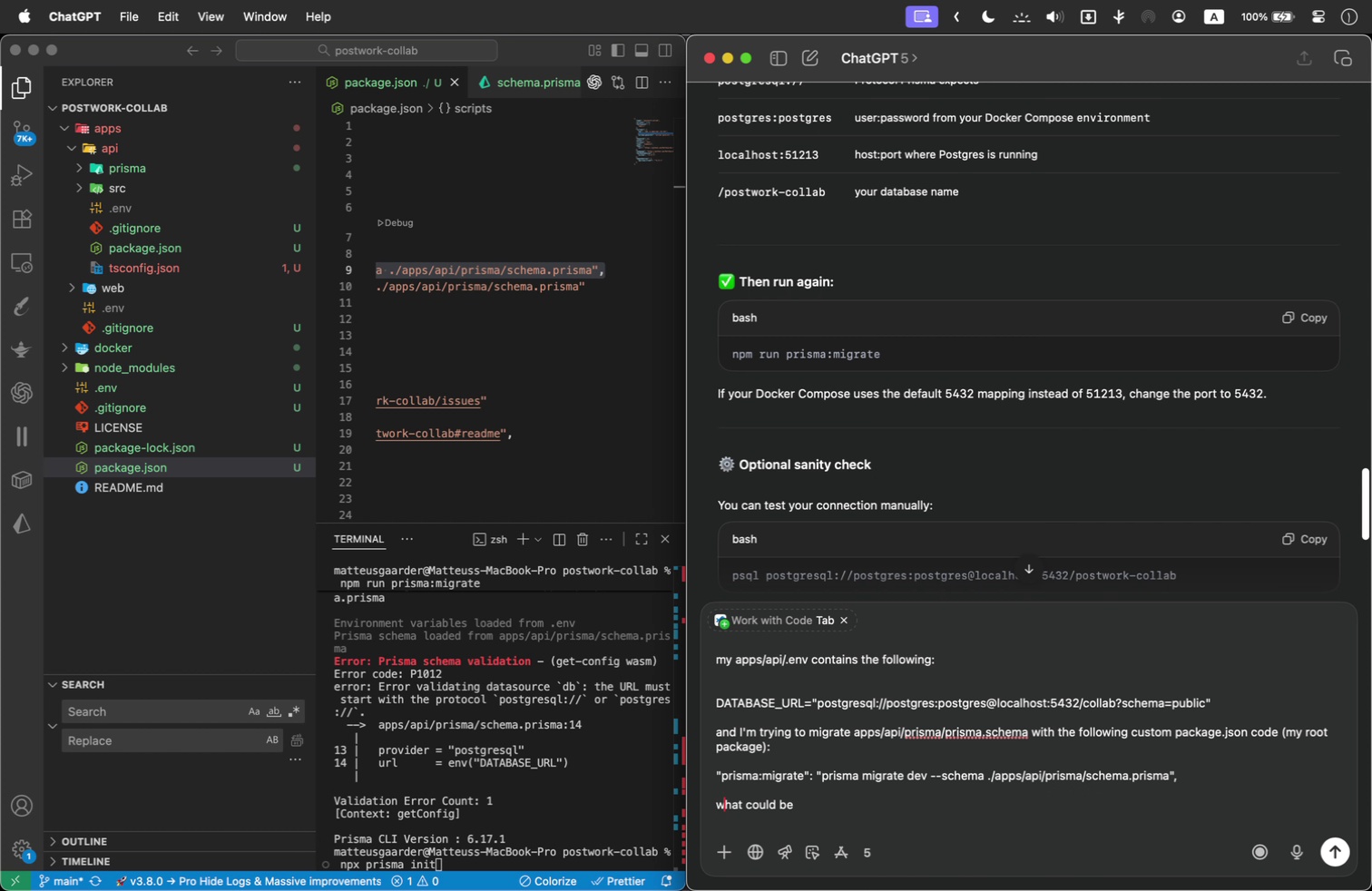 
key(ArrowRight)
 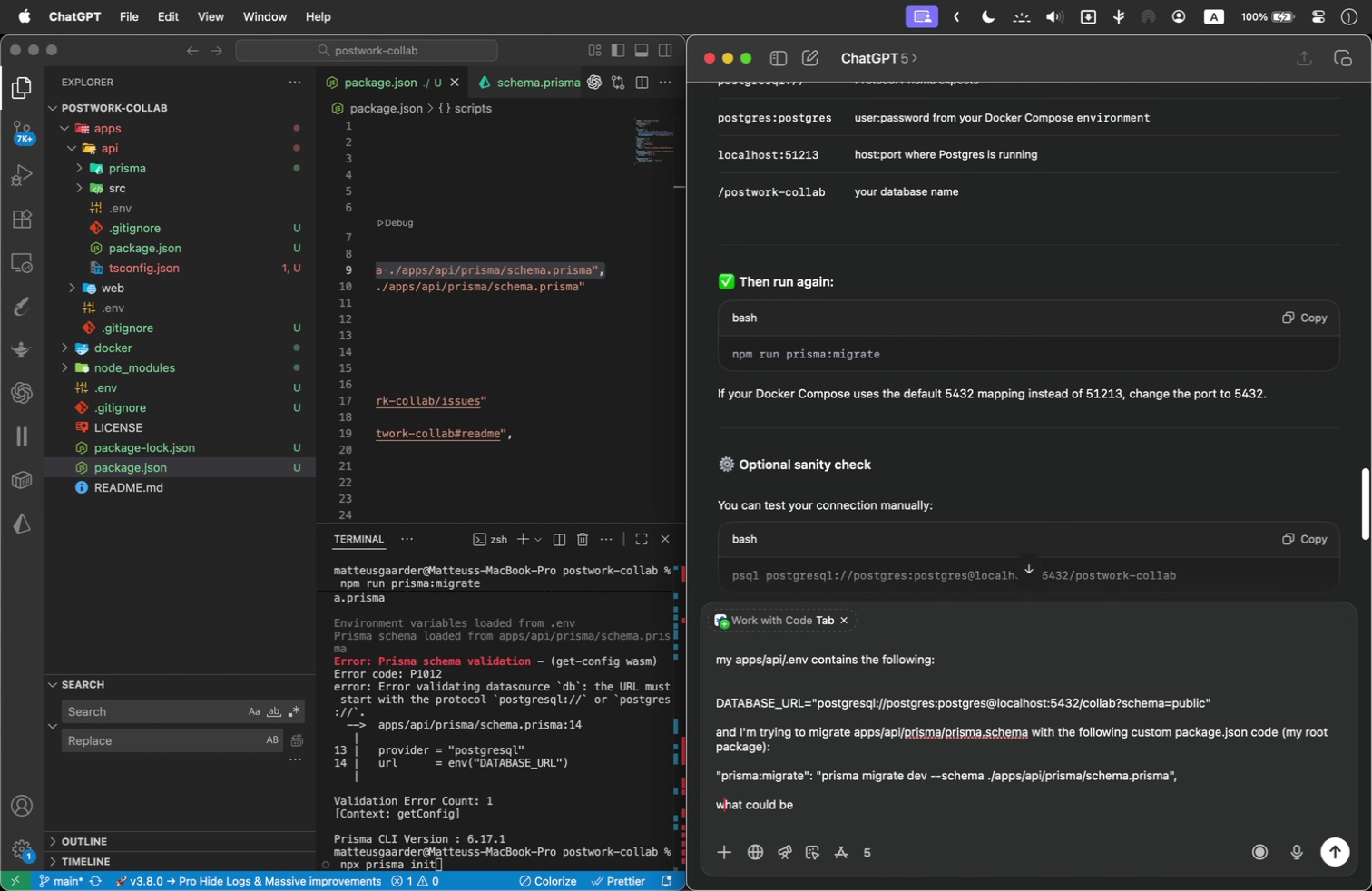 
key(Shift+ShiftLeft)
 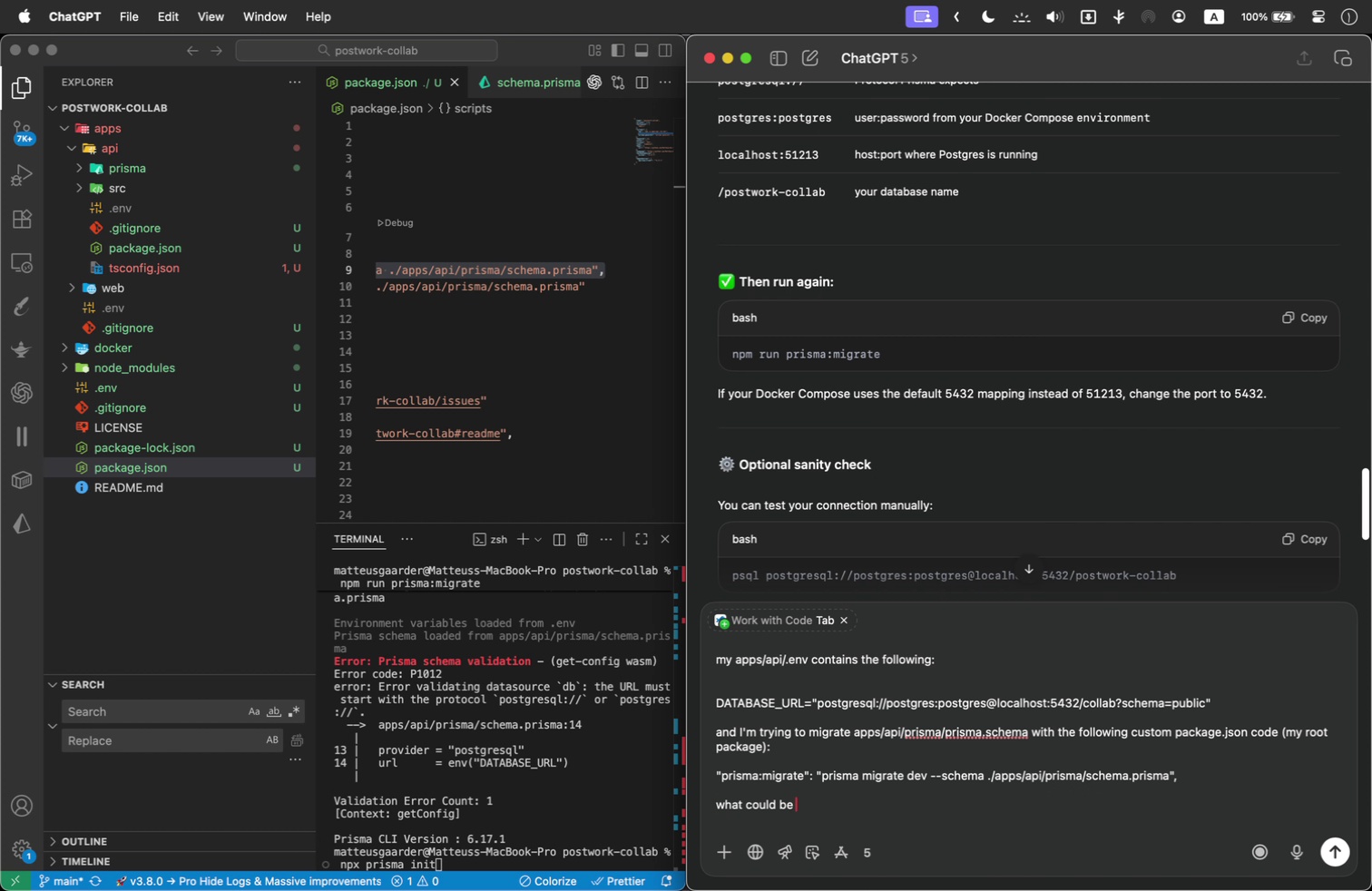 
key(Meta+ArrowRight)
 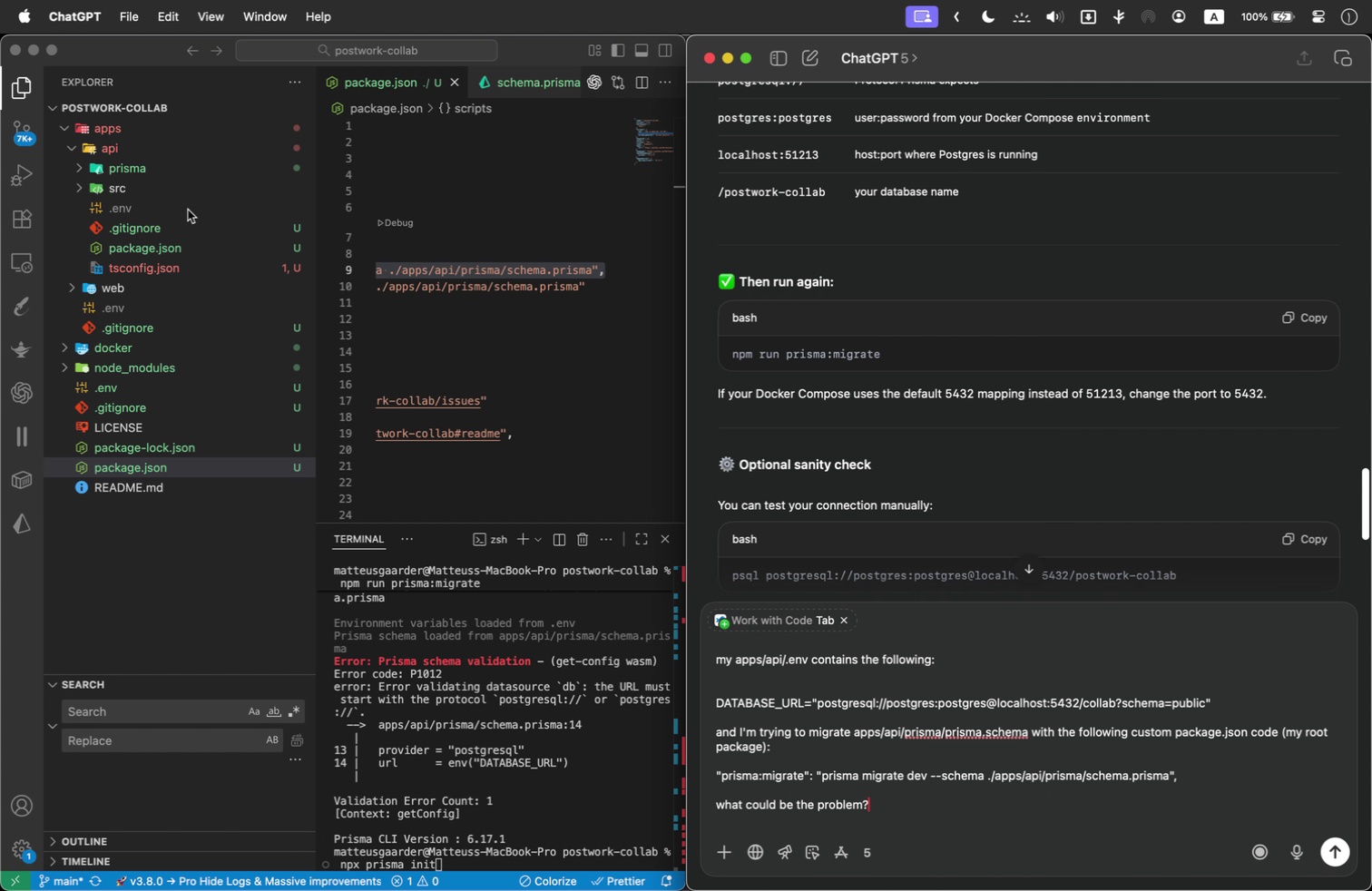 
type(the problem?)
 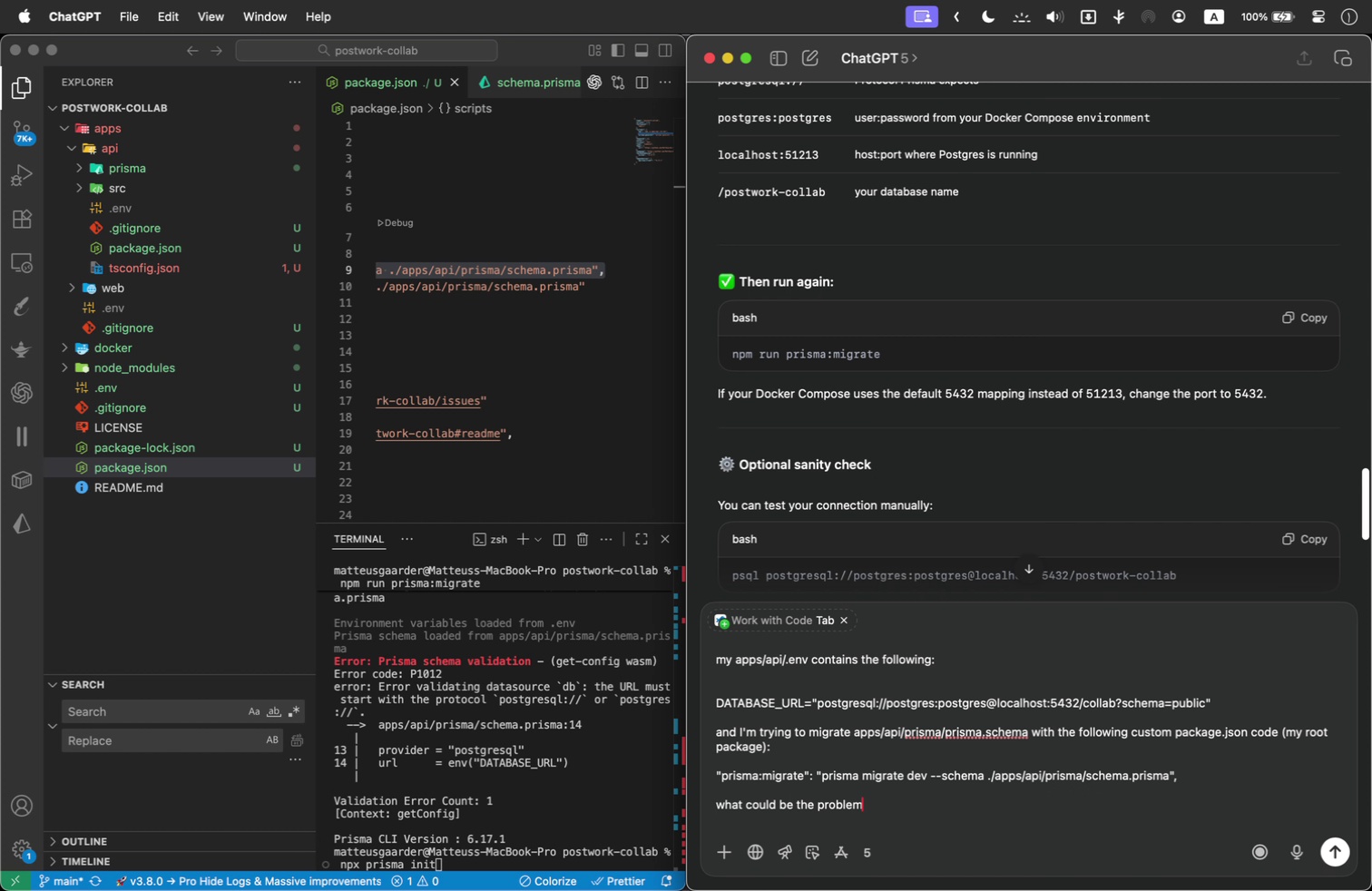 
wait(5.11)
 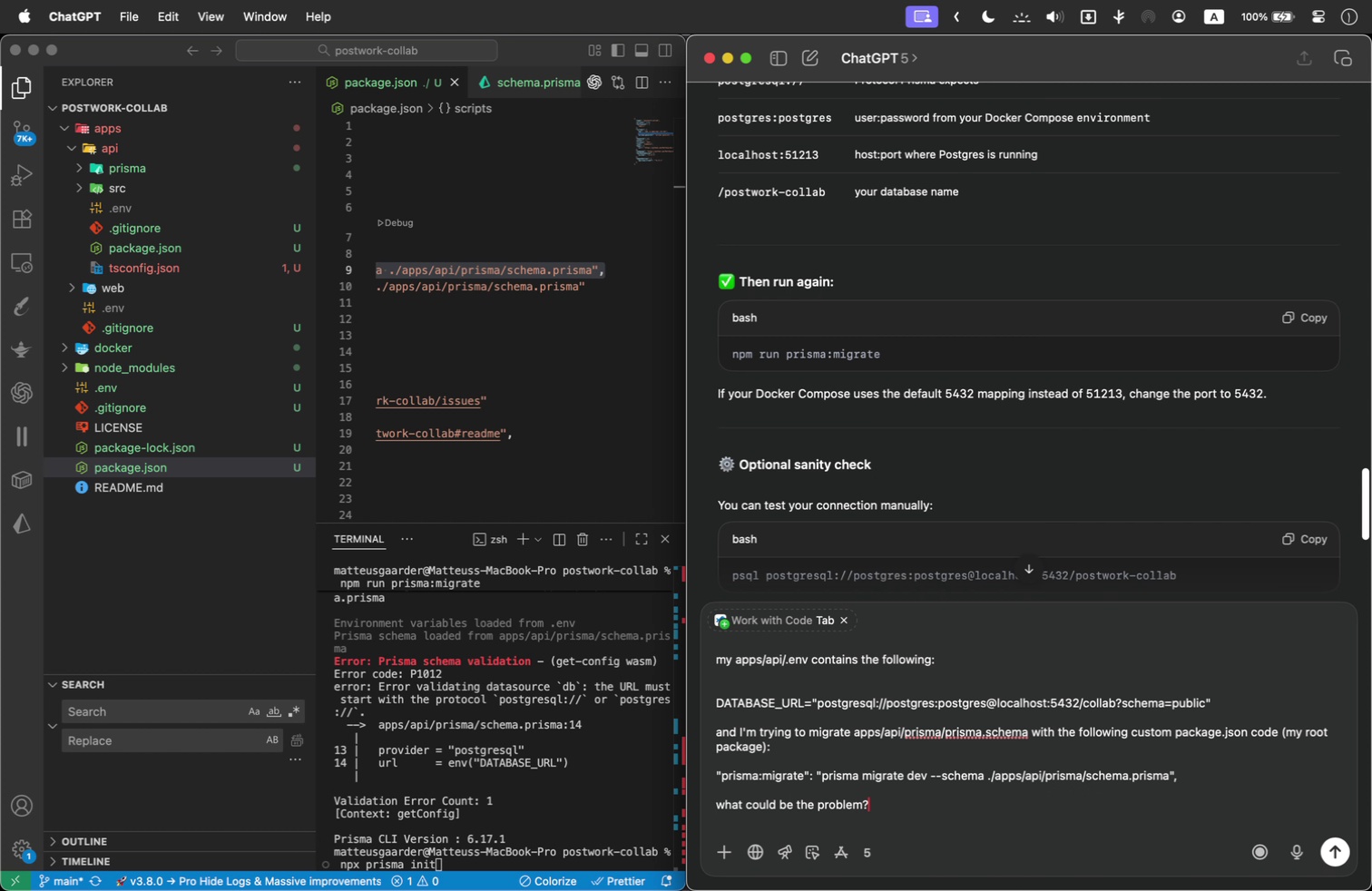 
left_click([84, 165])
 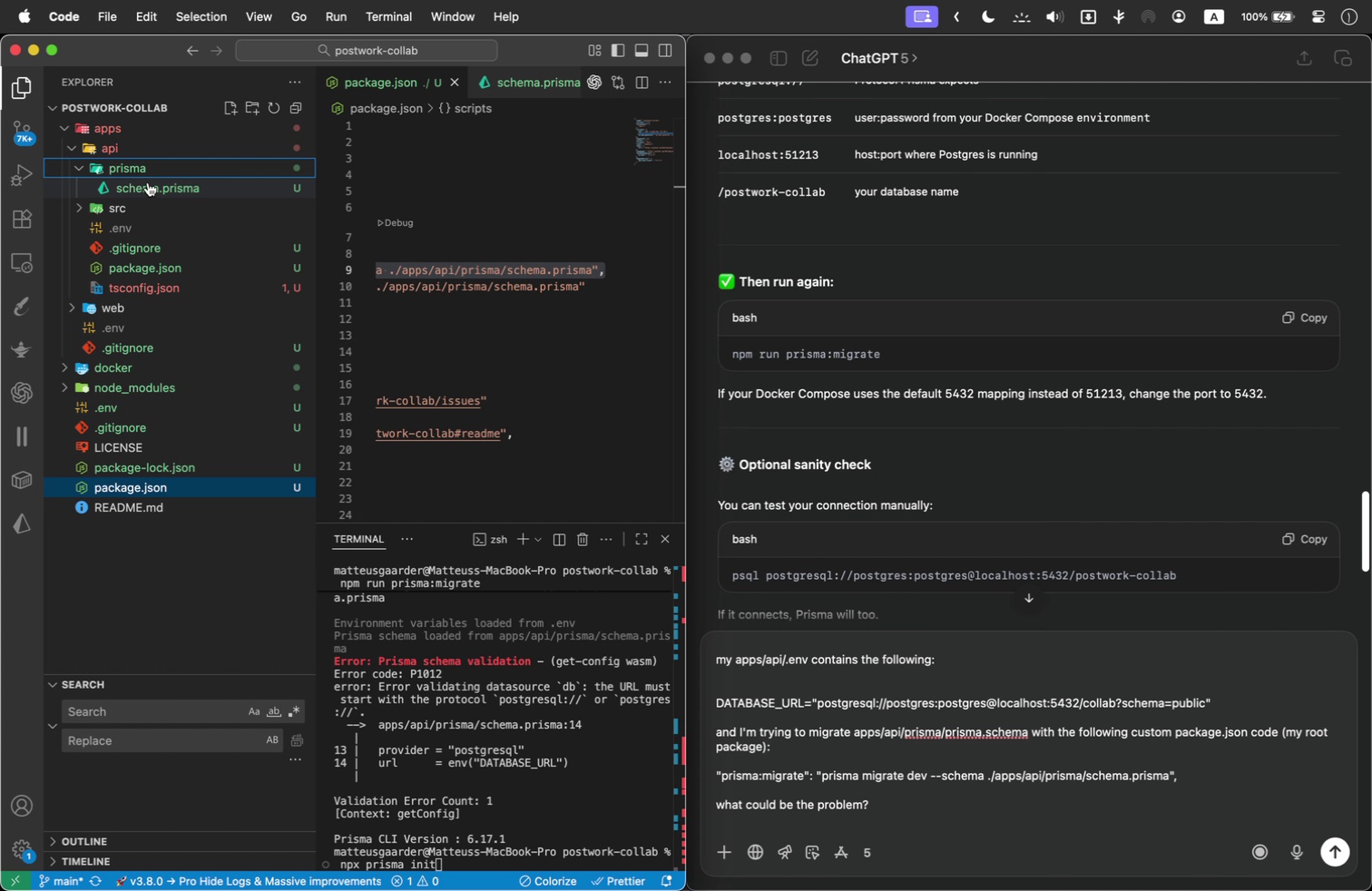 
double_click([148, 182])
 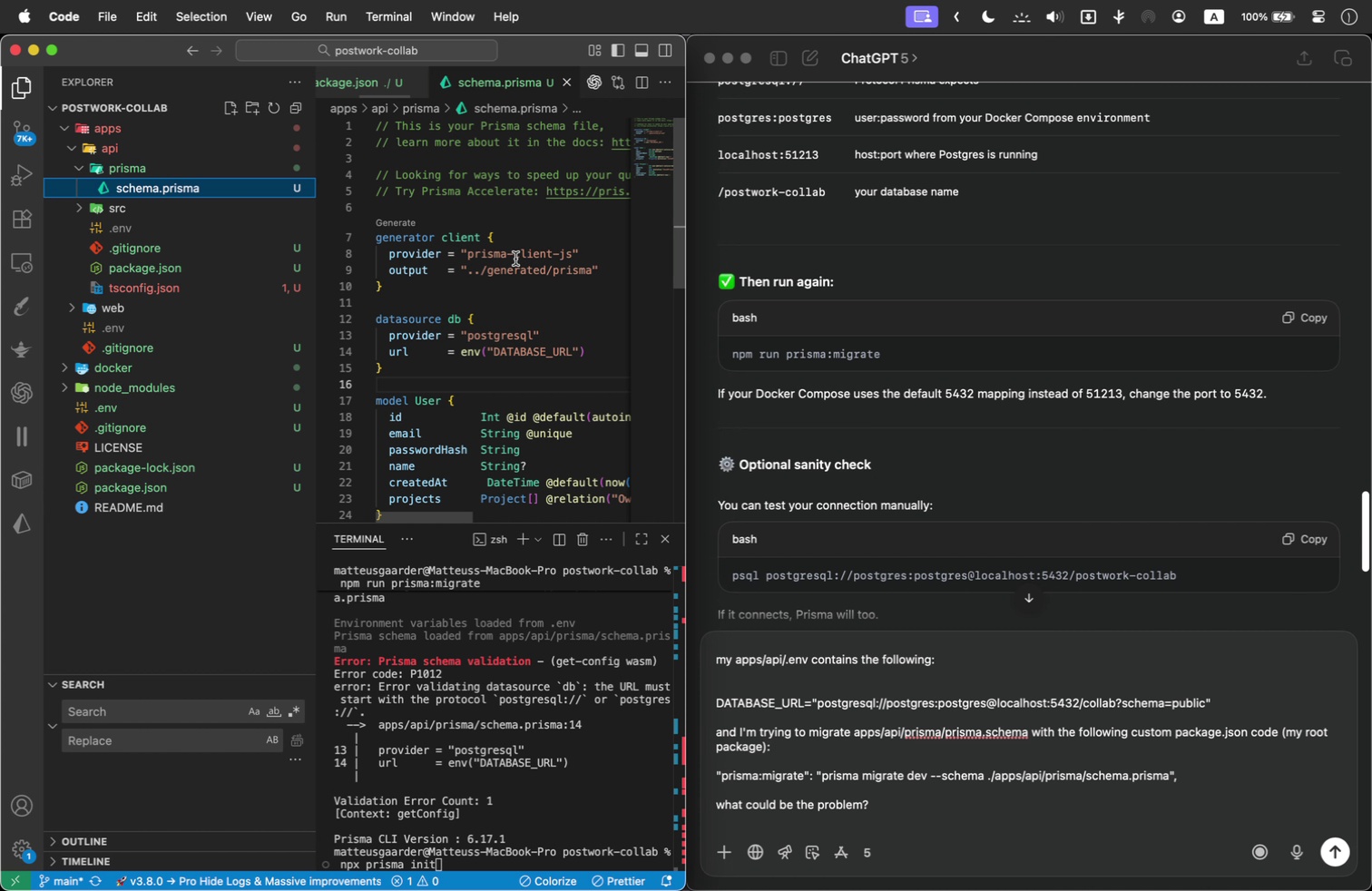 
triple_click([515, 259])
 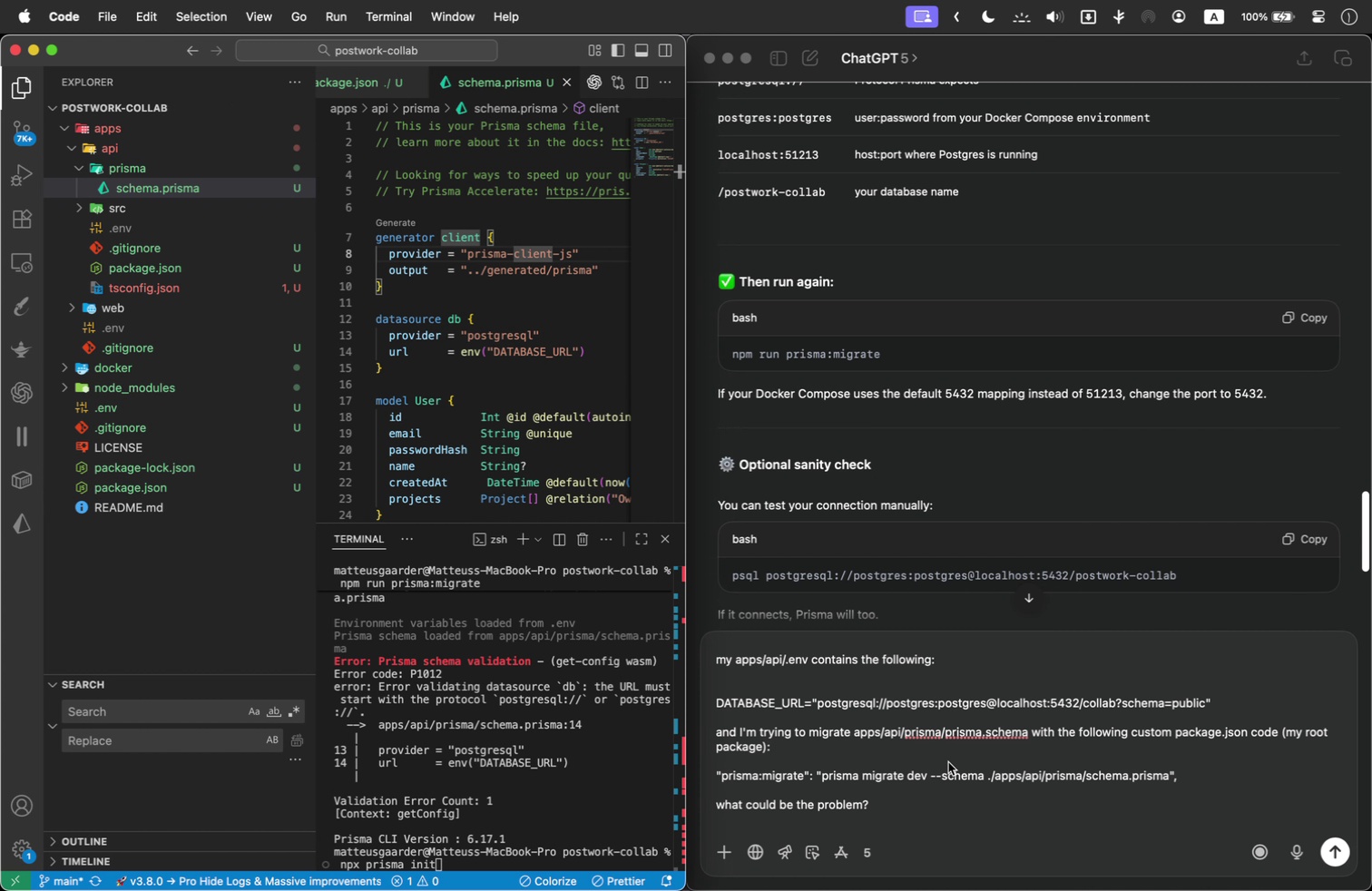 
left_click([951, 768])
 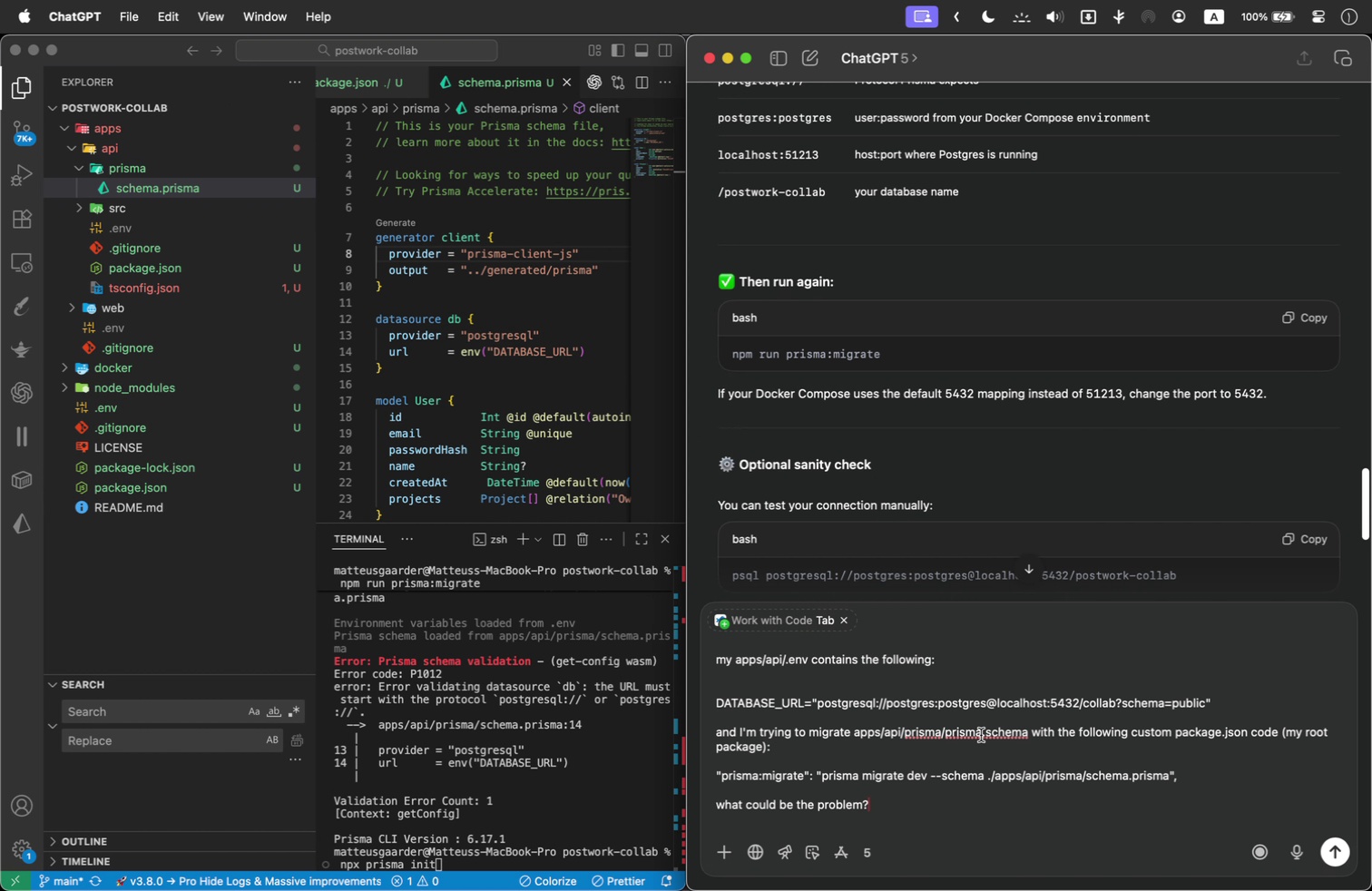 
key(Enter)
 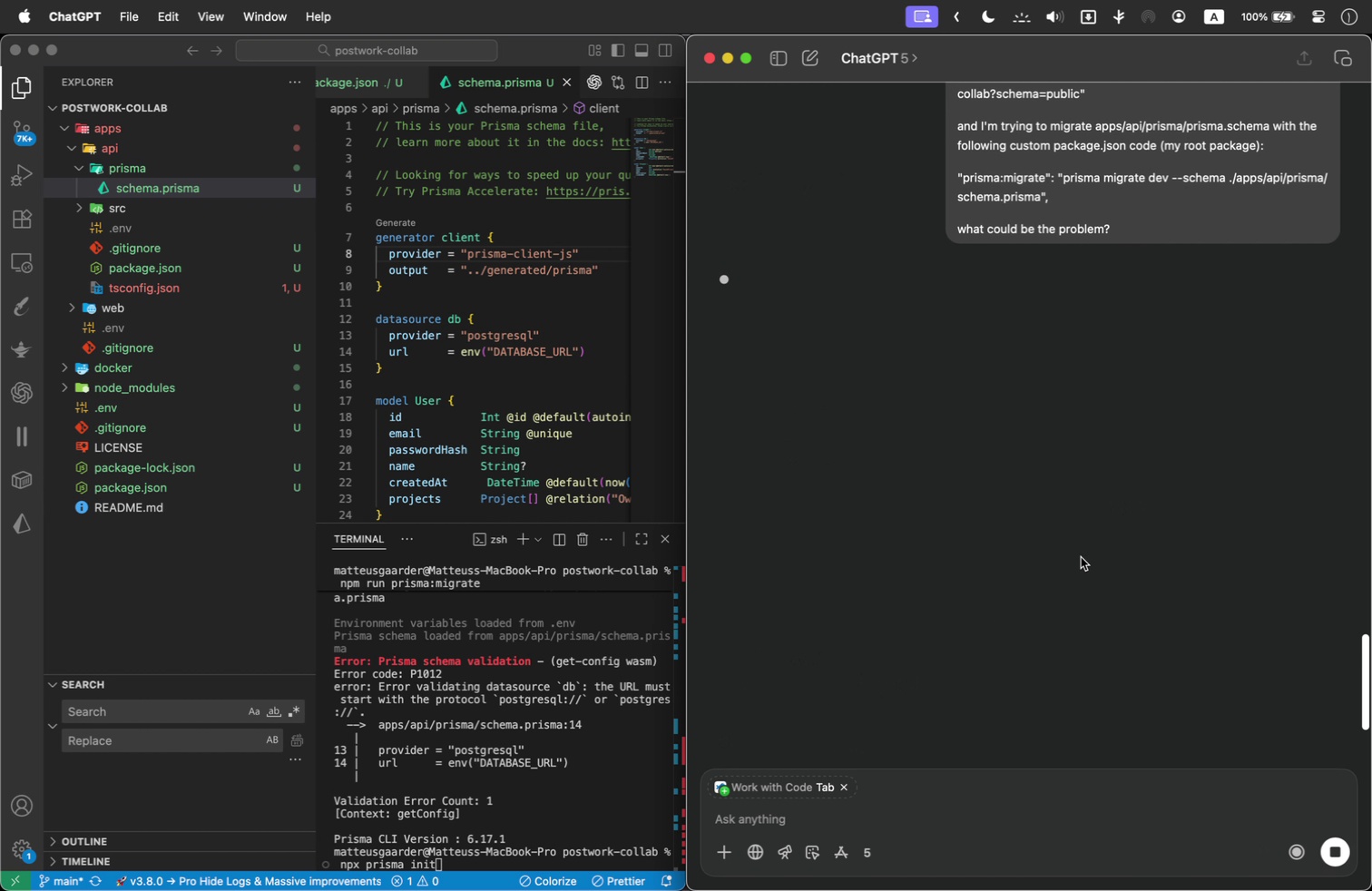 
wait(5.63)
 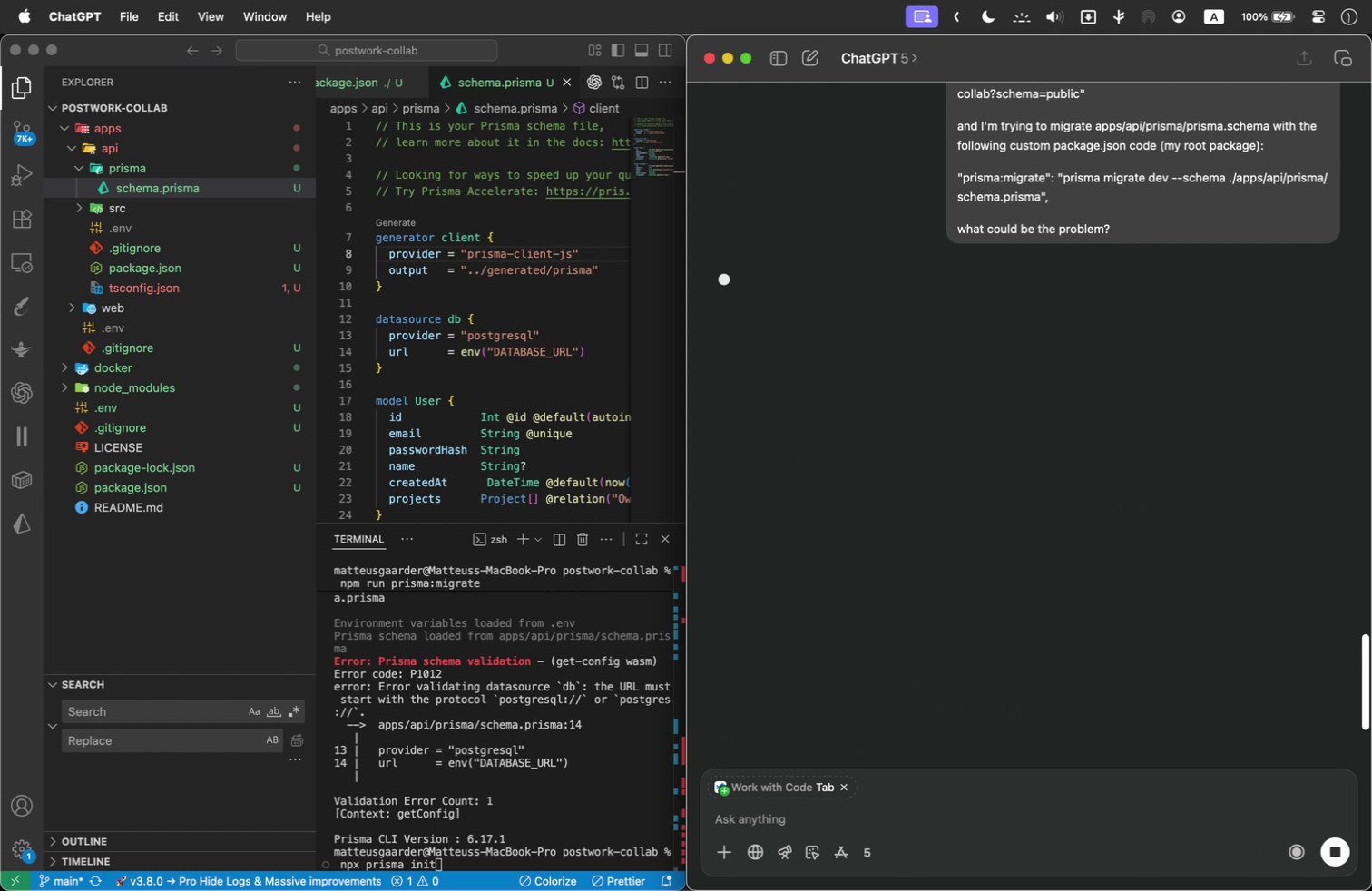 
scroll: coordinate [1000, 482], scroll_direction: up, amount: 8.0
 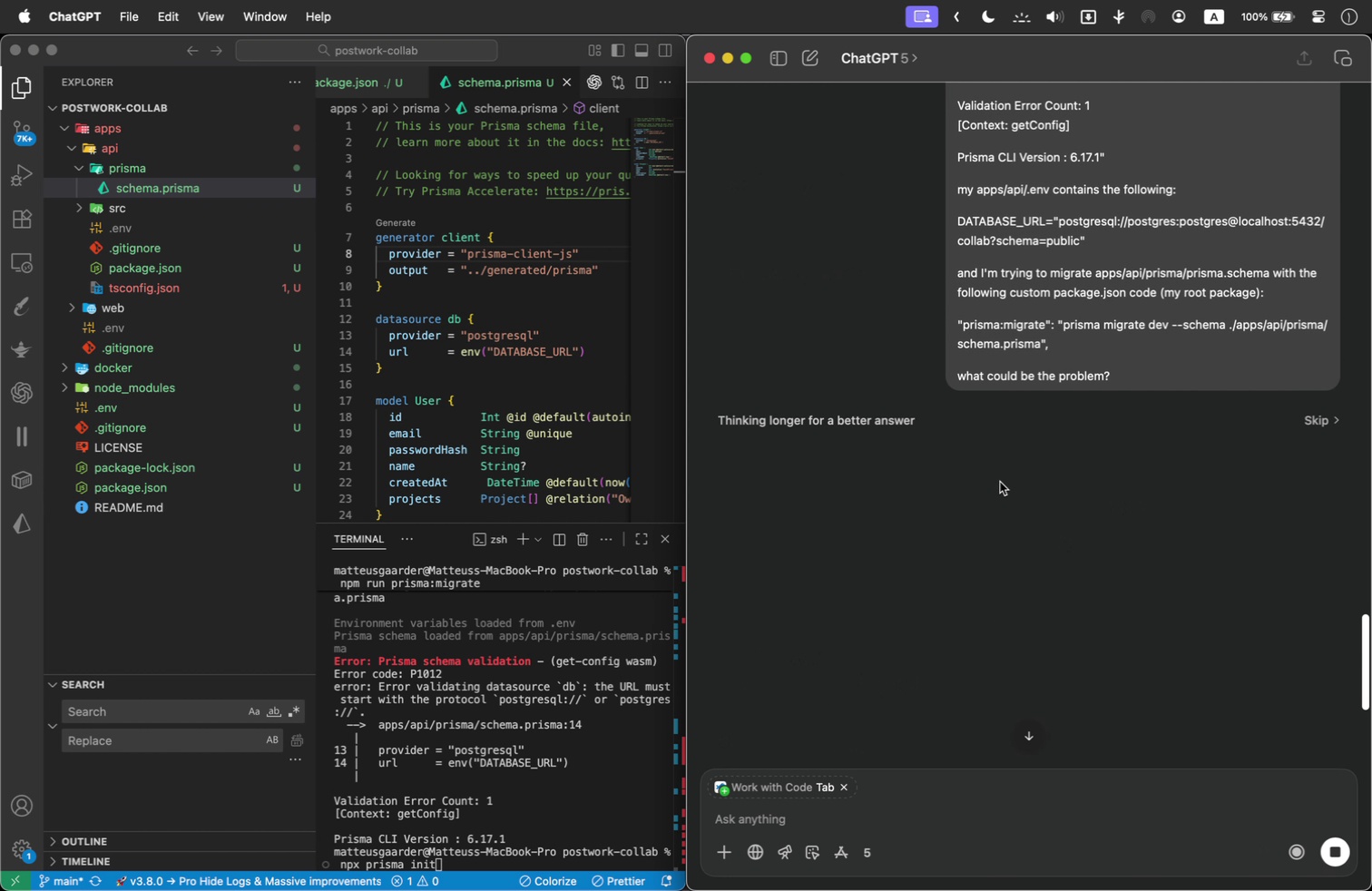 
scroll: coordinate [547, 373], scroll_direction: down, amount: 2.0
 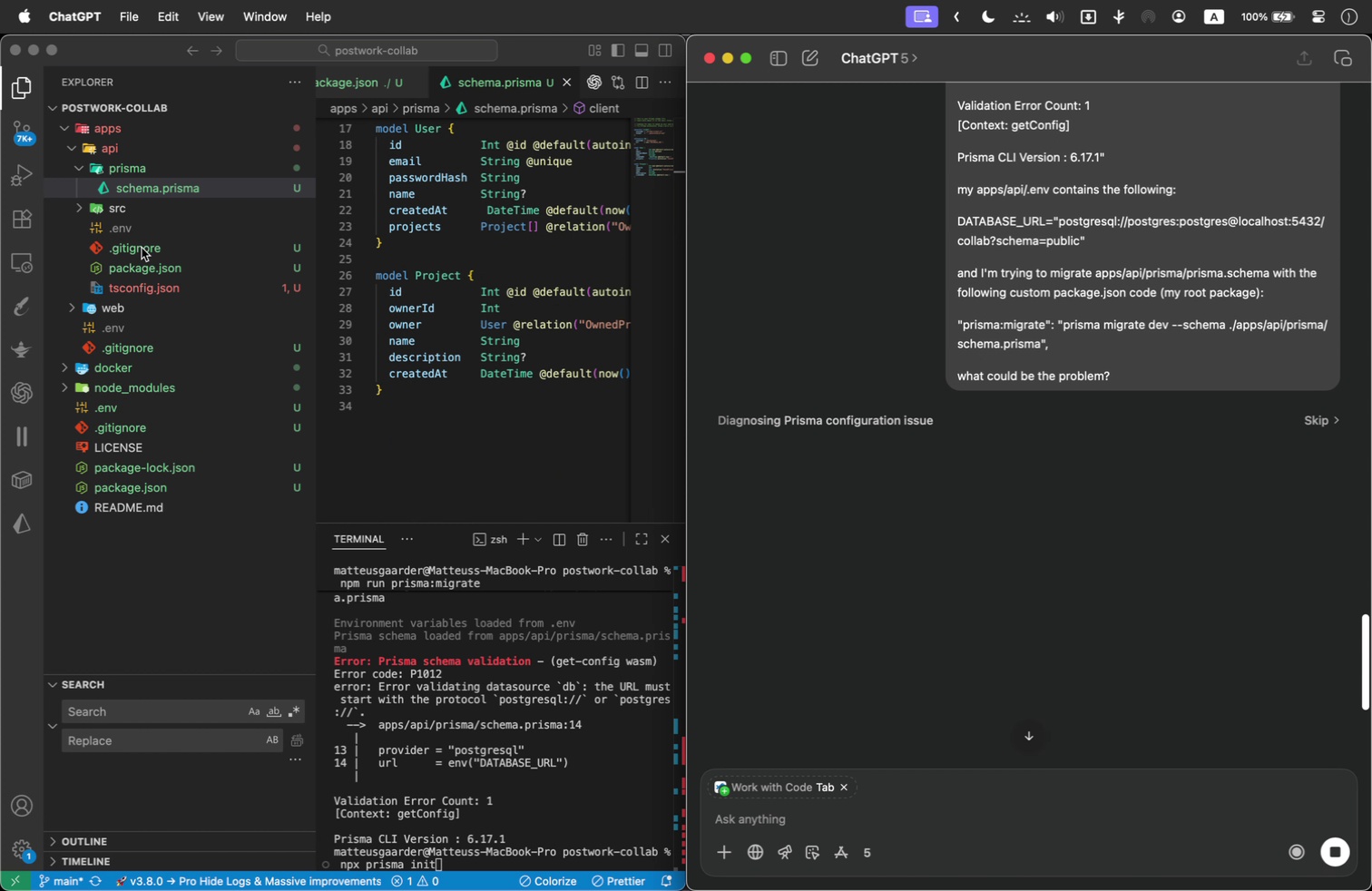 
left_click([136, 285])
 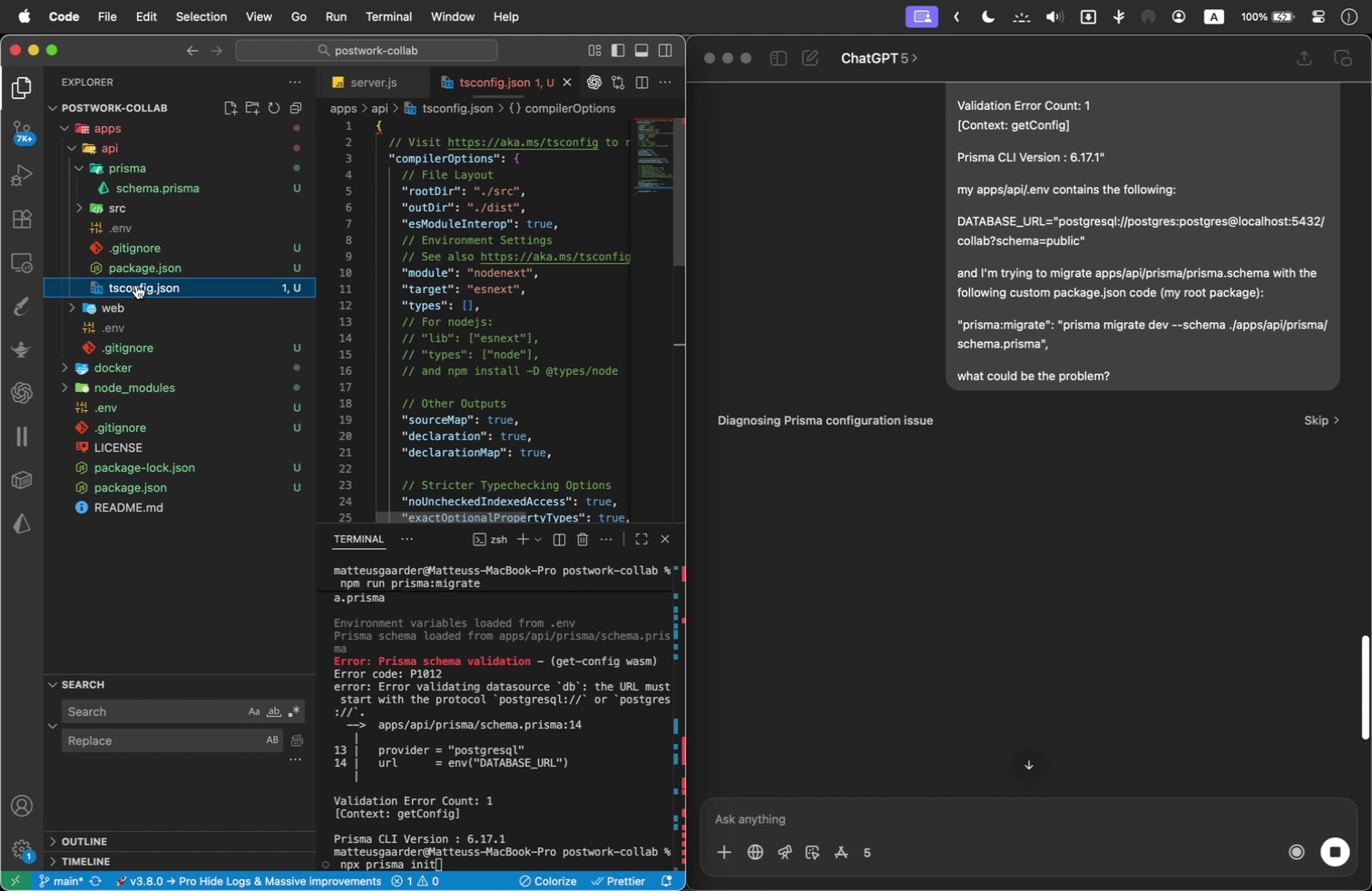 
scroll: coordinate [544, 289], scroll_direction: none, amount: 0.0
 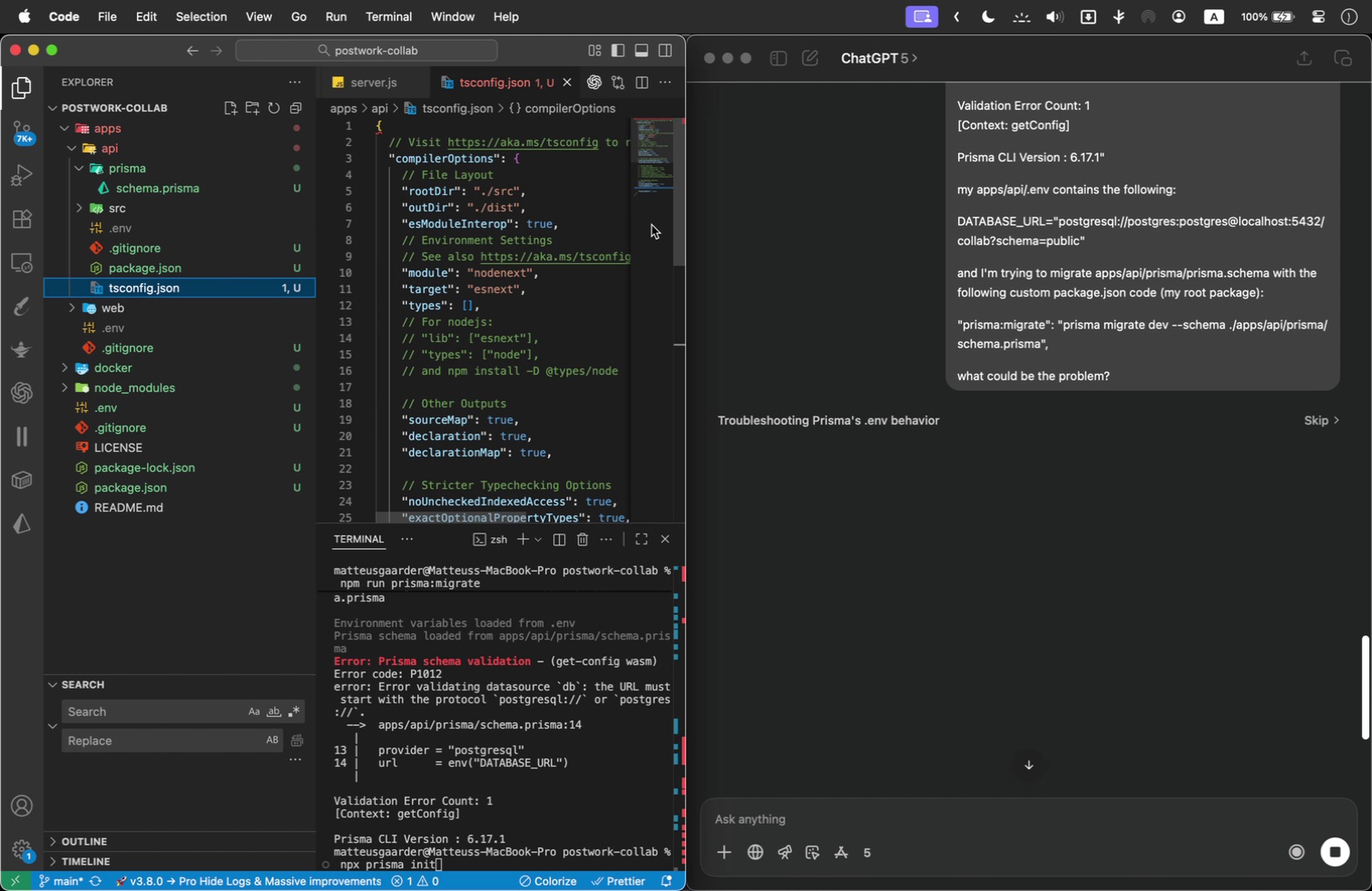 
scroll: coordinate [458, 759], scroll_direction: down, amount: 4.0
 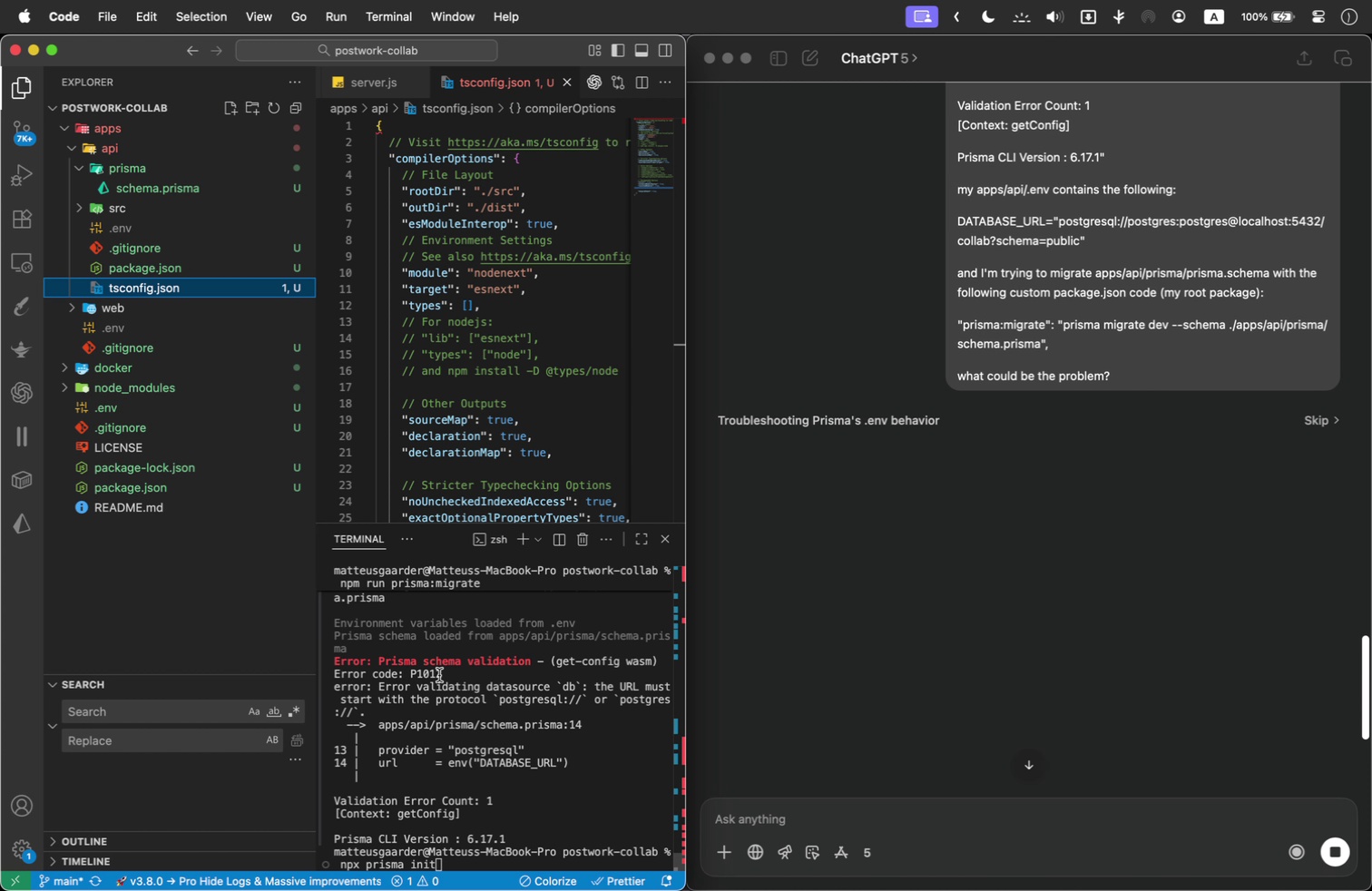 
left_click_drag(start_coordinate=[461, 671], to_coordinate=[327, 672])
 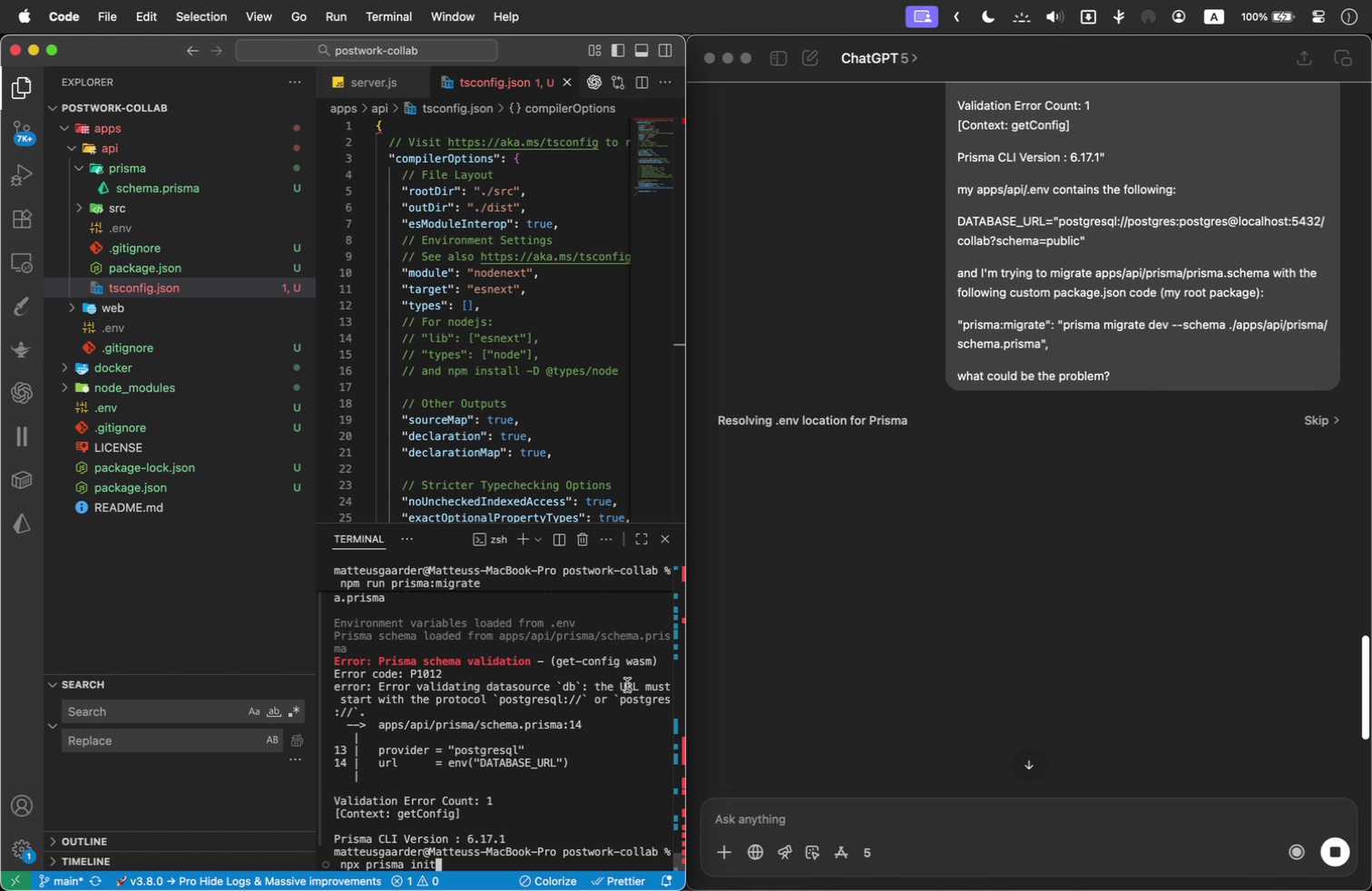 
wait(7.87)
 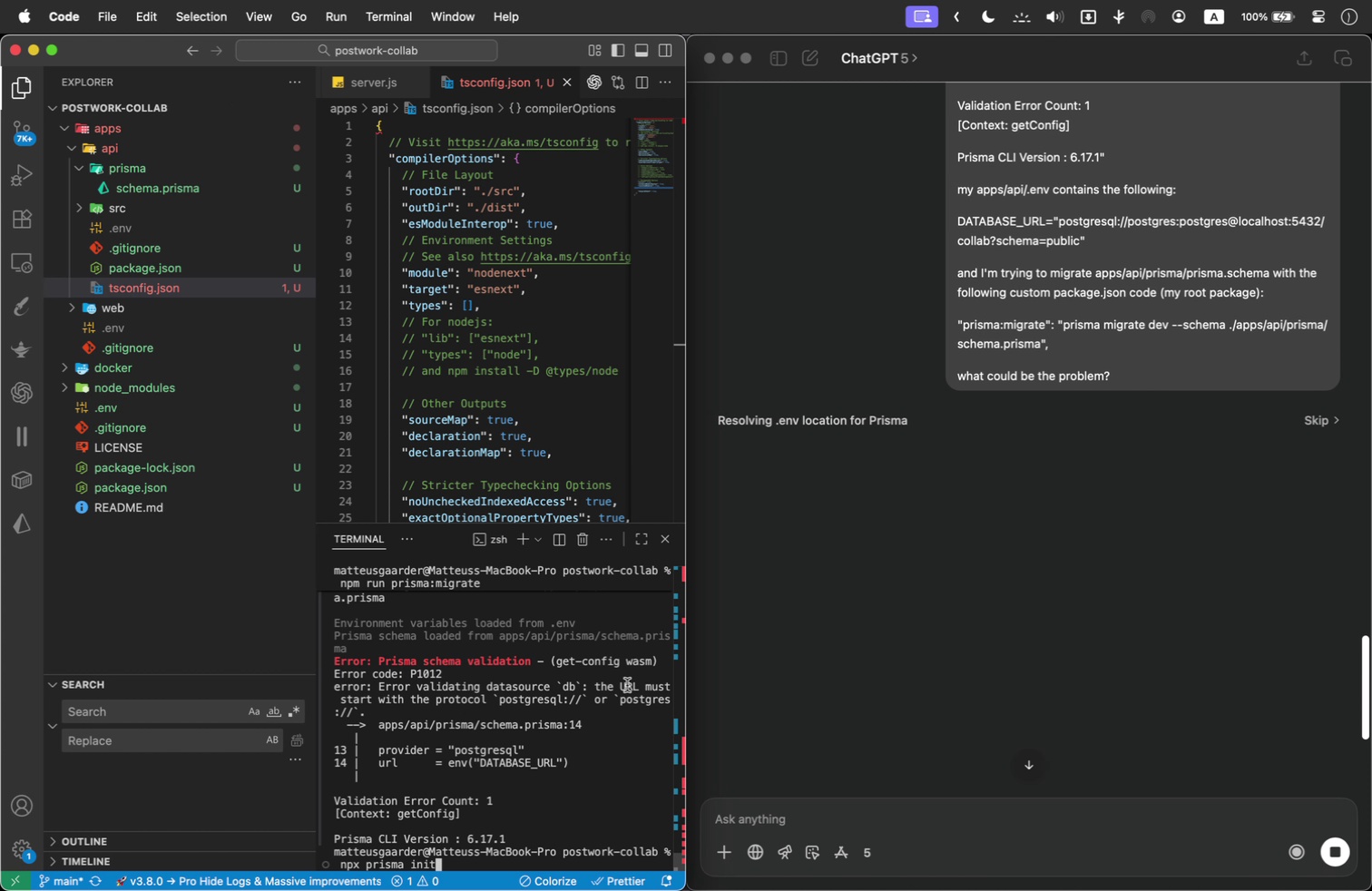 
left_click([155, 331])
 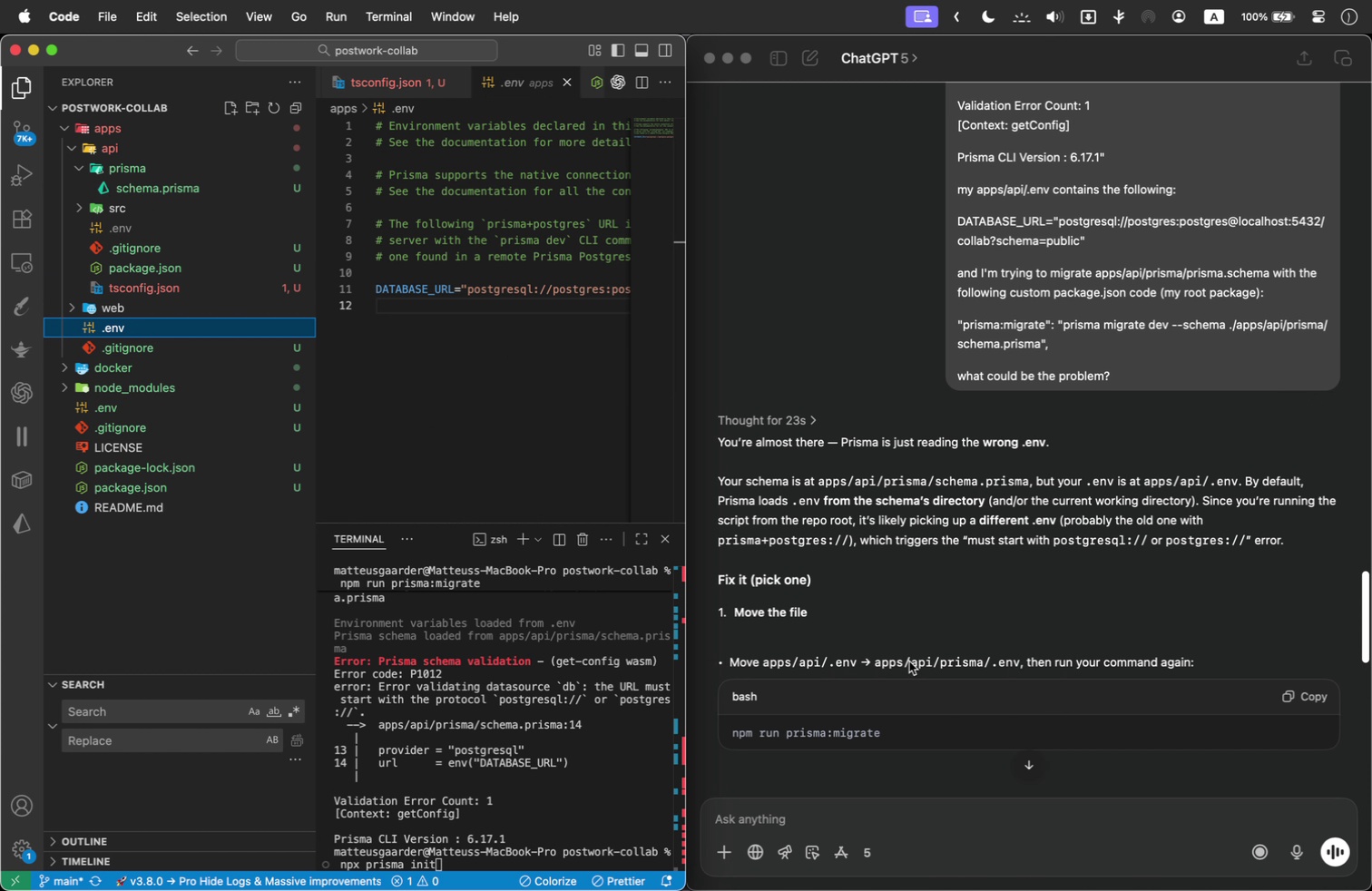 
wait(7.73)
 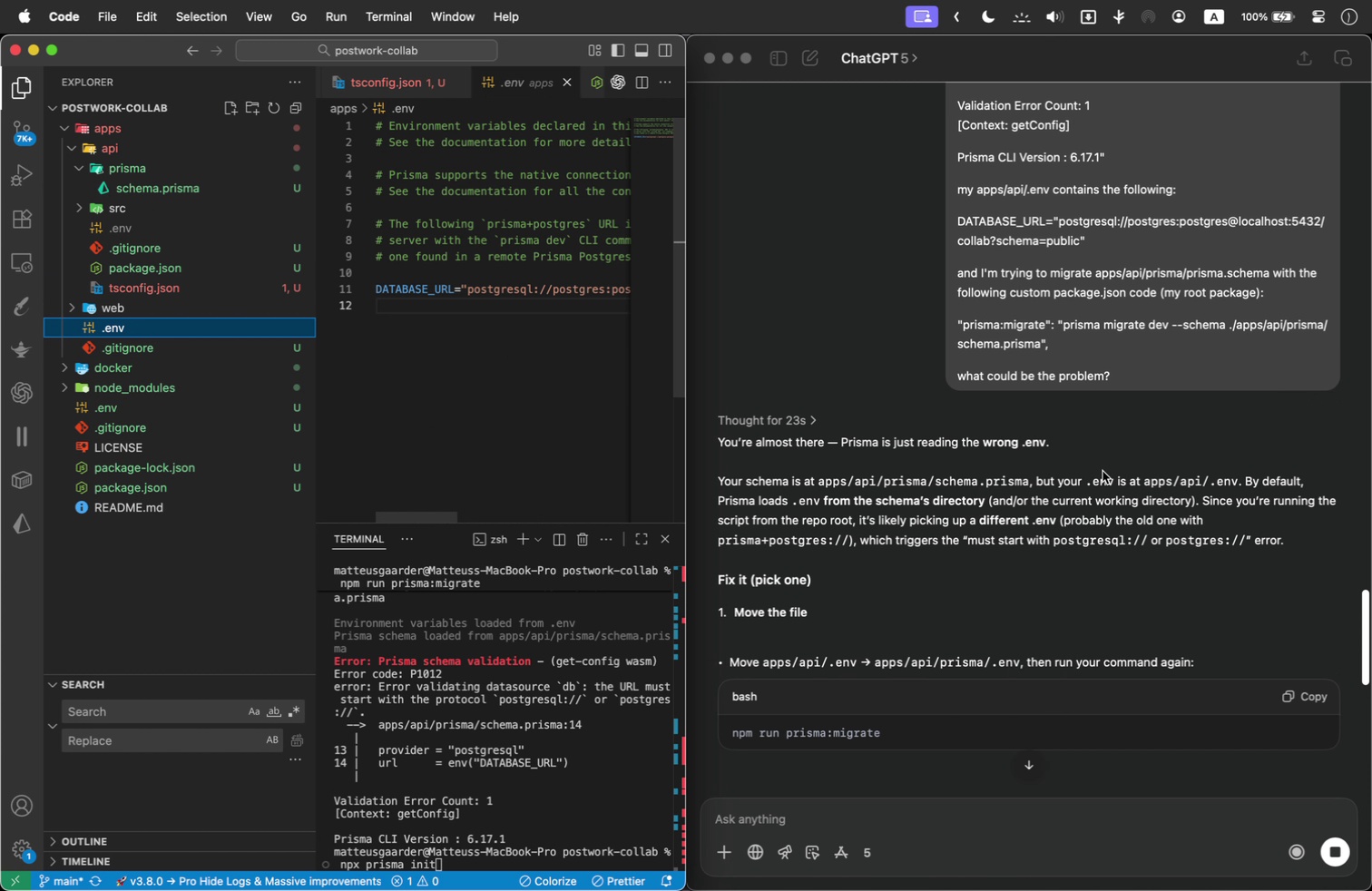 
scroll: coordinate [937, 593], scroll_direction: down, amount: 1.0
 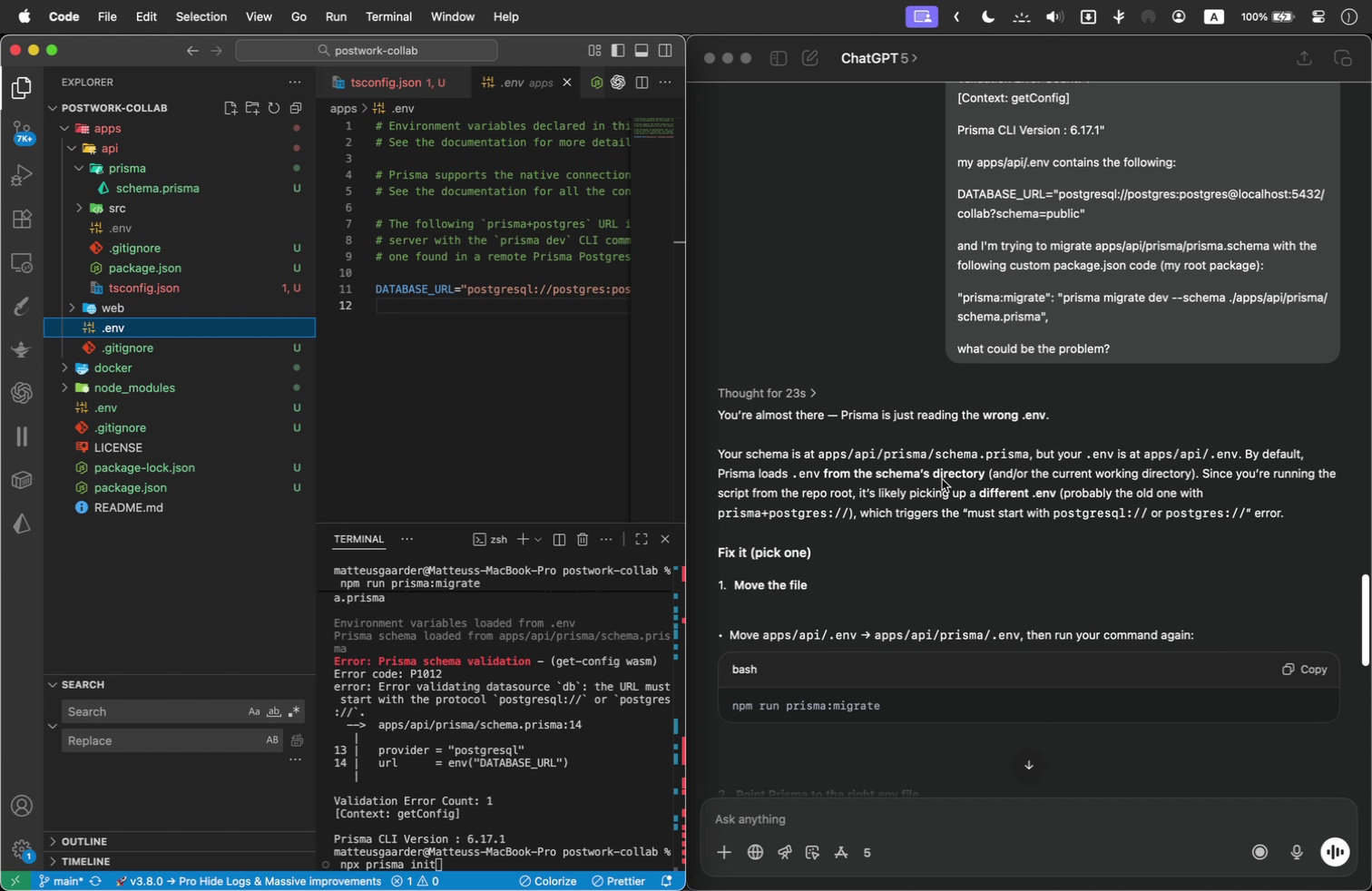 
wait(6.99)
 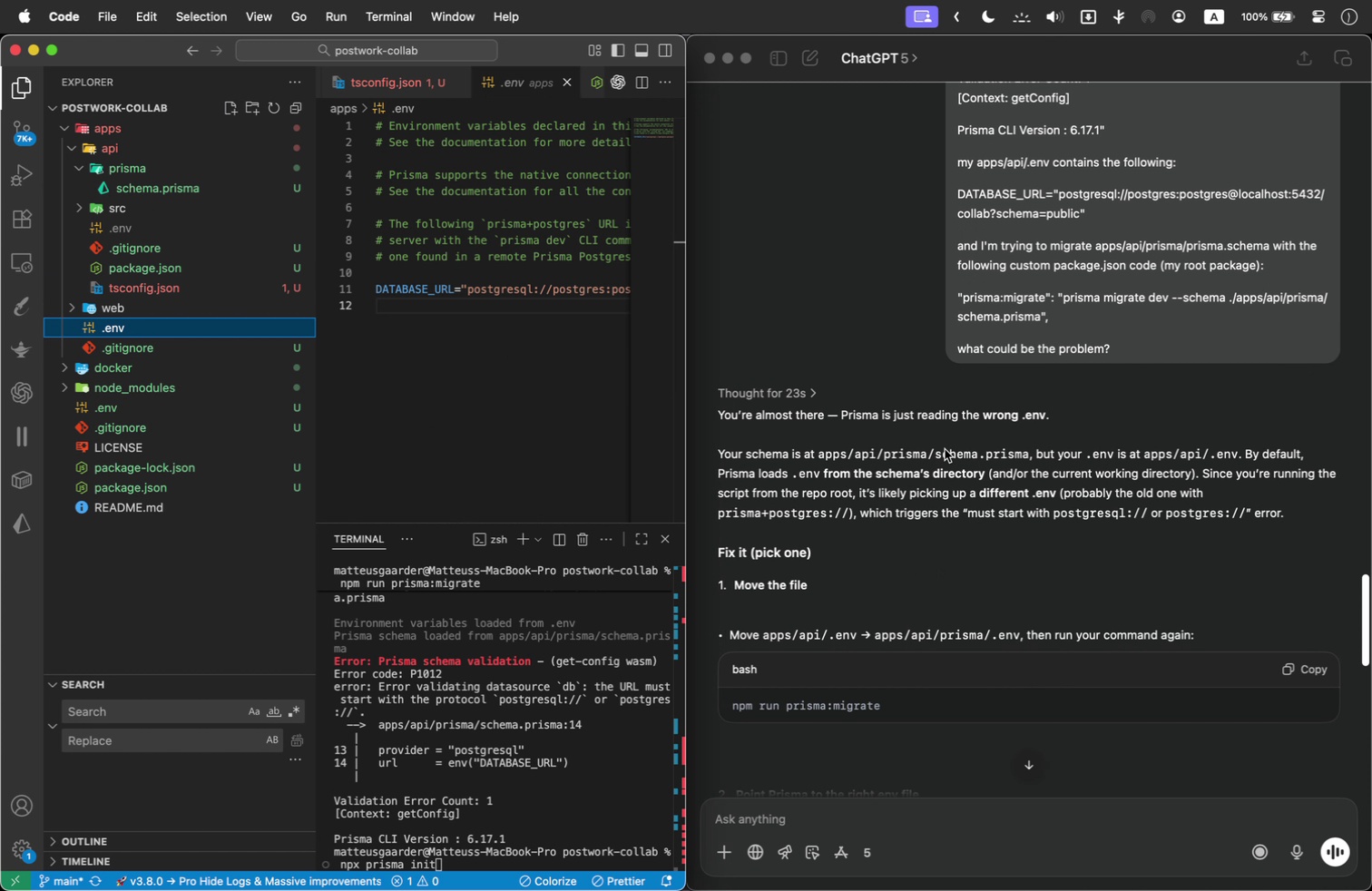 
left_click_drag(start_coordinate=[136, 324], to_coordinate=[158, 171])
 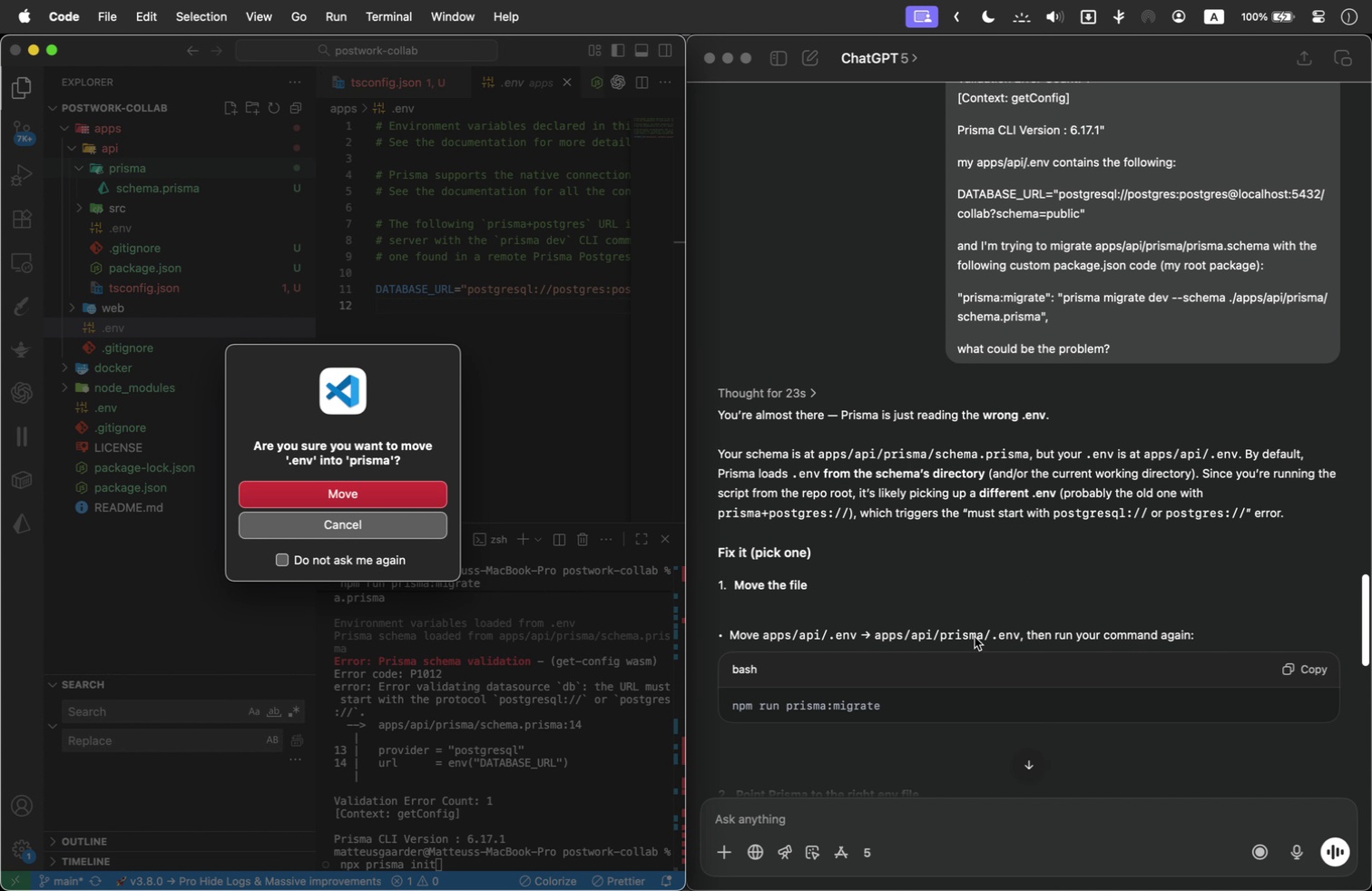 
left_click([355, 493])
 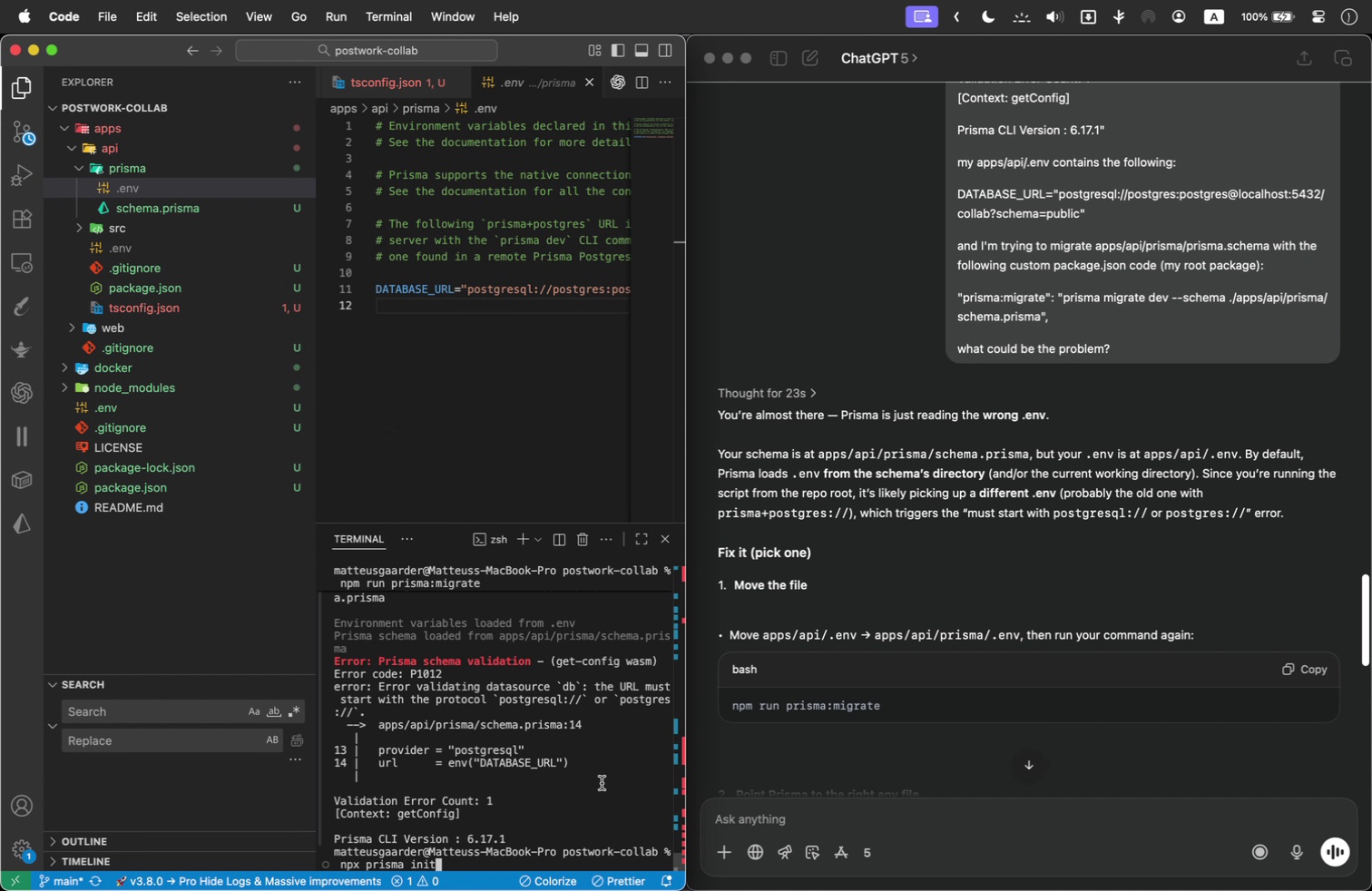 
hold_key(key=Backspace, duration=1.5)
 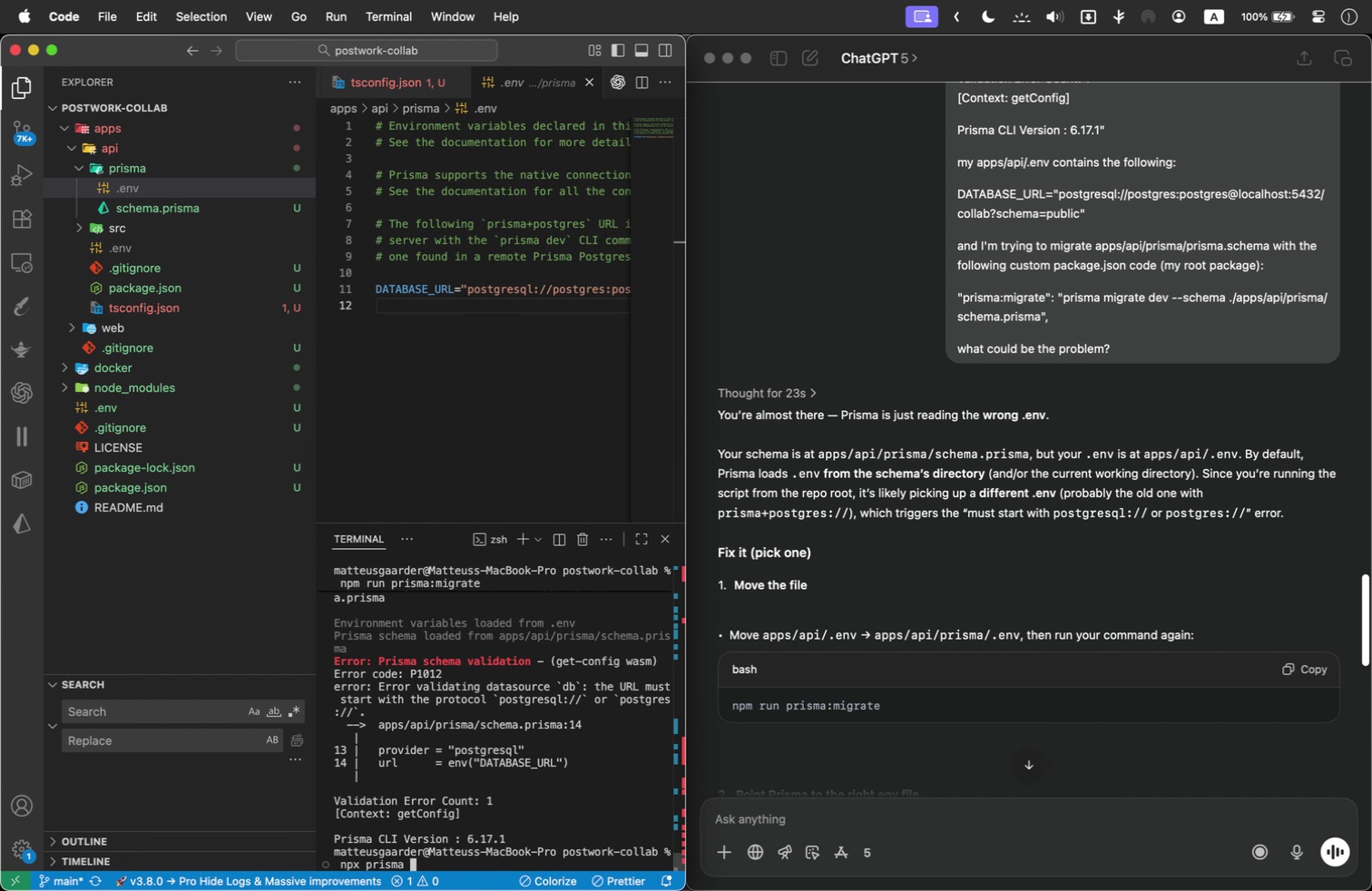 
hold_key(key=Backspace, duration=0.47)
 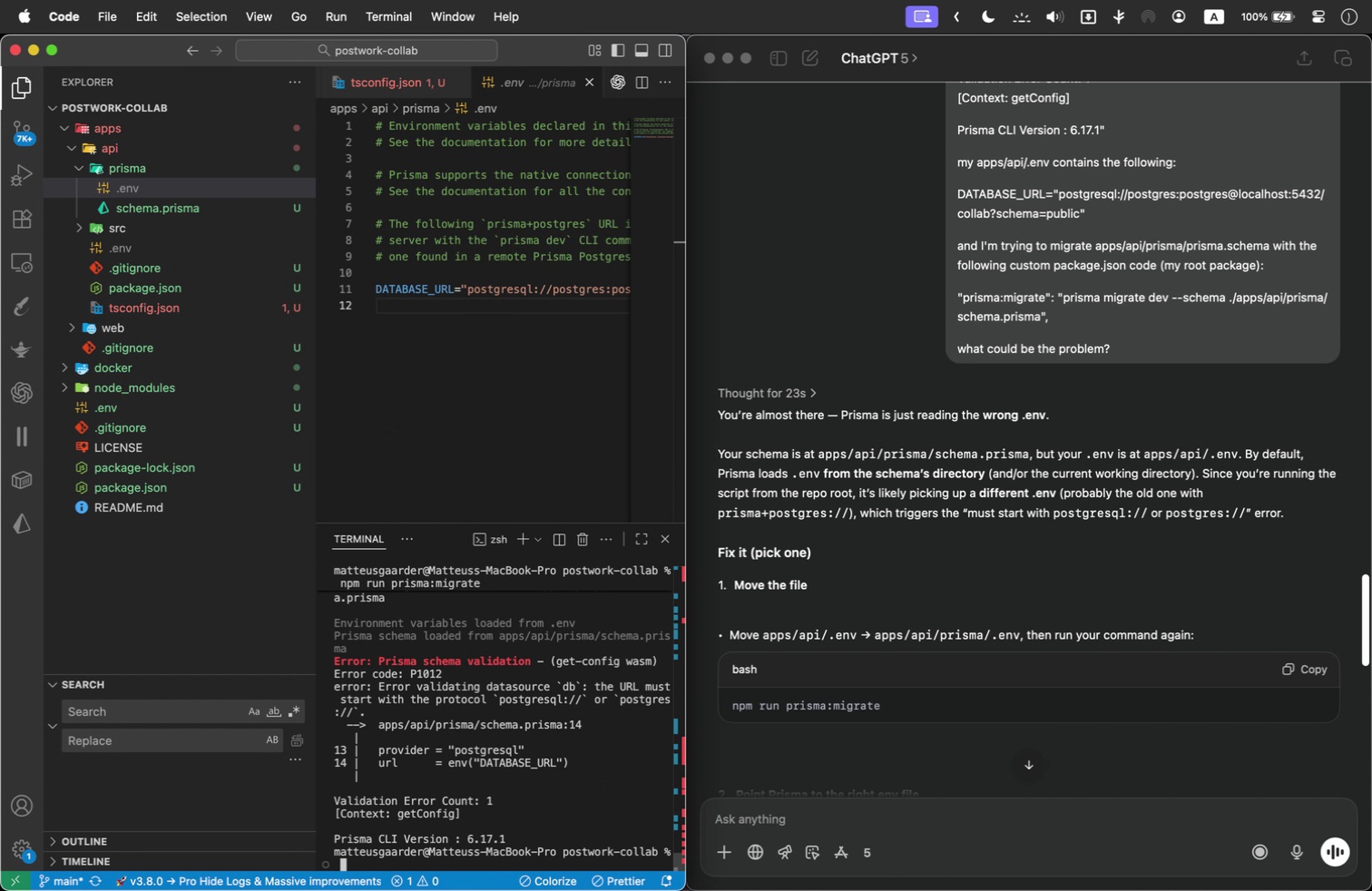 
key(ArrowUp)
 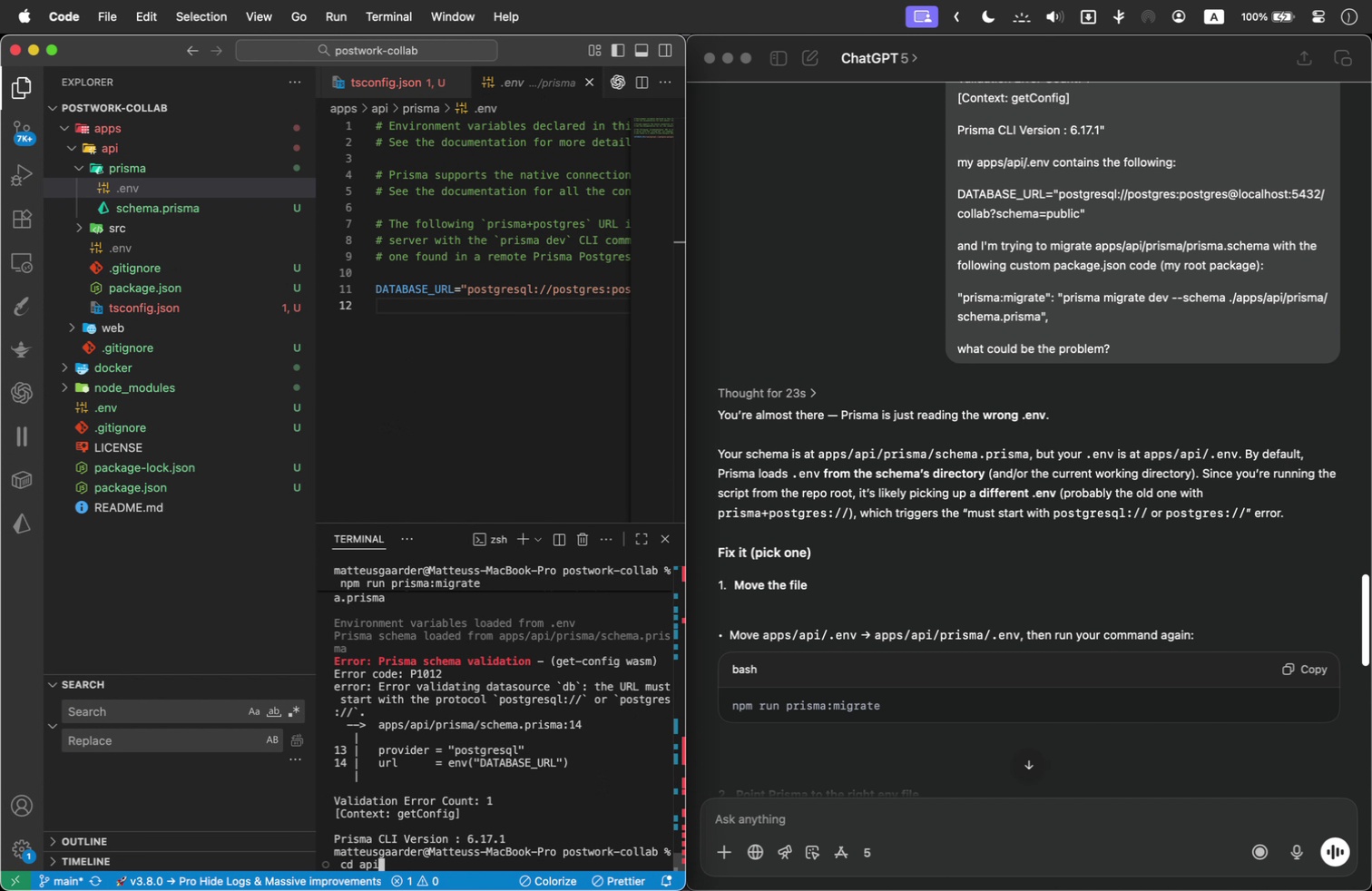 
key(ArrowUp)
 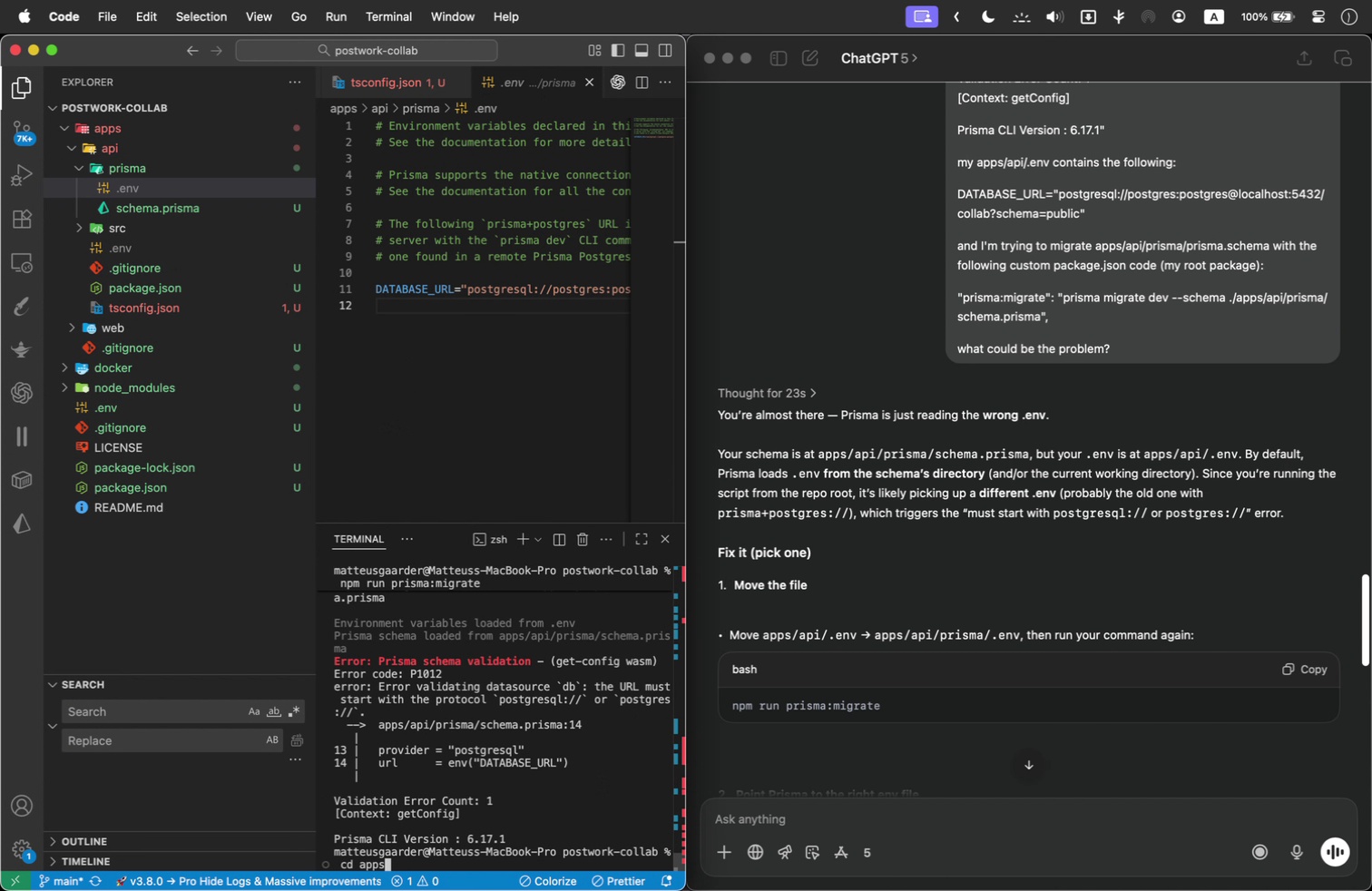 
key(ArrowUp)
 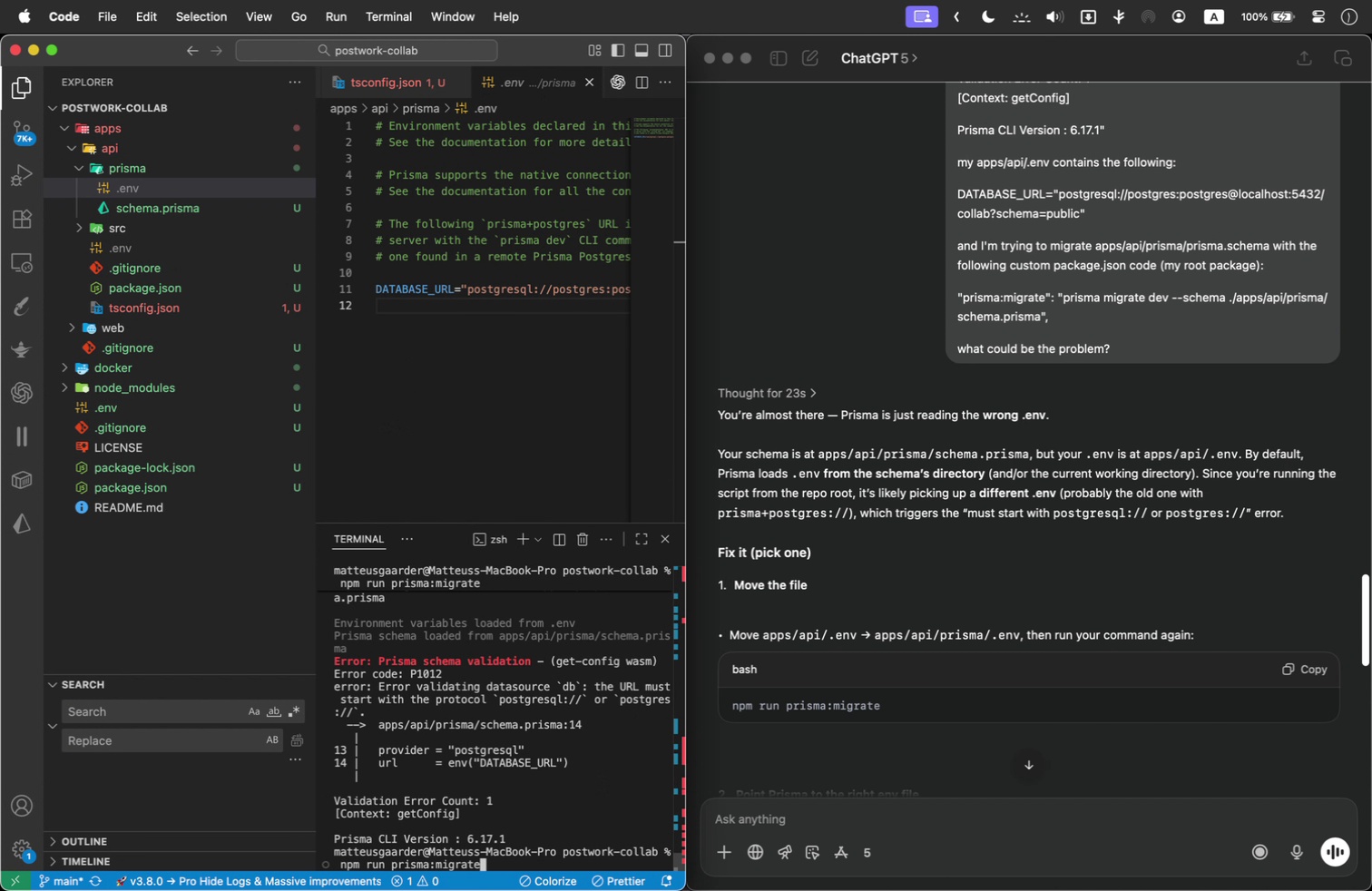 
key(Enter)
 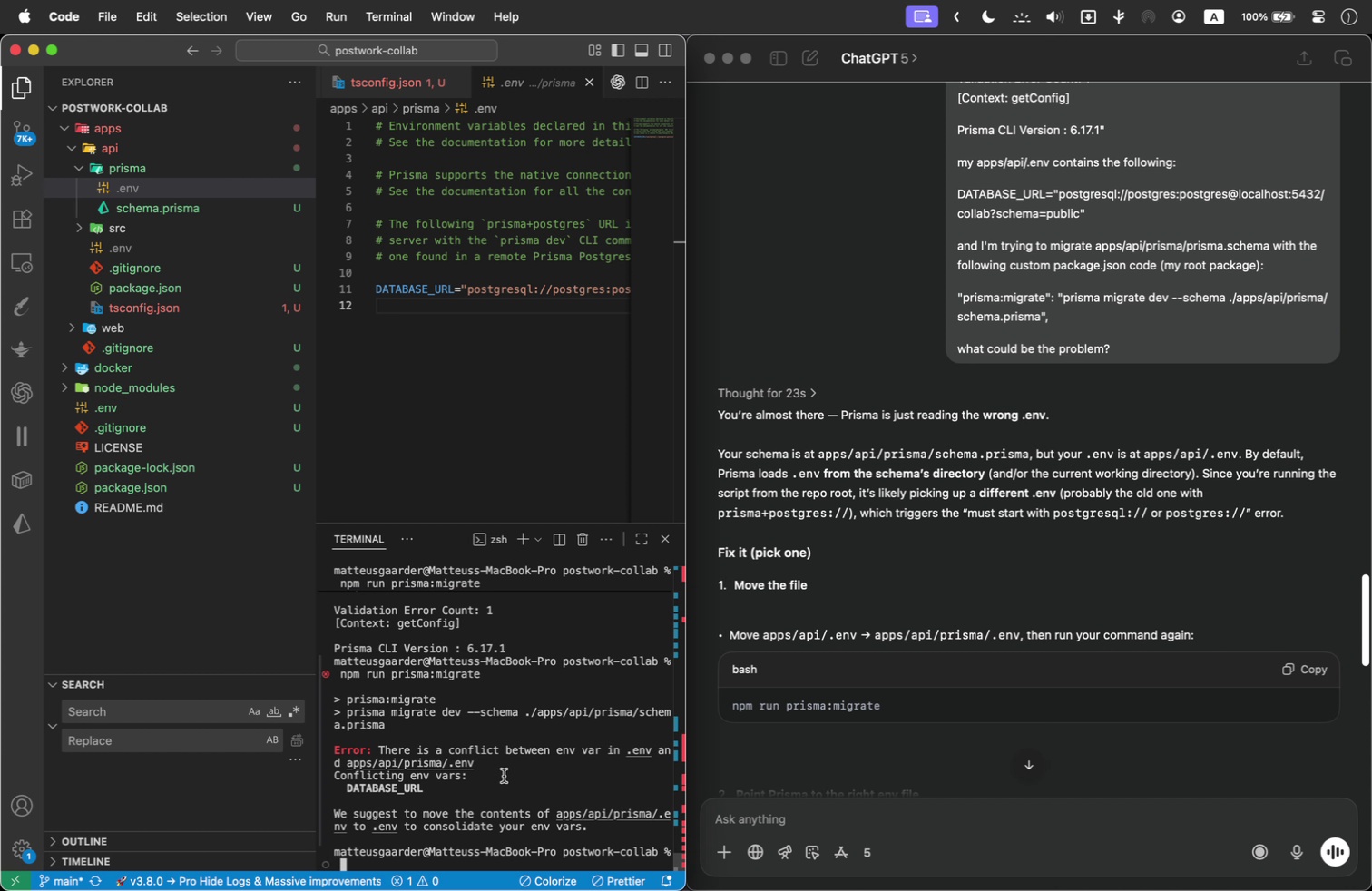 
wait(6.22)
 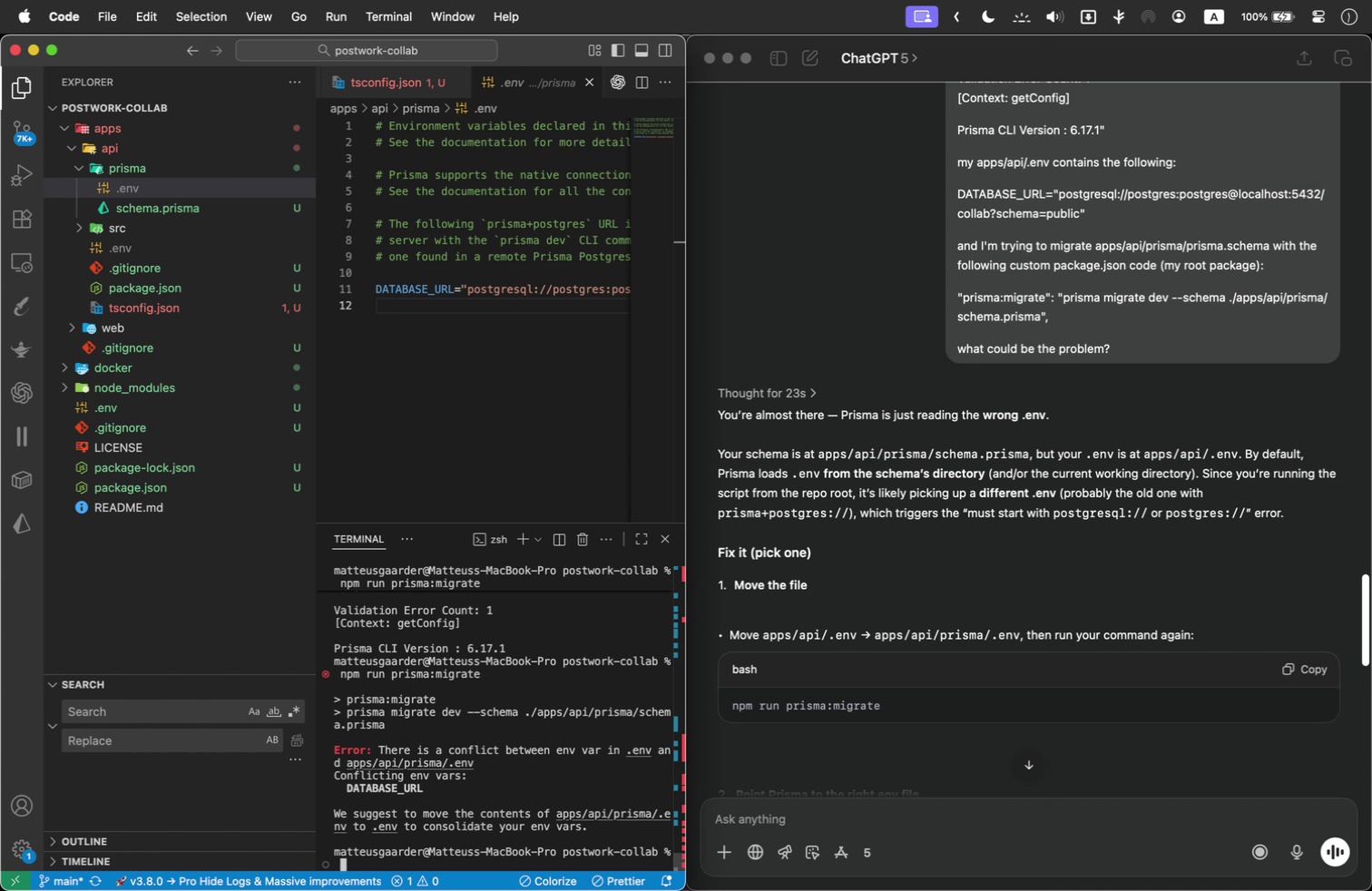 
left_click_drag(start_coordinate=[558, 750], to_coordinate=[559, 762])
 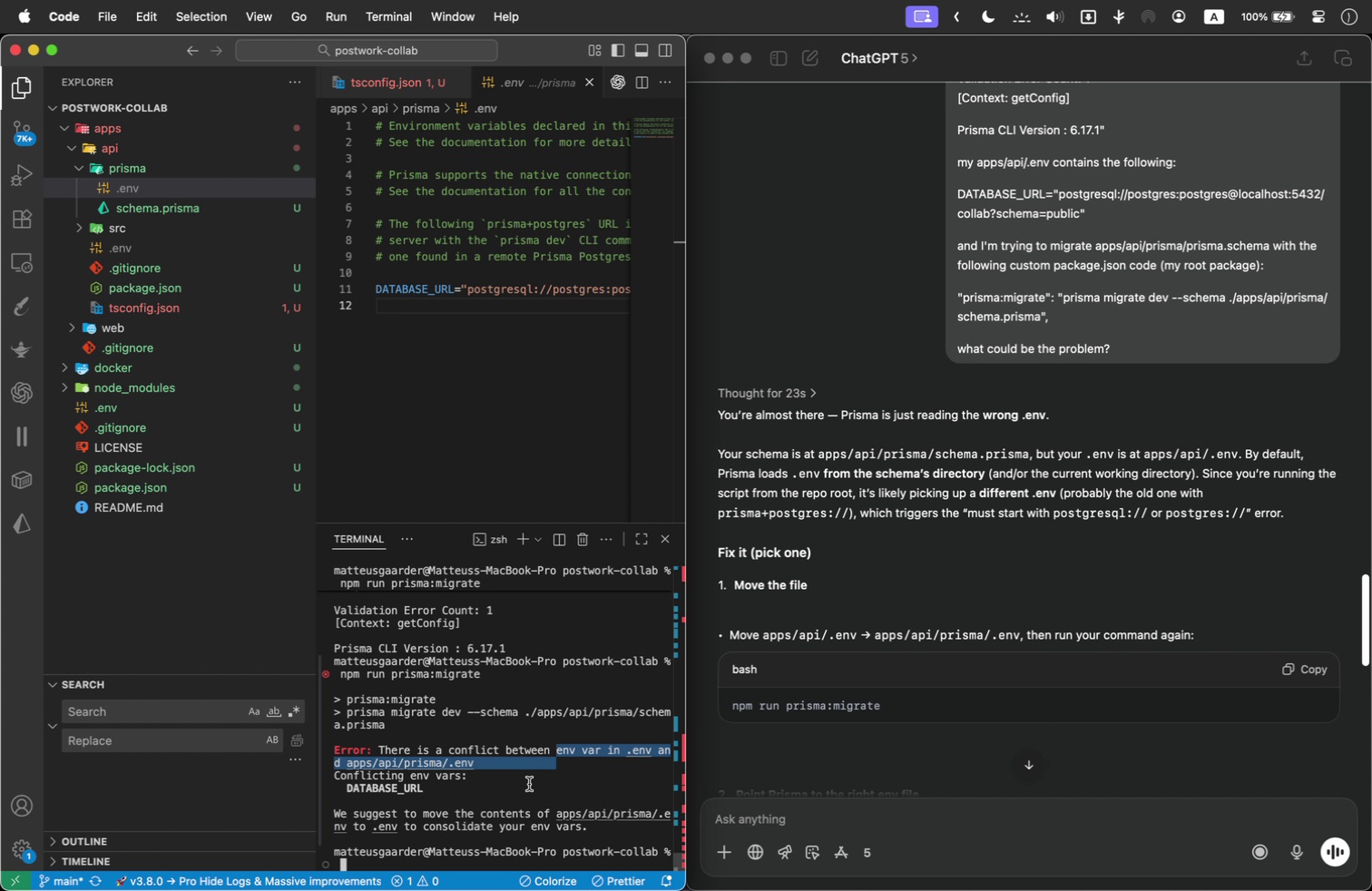 
left_click([529, 784])
 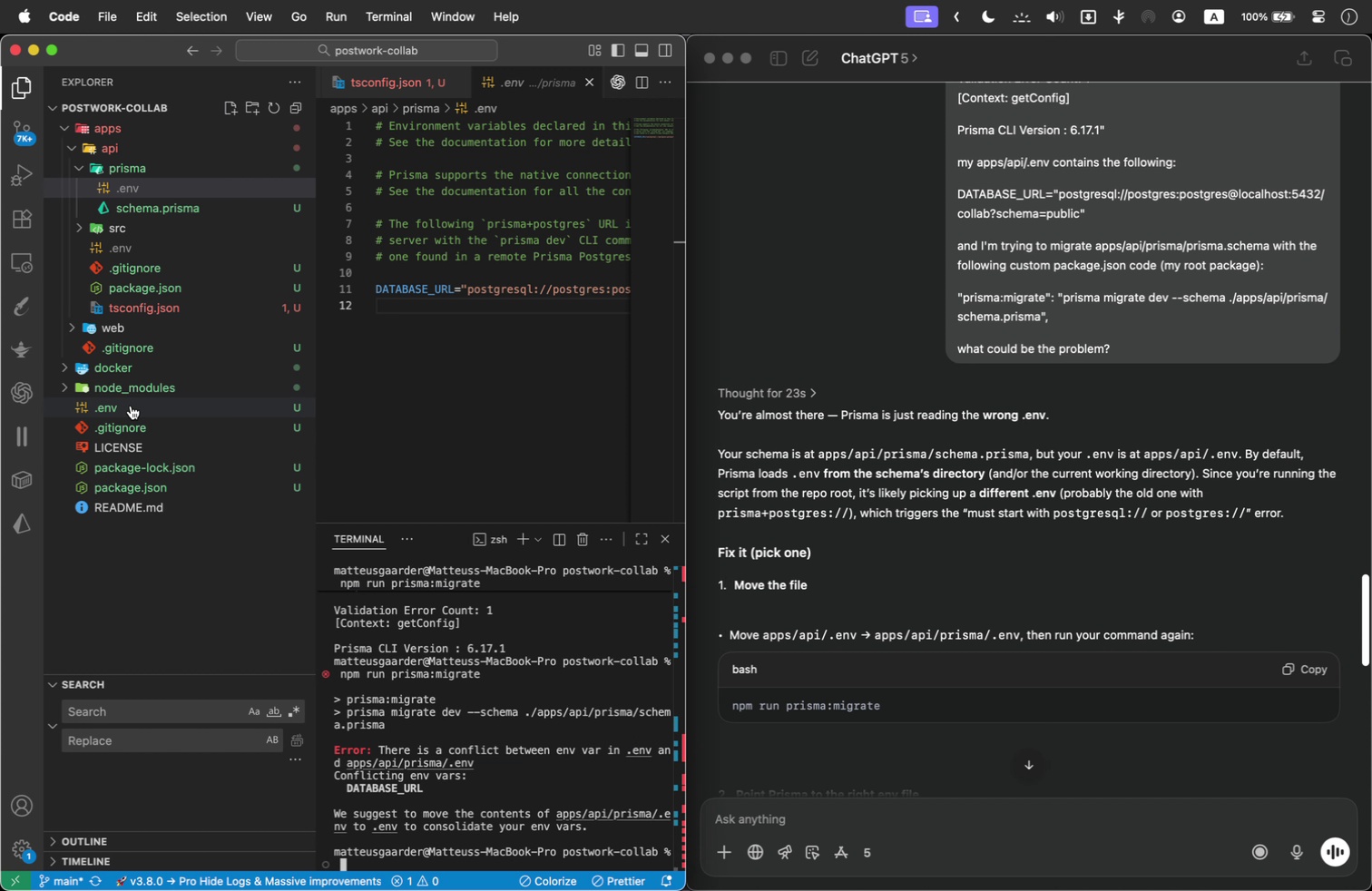 
left_click([131, 406])
 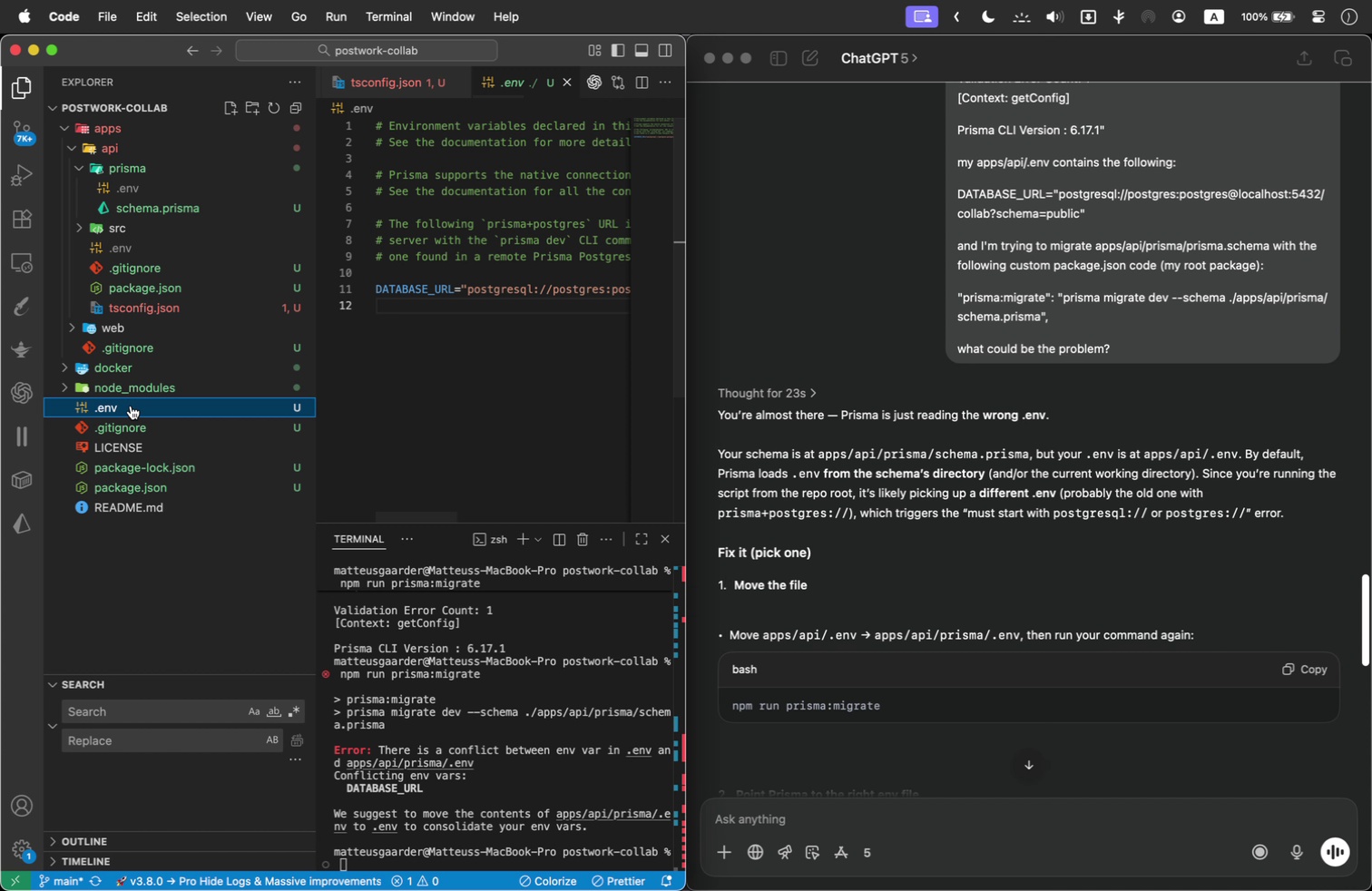 
right_click([131, 406])
 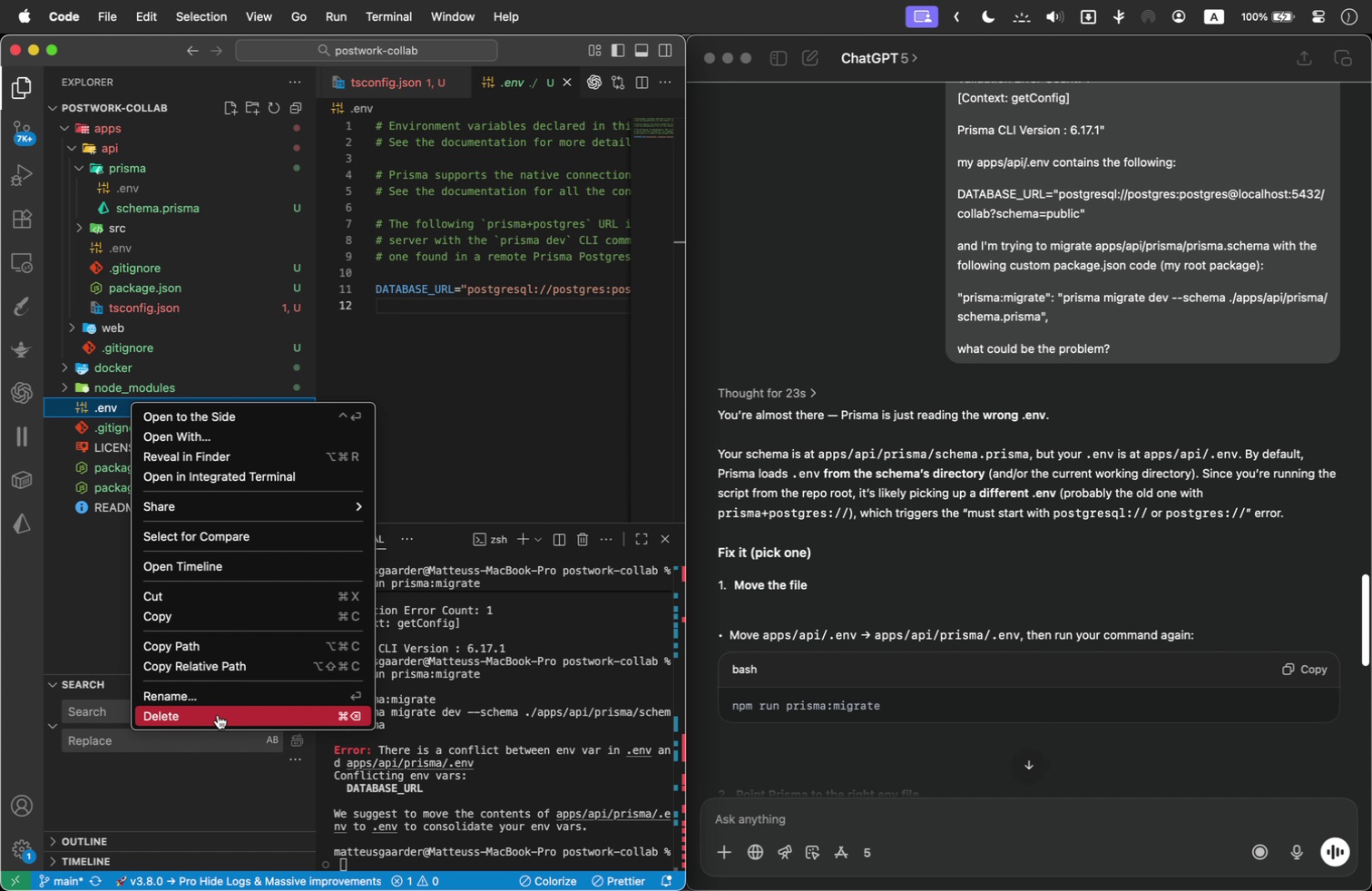 
left_click([218, 715])
 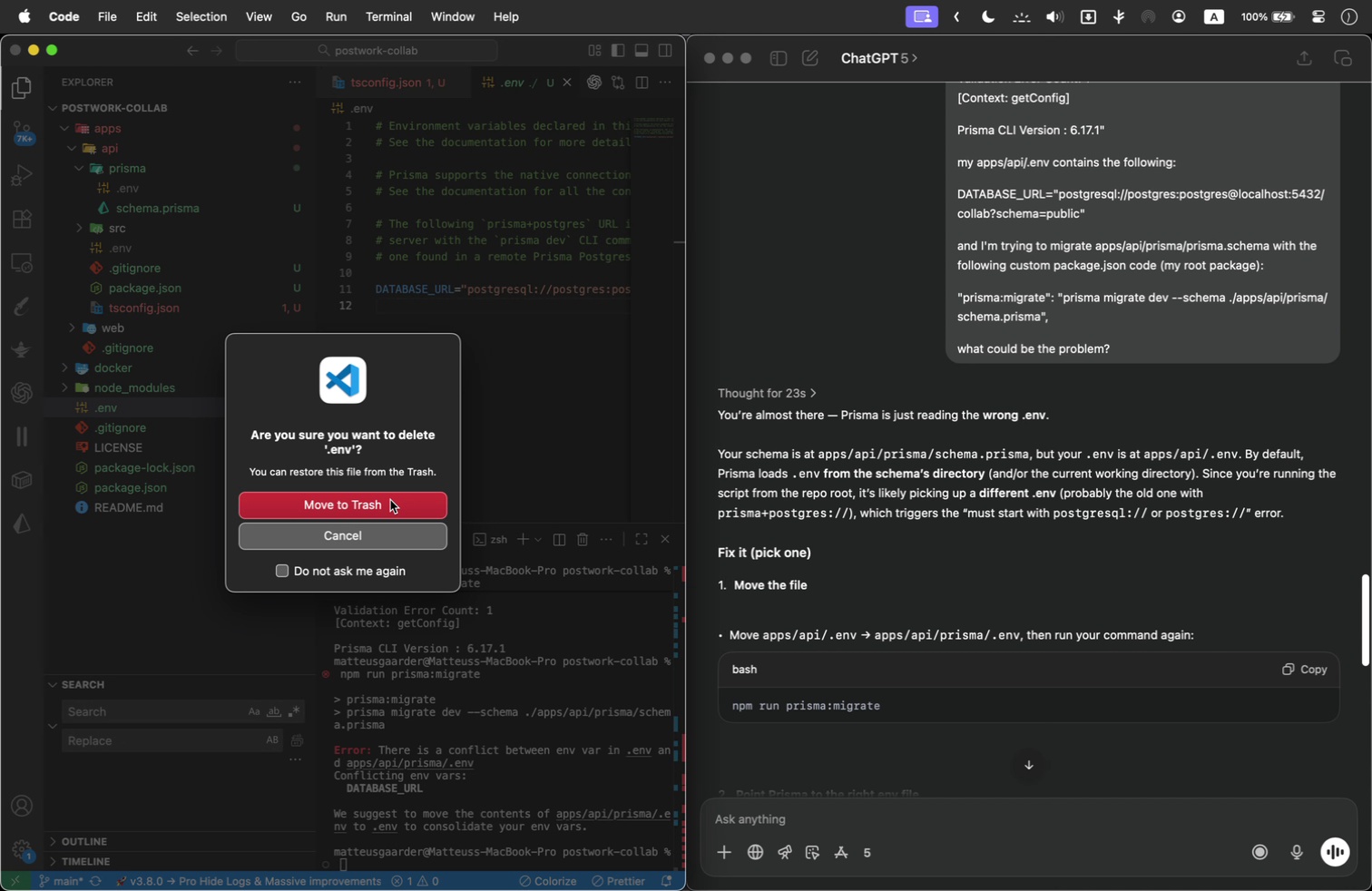 
left_click([390, 500])
 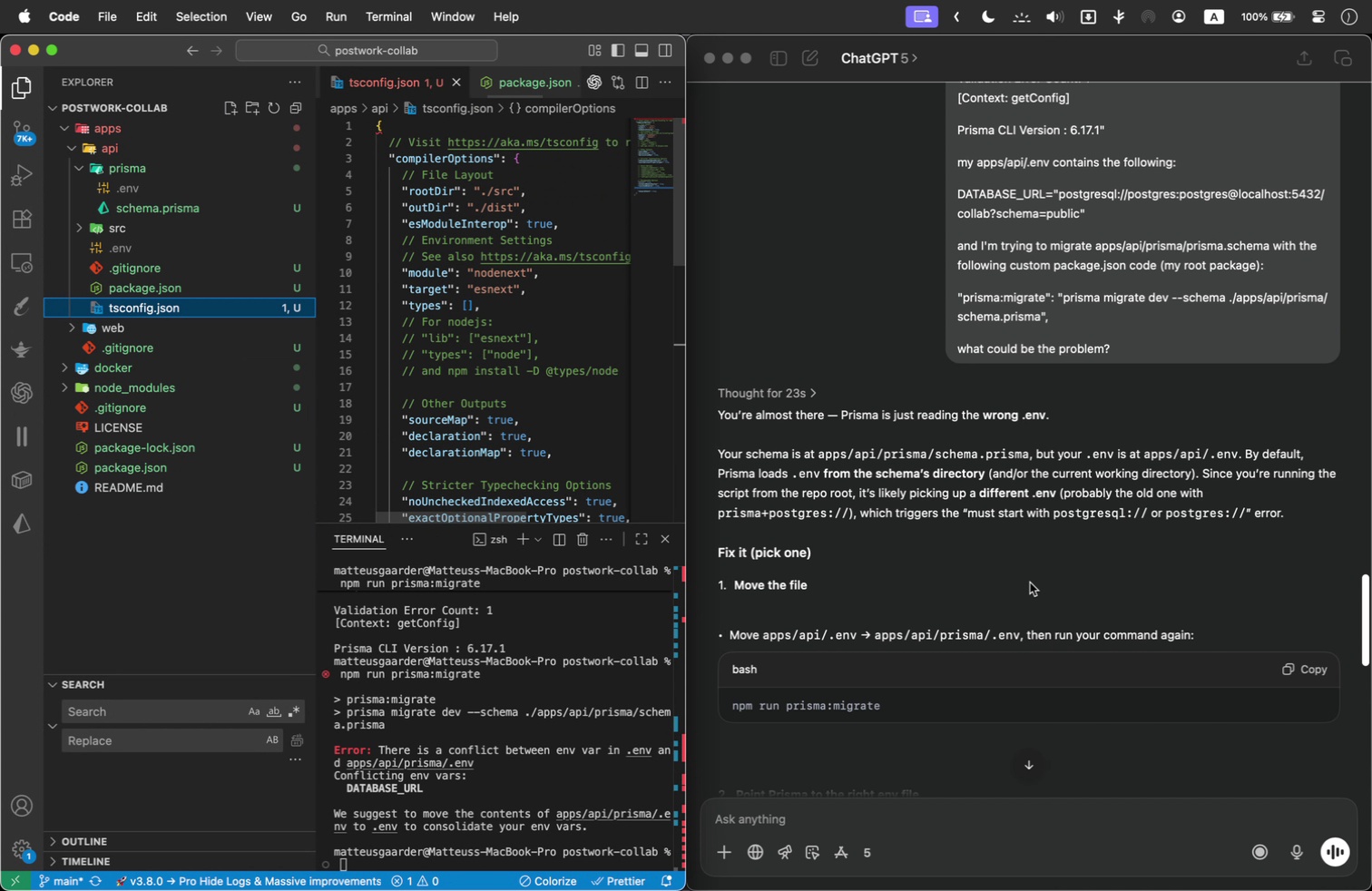 
left_click([1030, 583])
 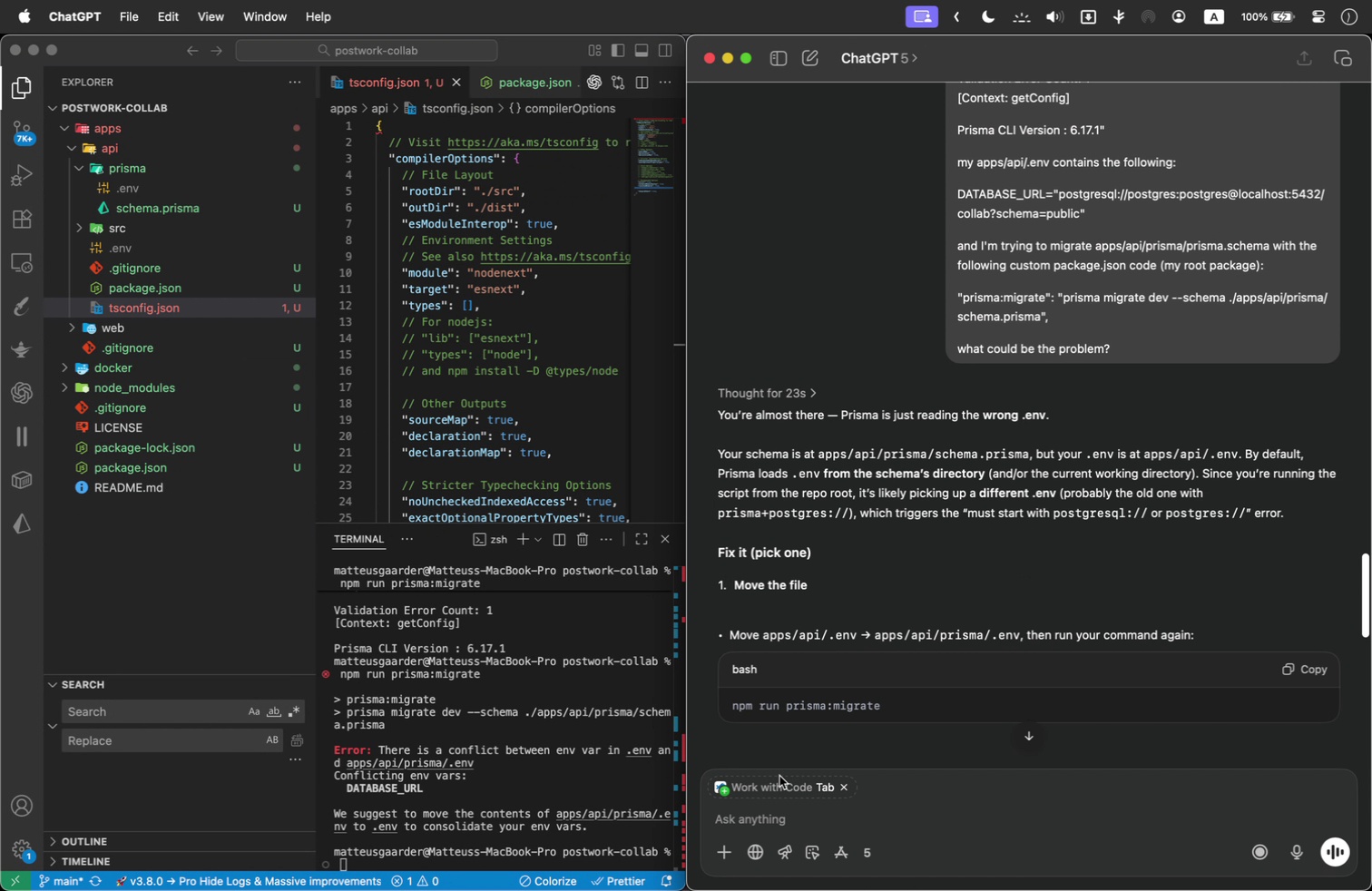 
left_click([762, 817])
 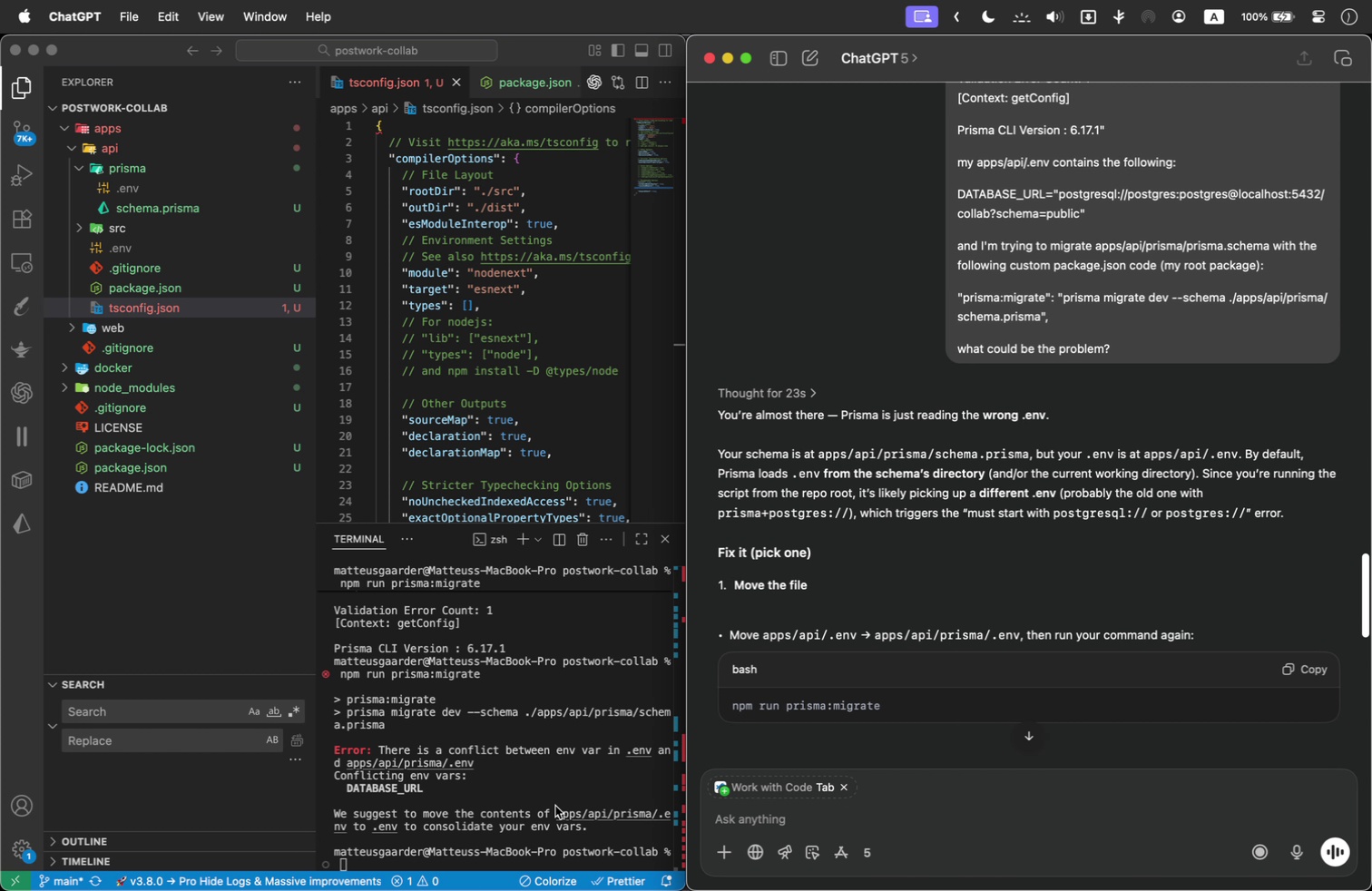 
left_click([505, 829])
 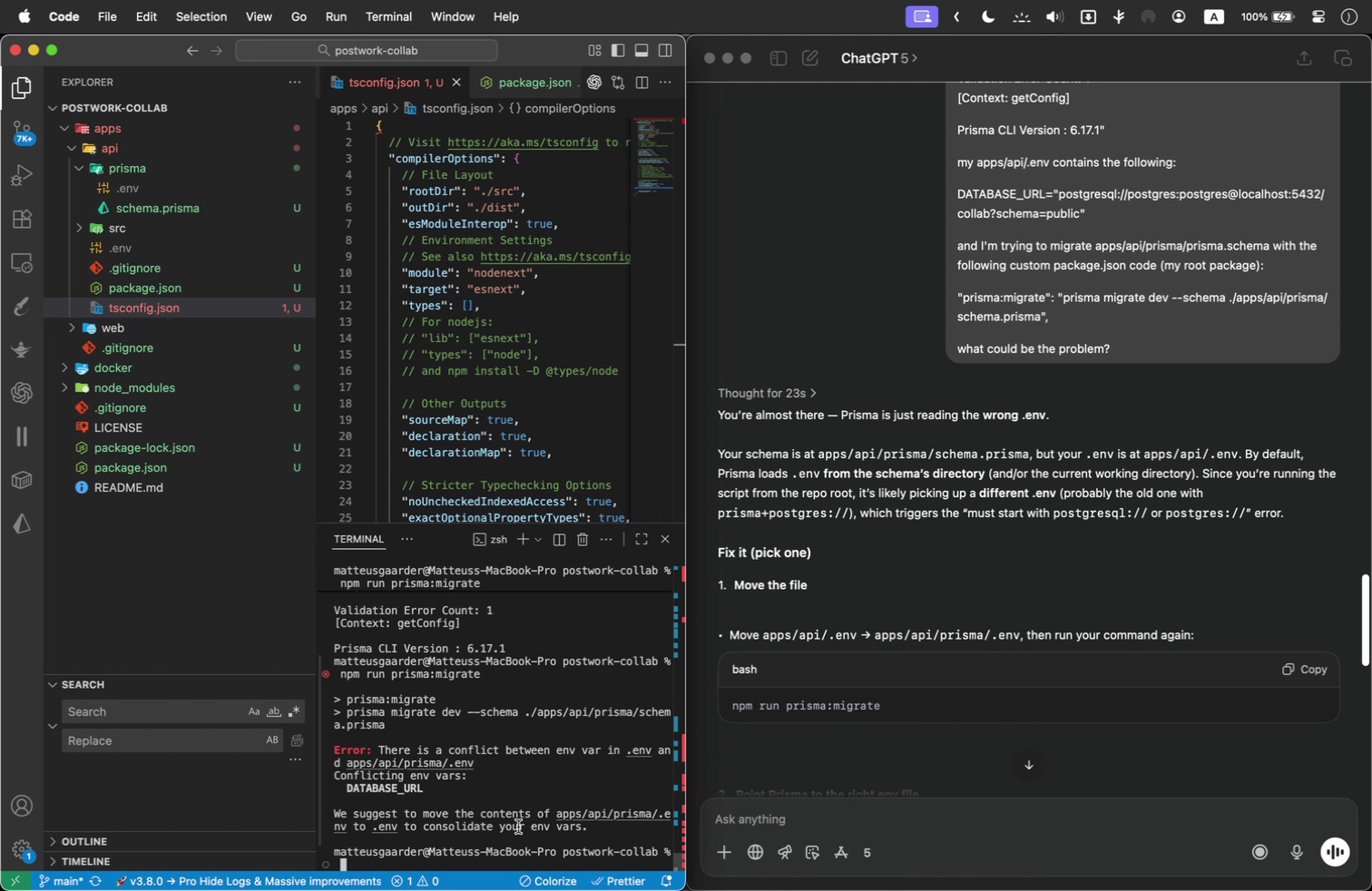 
key(ArrowUp)
 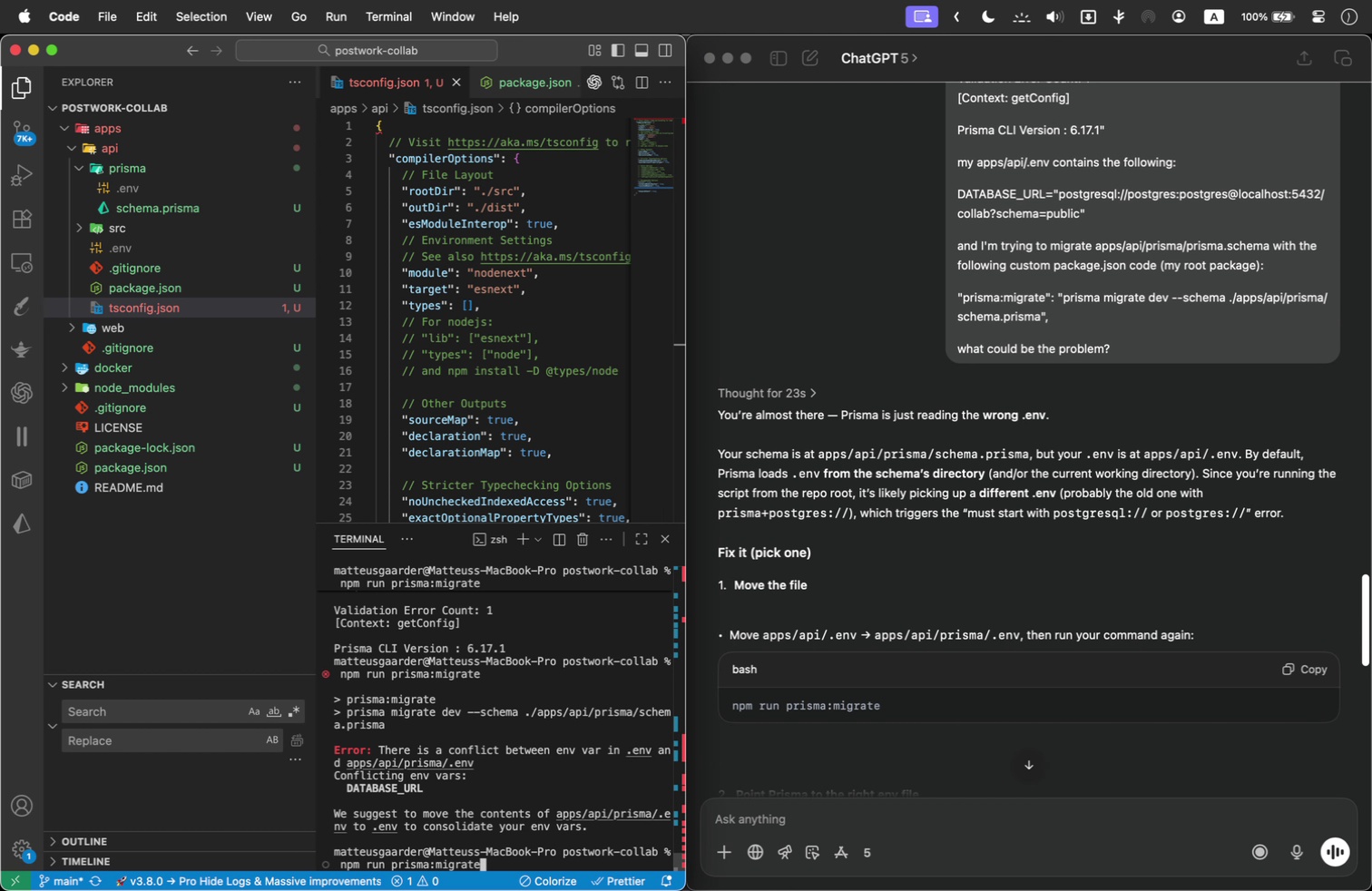 
key(Enter)
 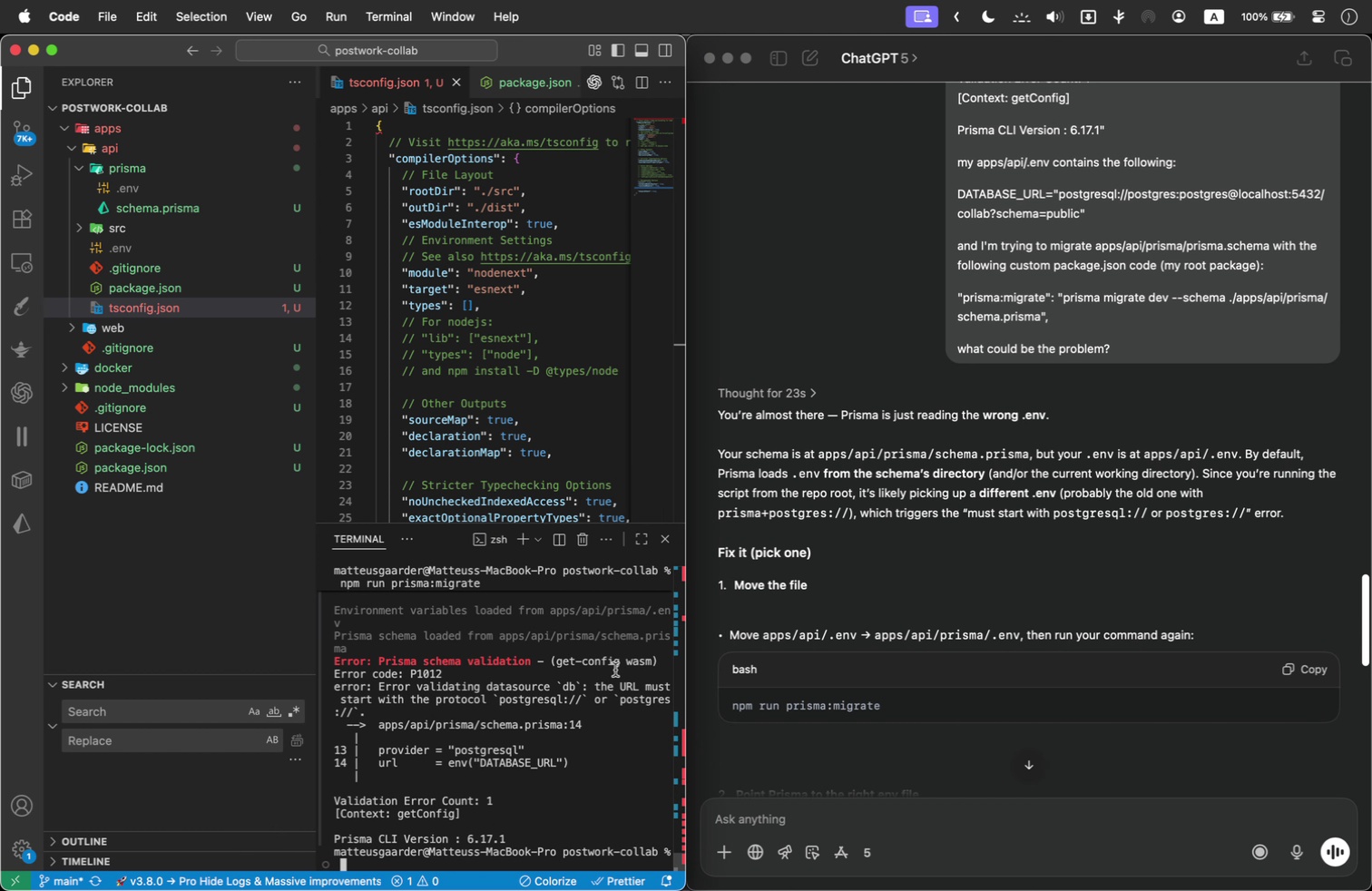 
wait(11.06)
 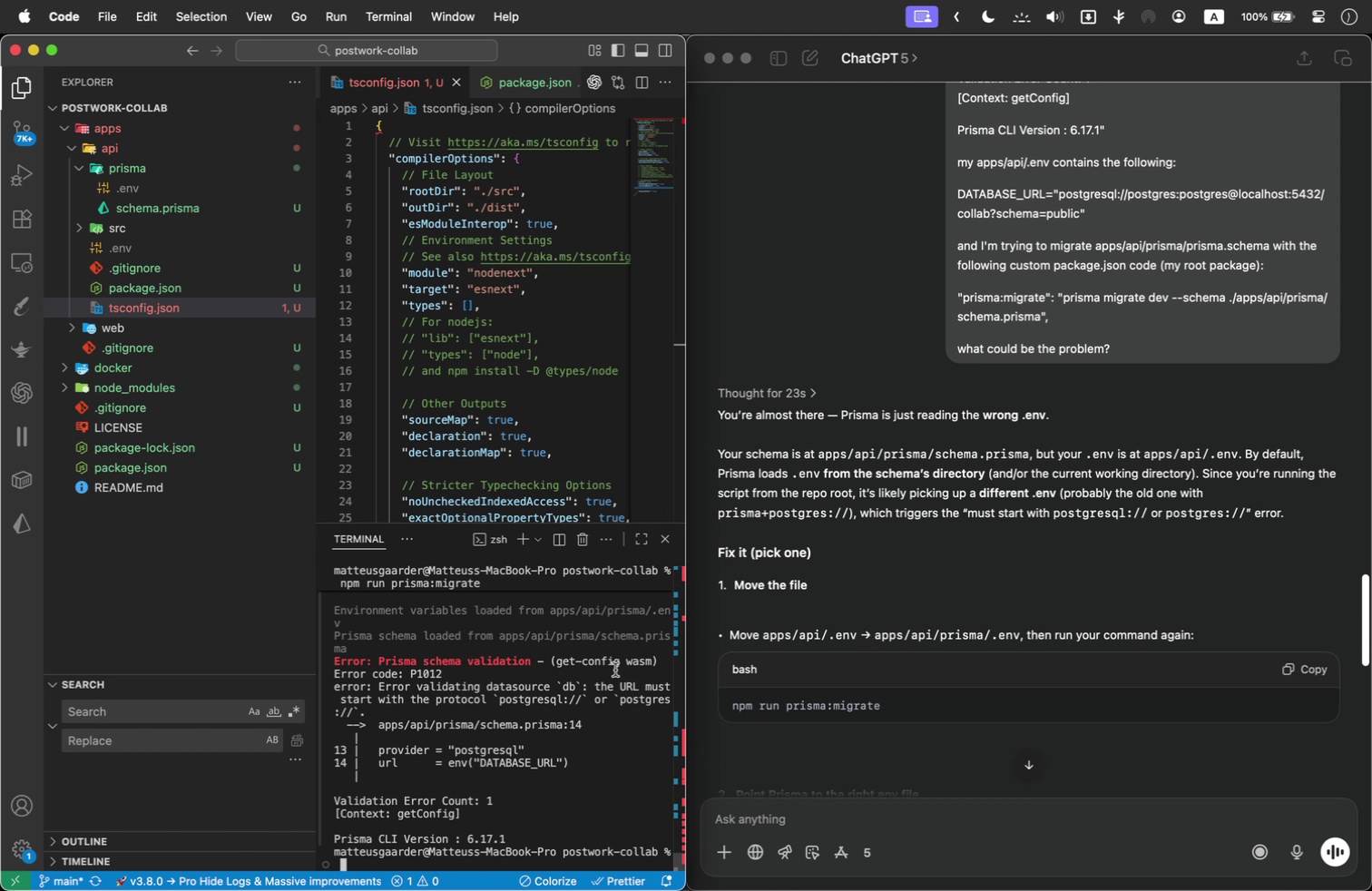 
scroll: coordinate [807, 585], scroll_direction: down, amount: 12.0
 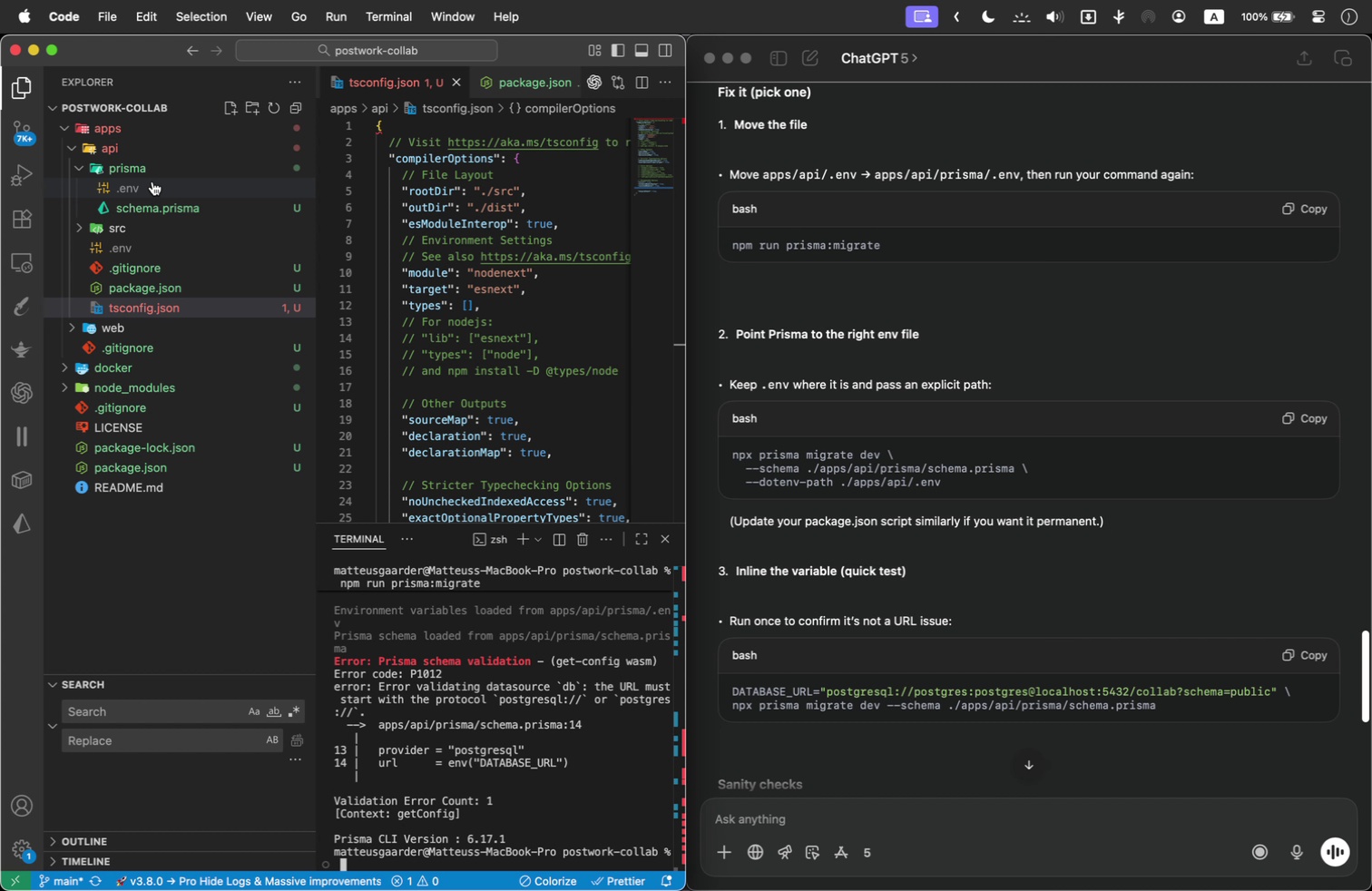 
left_click([113, 248])
 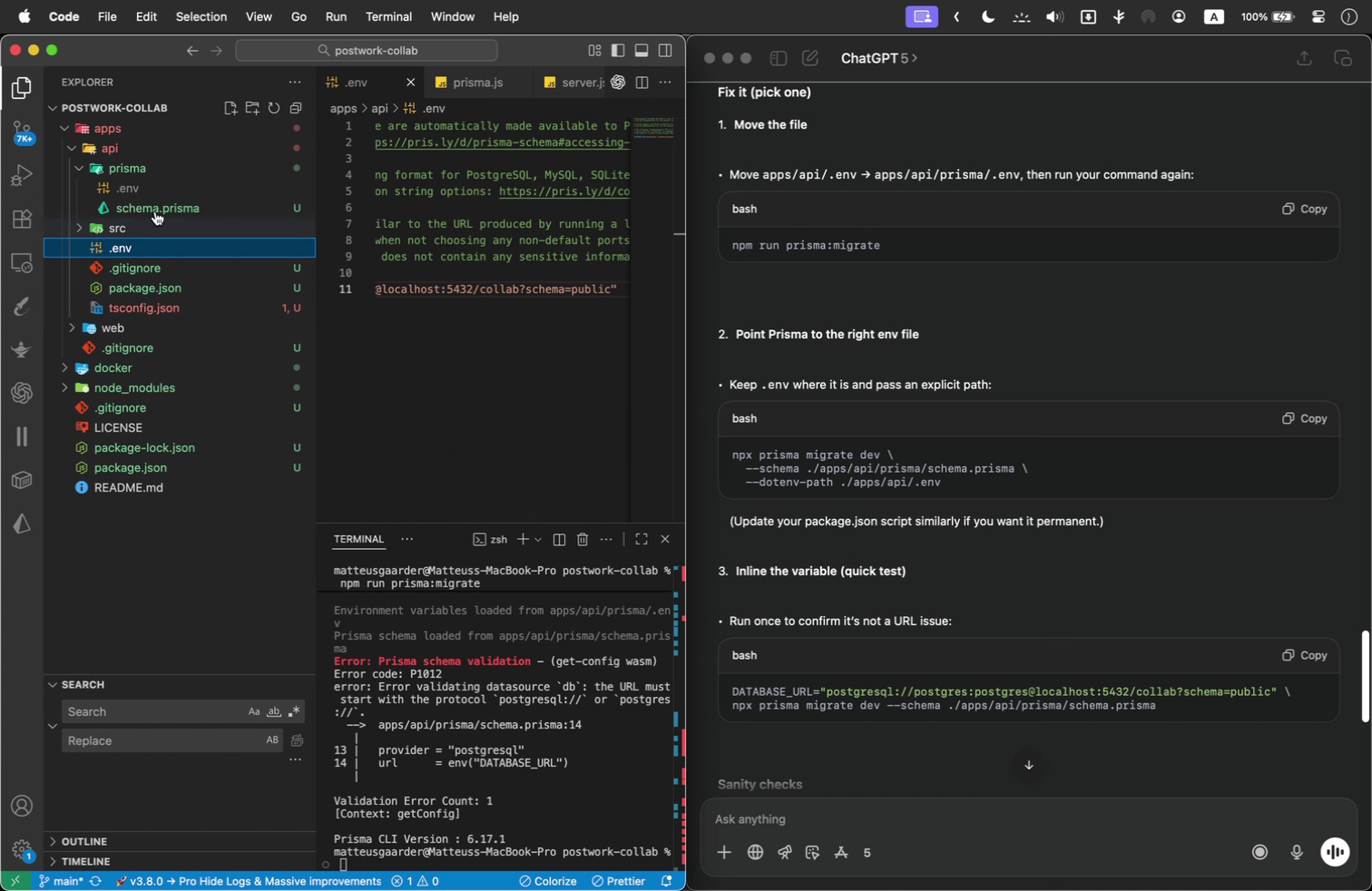 
left_click([163, 184])
 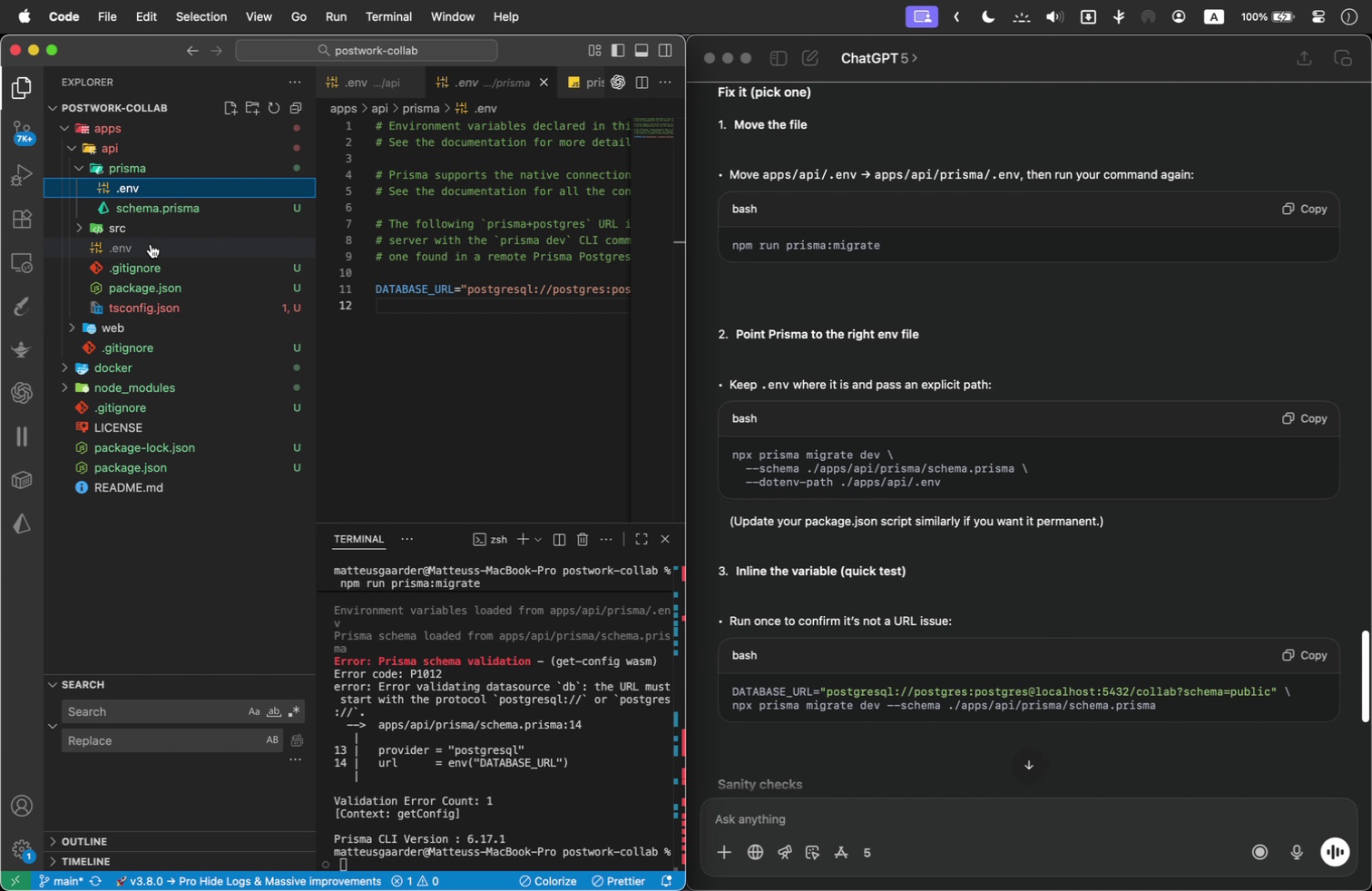 
left_click([151, 244])
 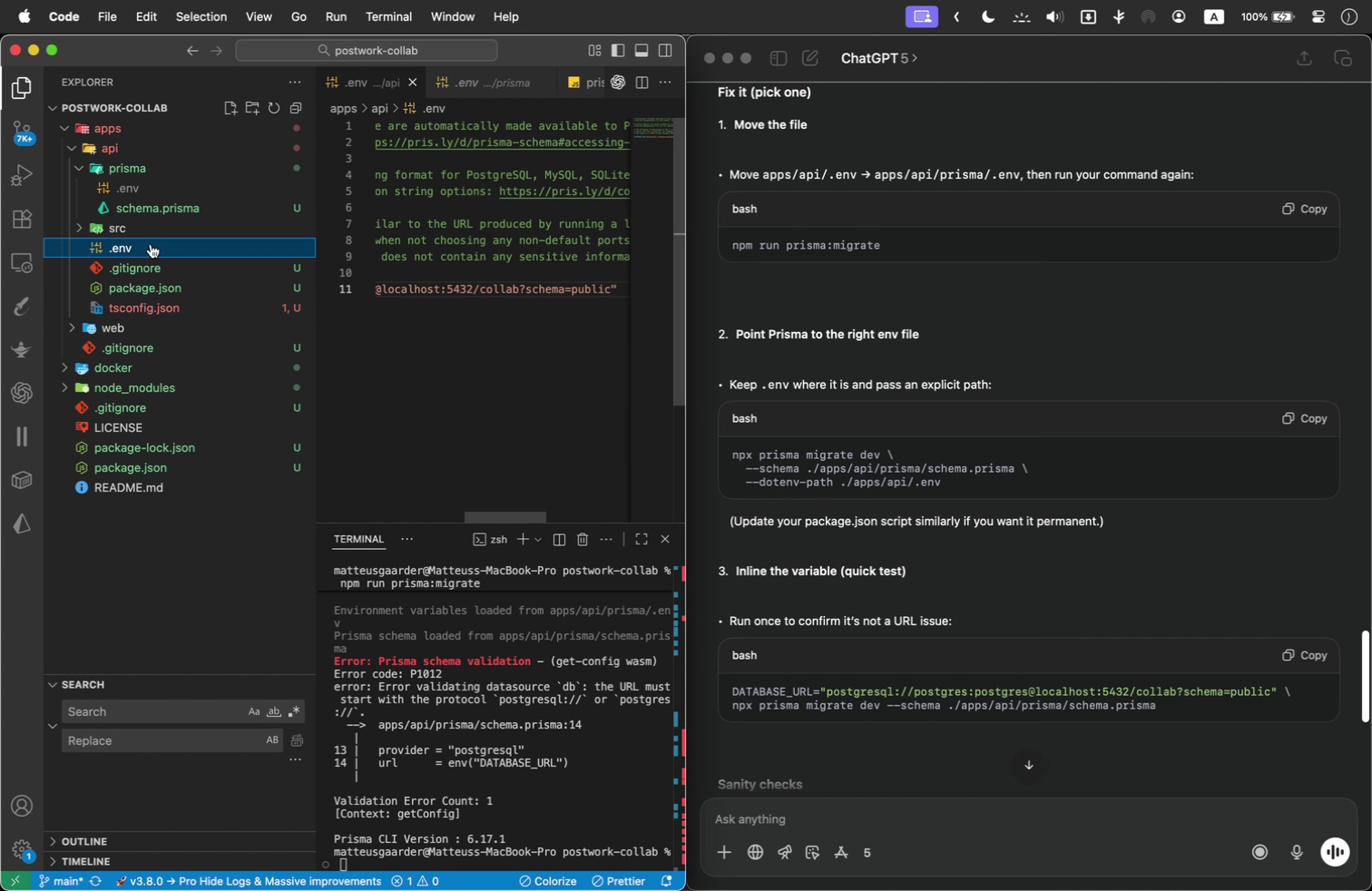 
right_click([151, 244])
 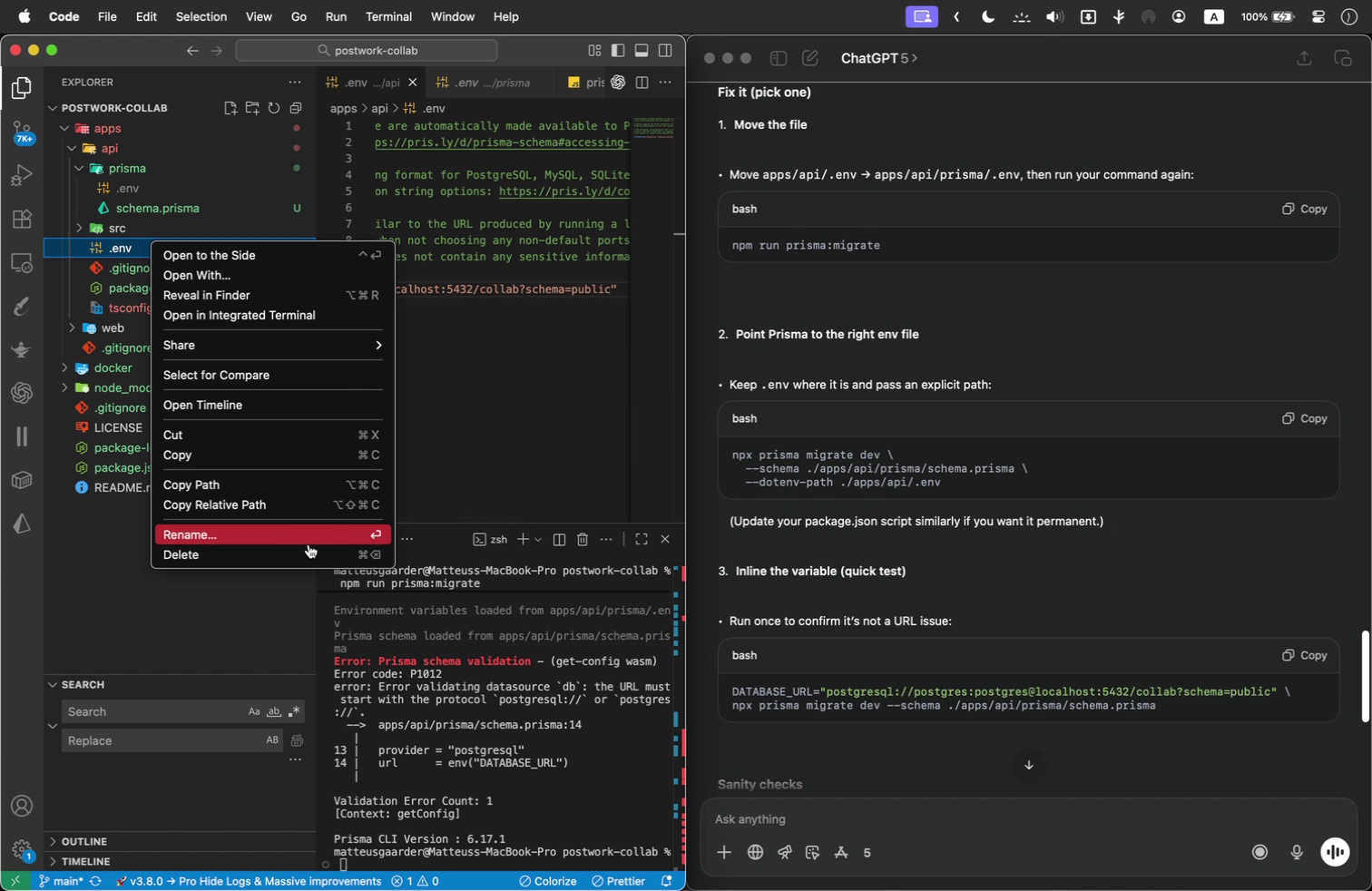 
left_click([295, 555])
 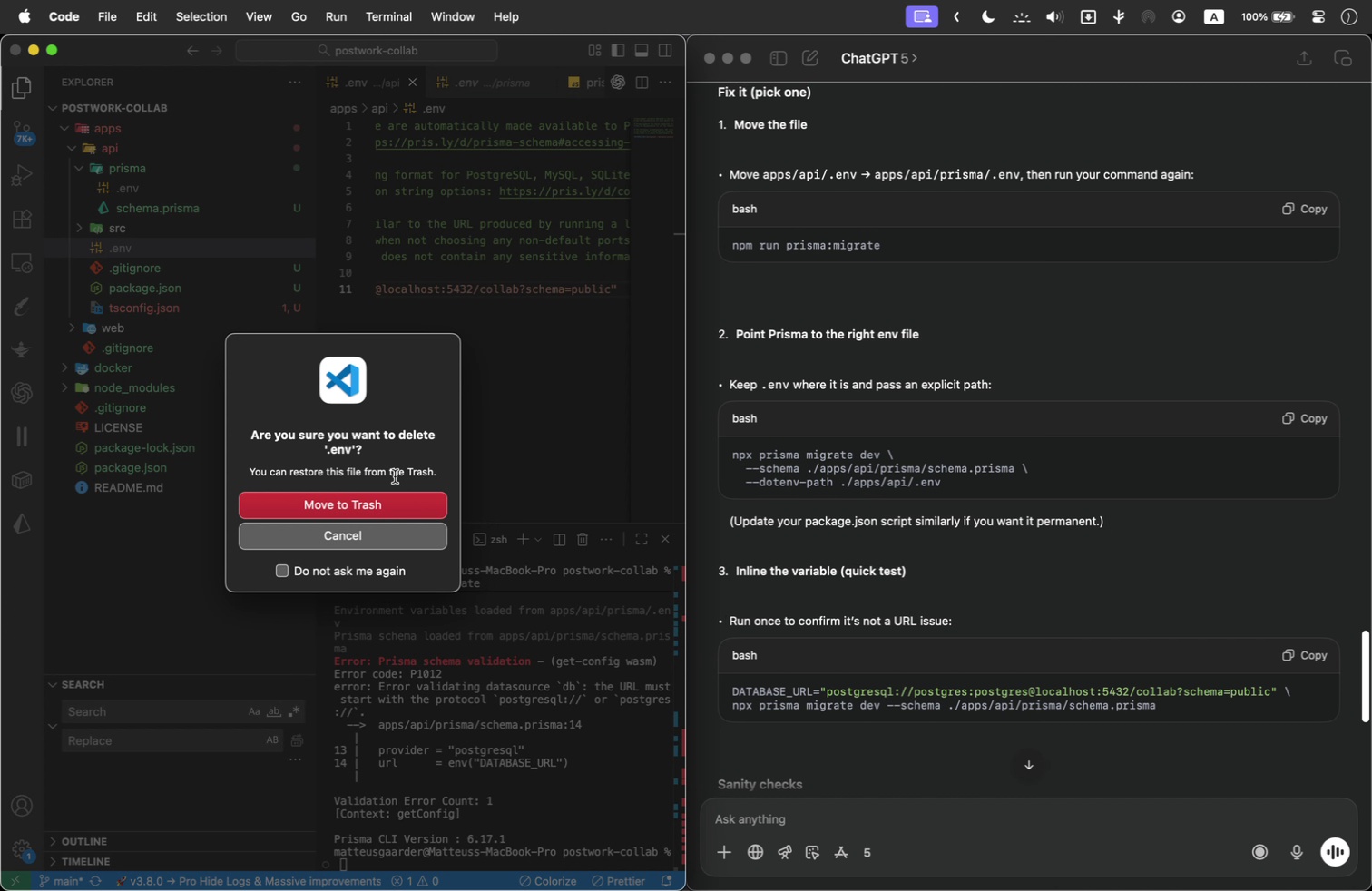 
left_click([347, 504])
 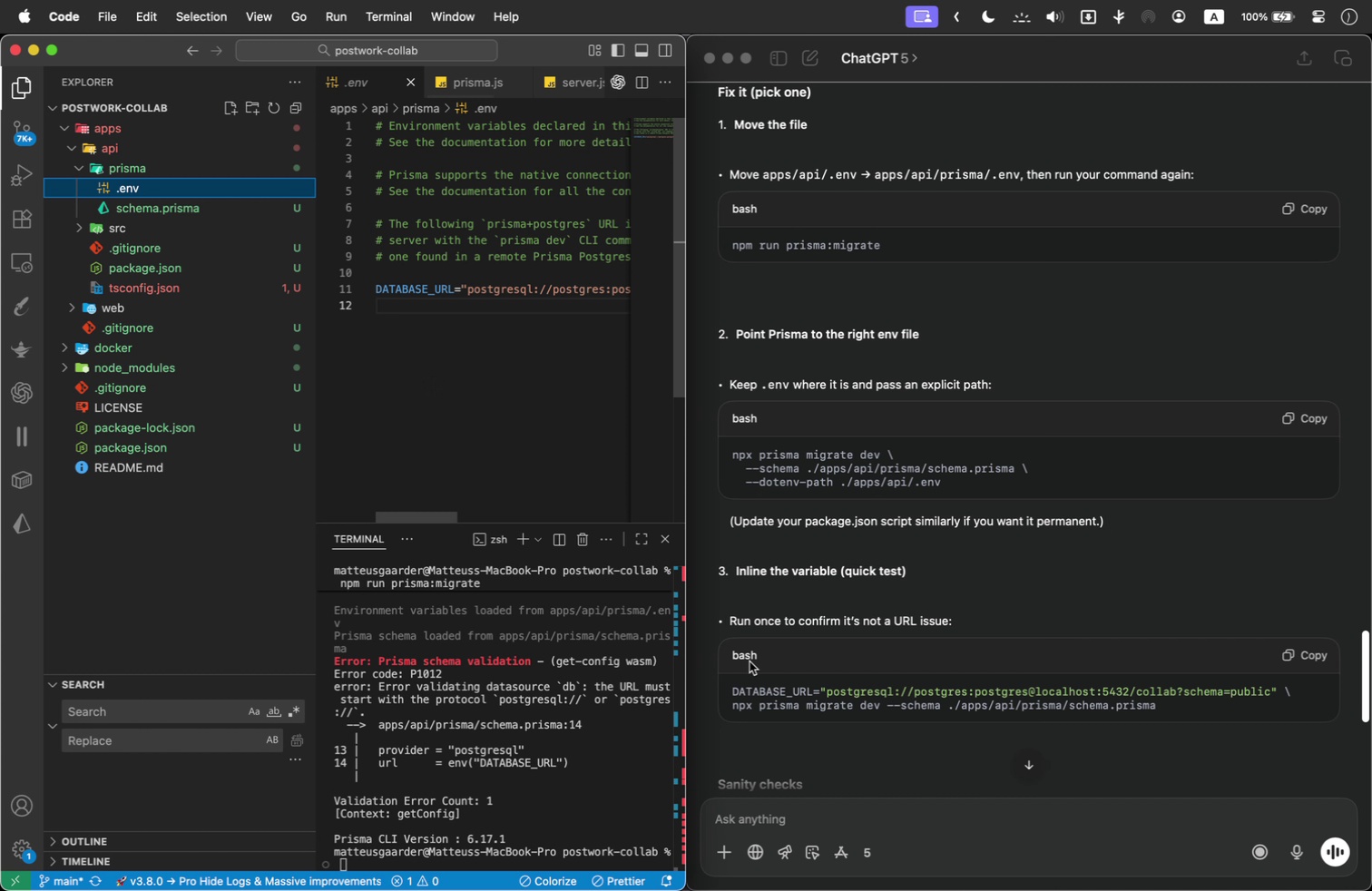 
left_click([604, 767])
 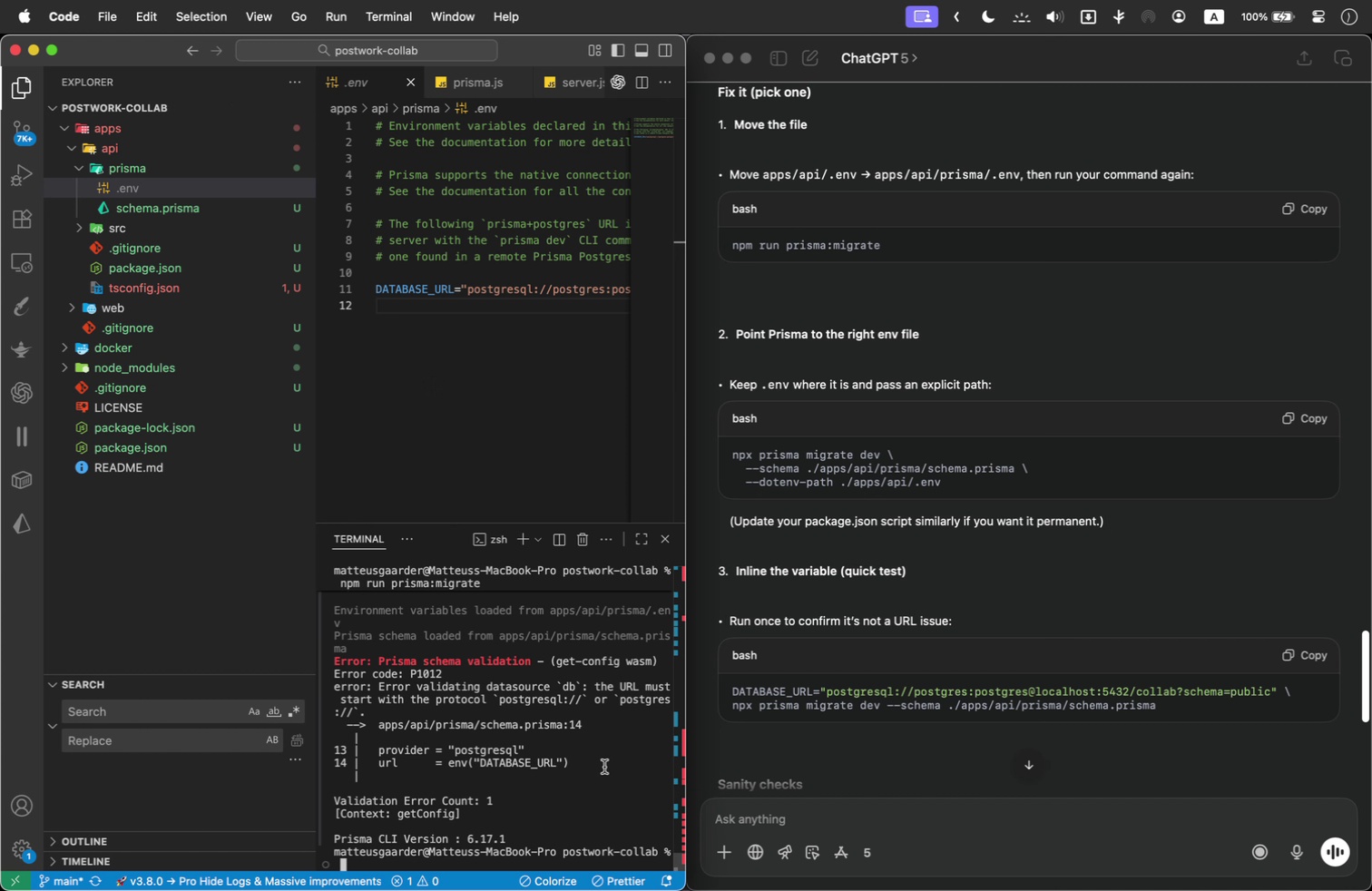 
key(ArrowUp)
 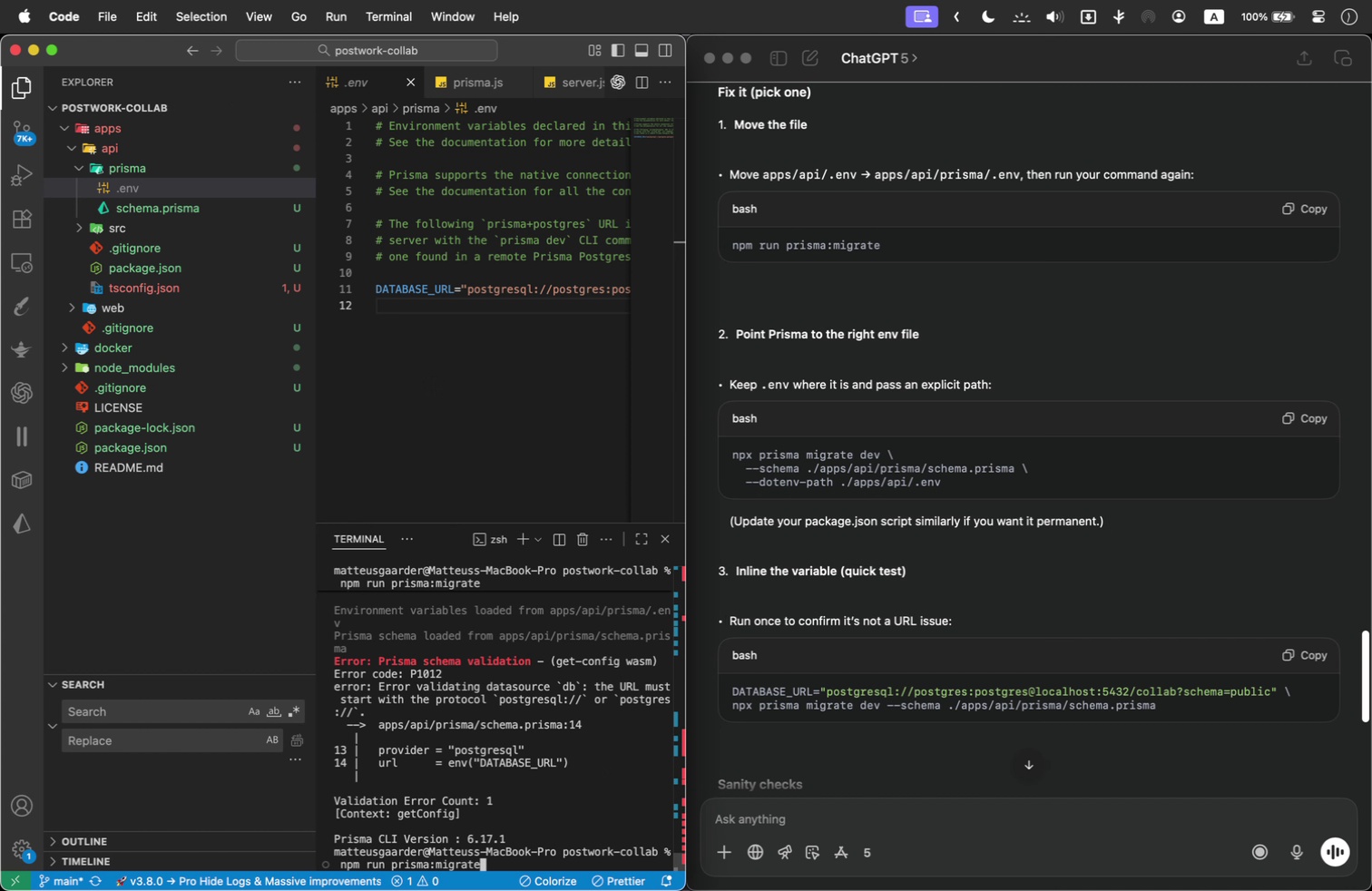 
key(Enter)
 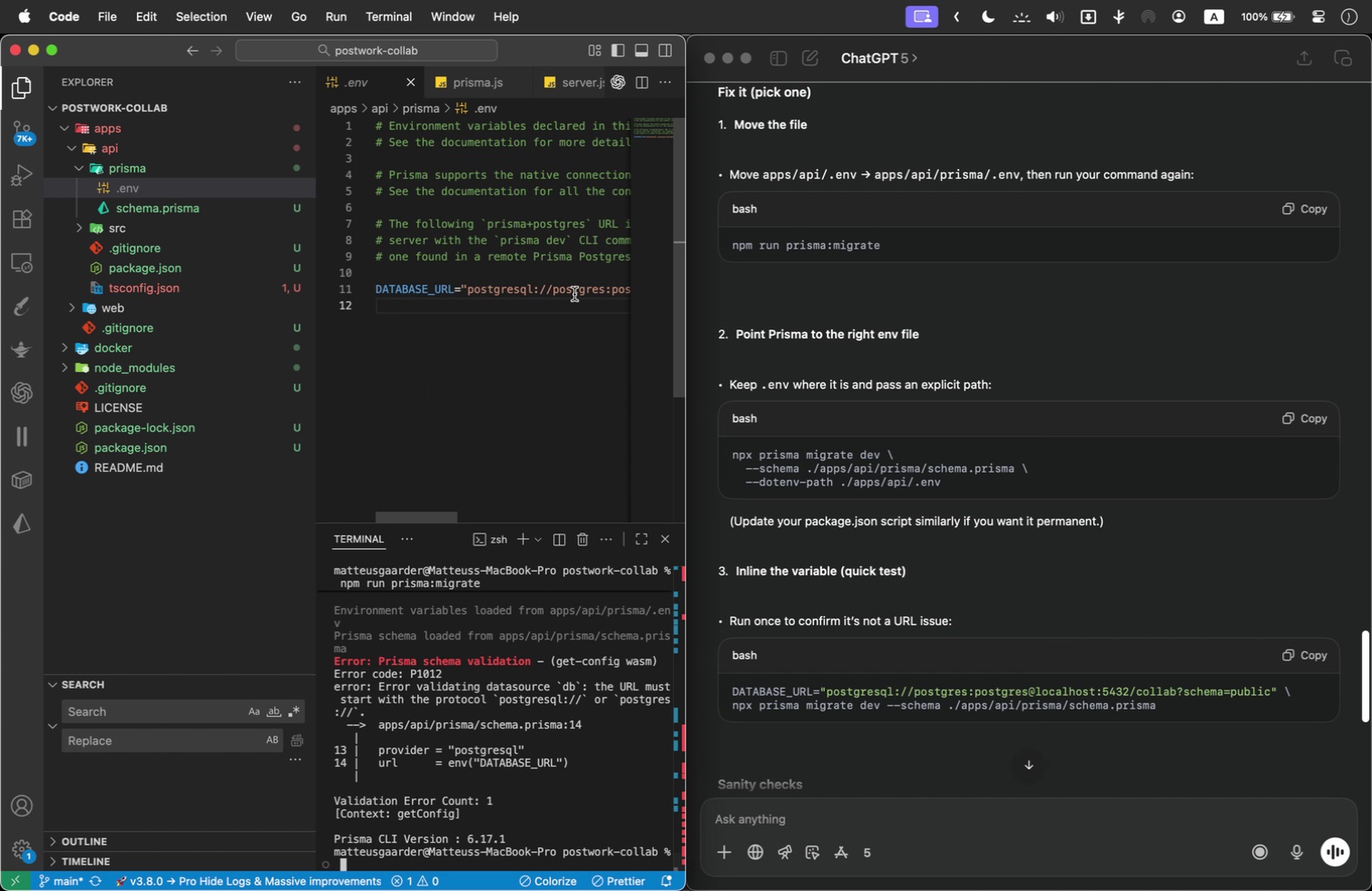 
wait(5.75)
 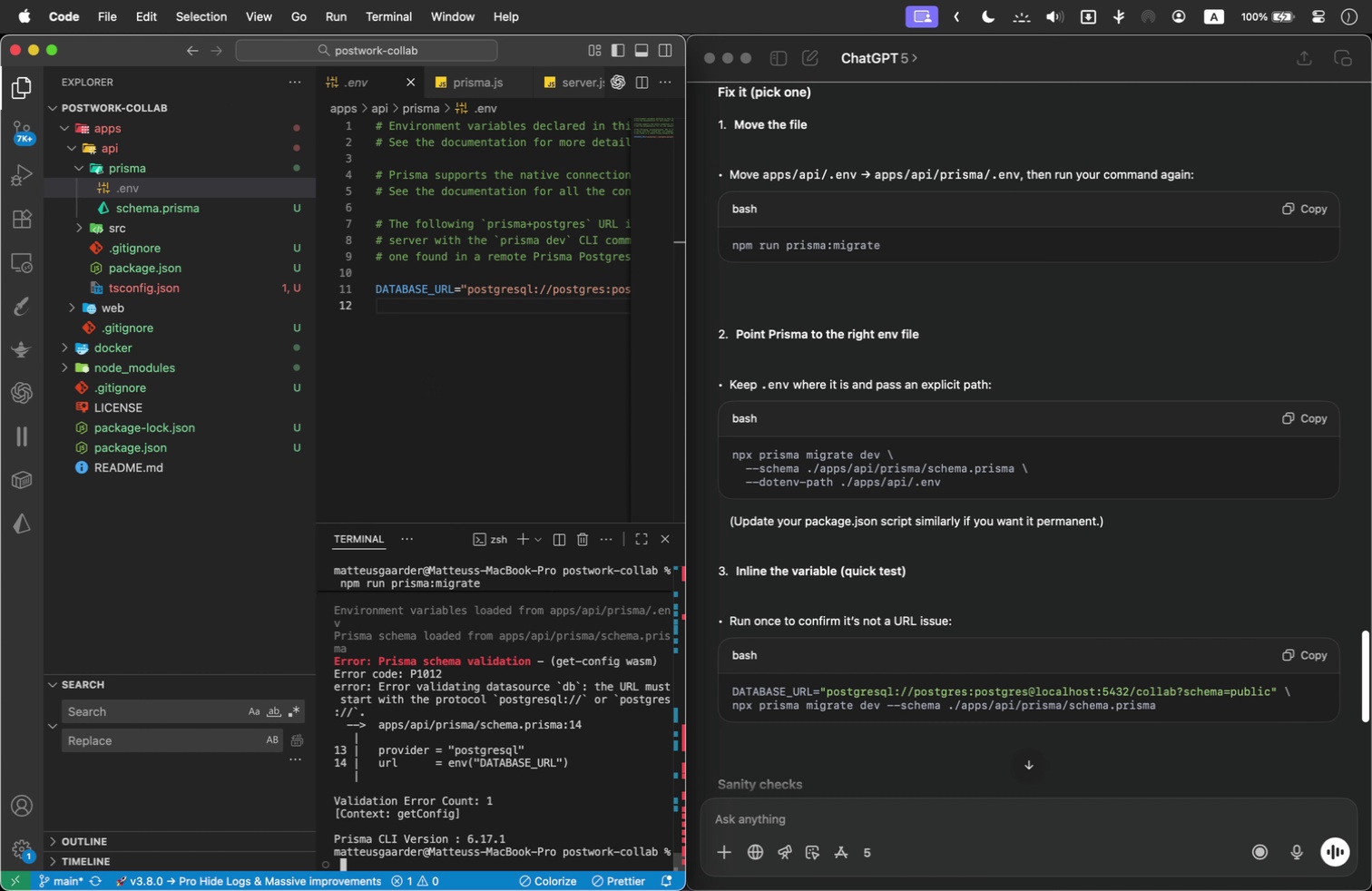 
scroll: coordinate [940, 350], scroll_direction: down, amount: 9.0
 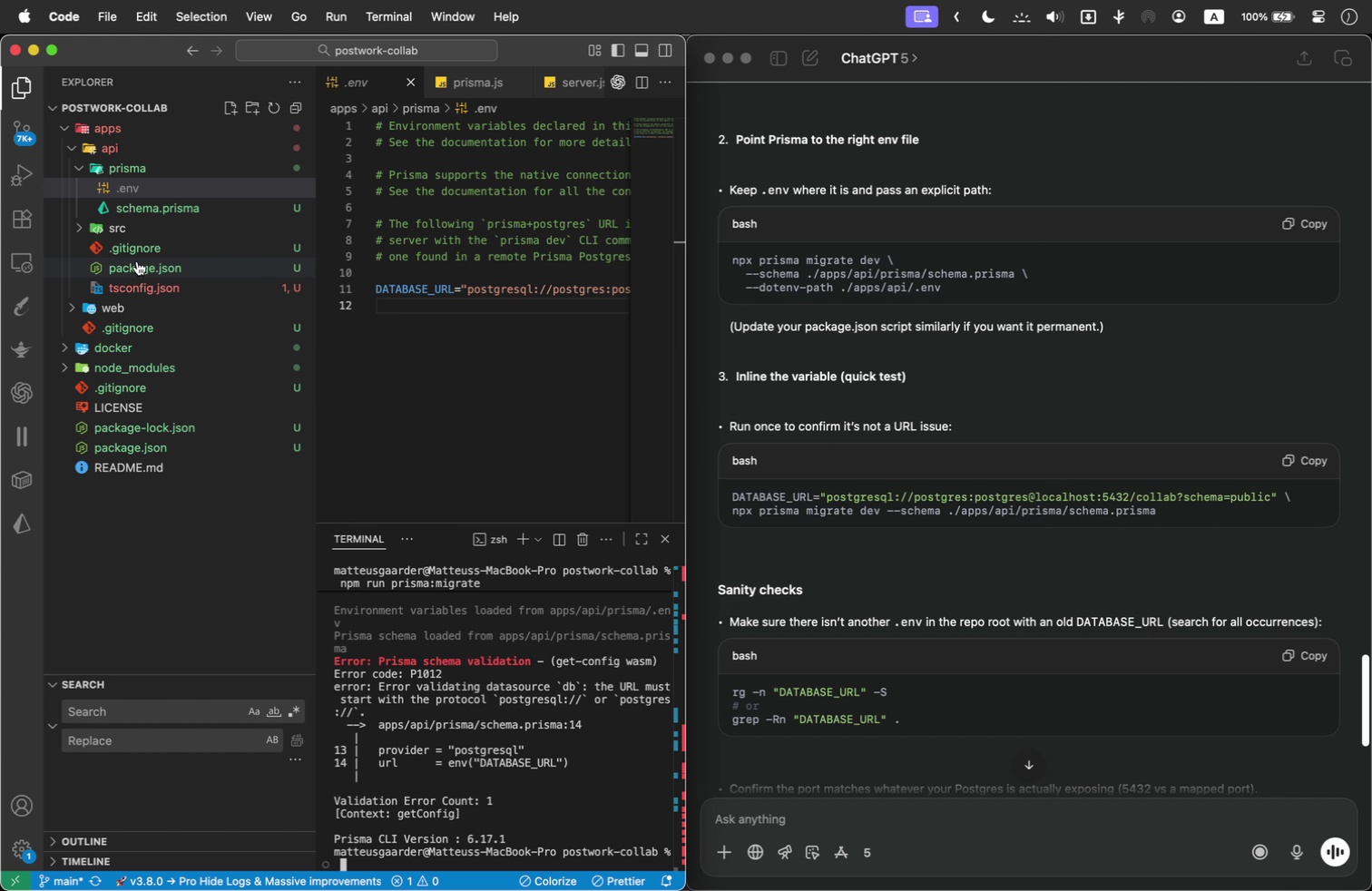 
wait(7.26)
 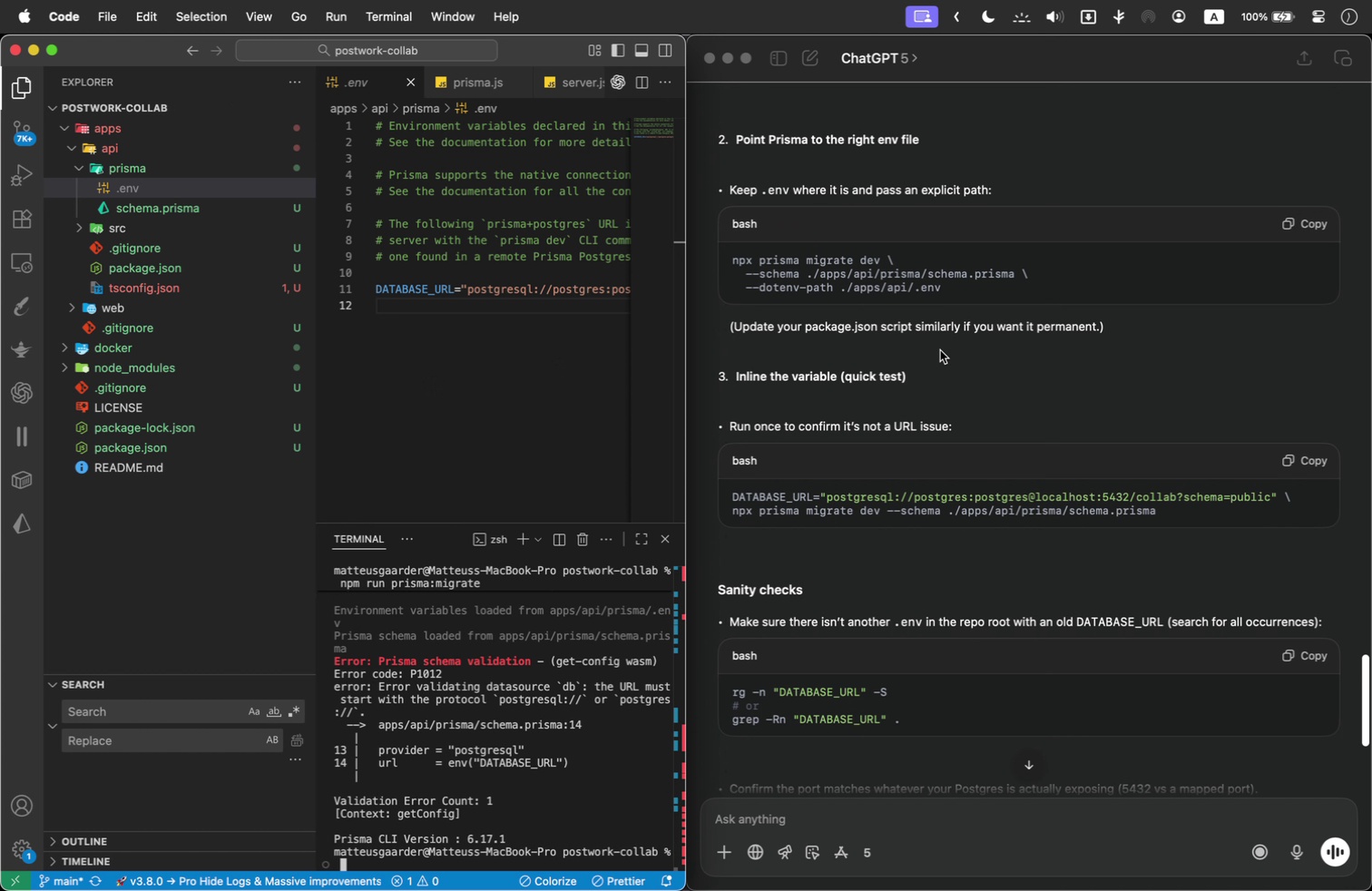 
scroll: coordinate [929, 454], scroll_direction: down, amount: 3.0
 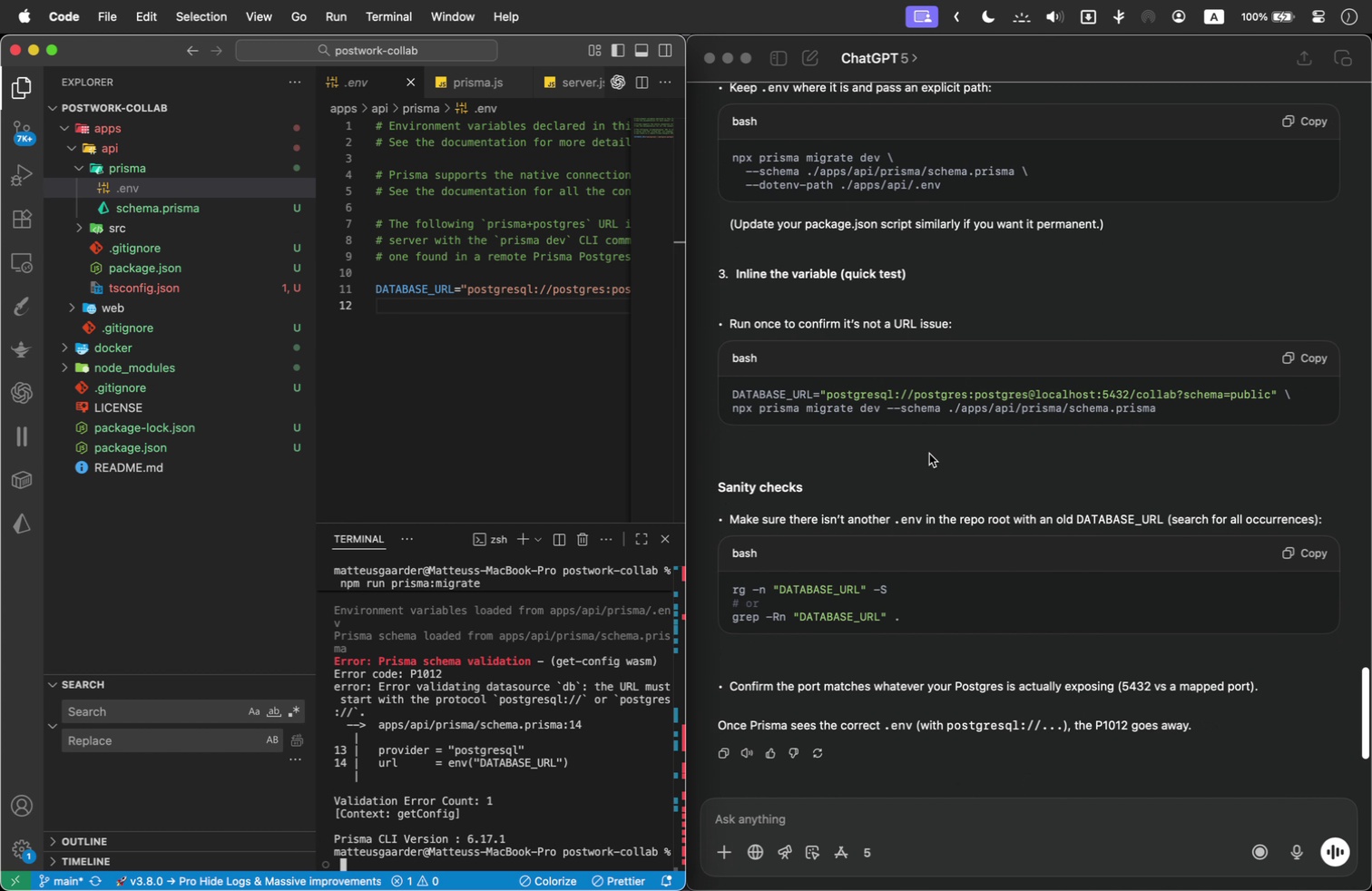 
left_click_drag(start_coordinate=[550, 283], to_coordinate=[550, 313])
 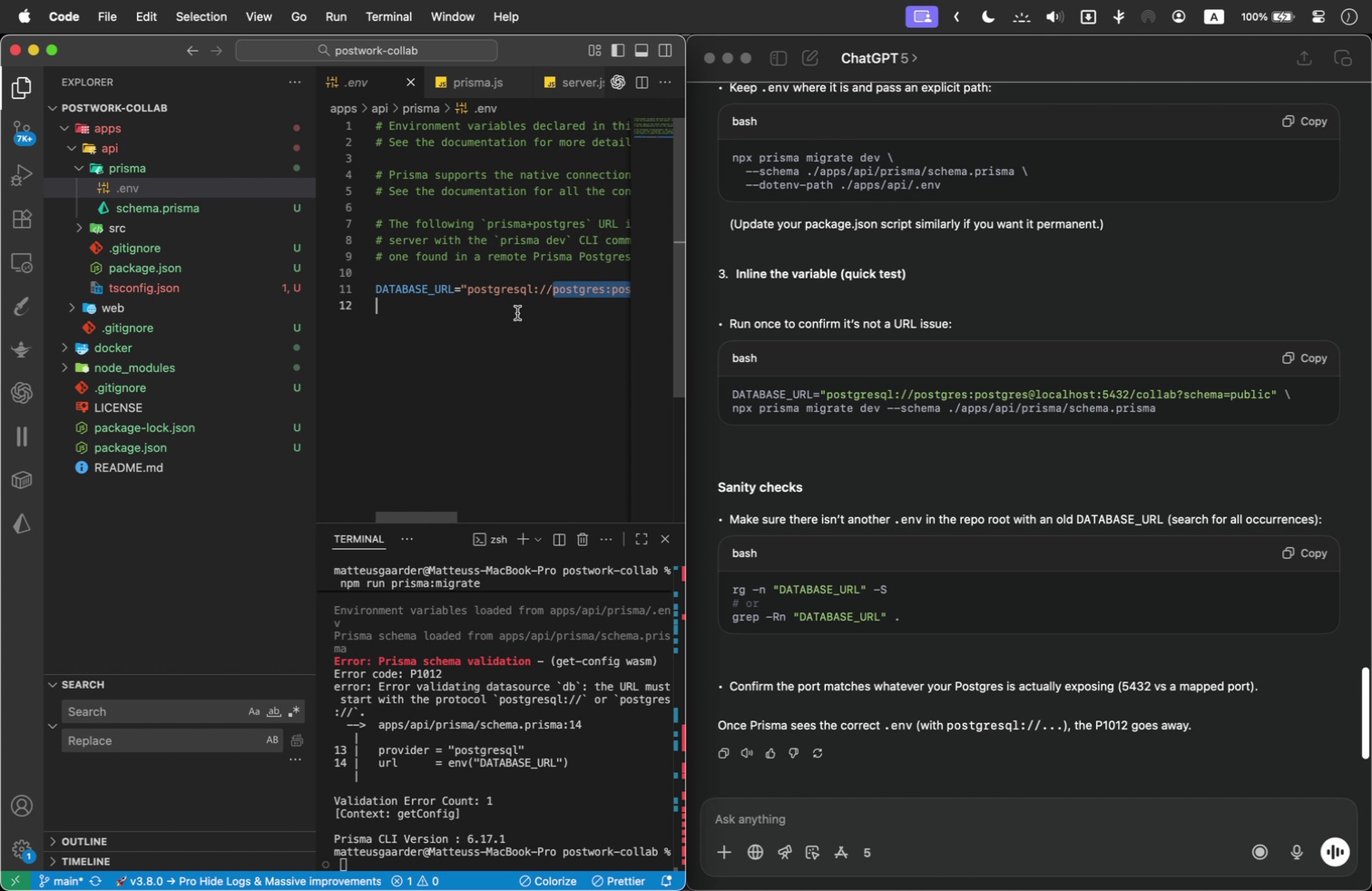 
left_click([456, 318])
 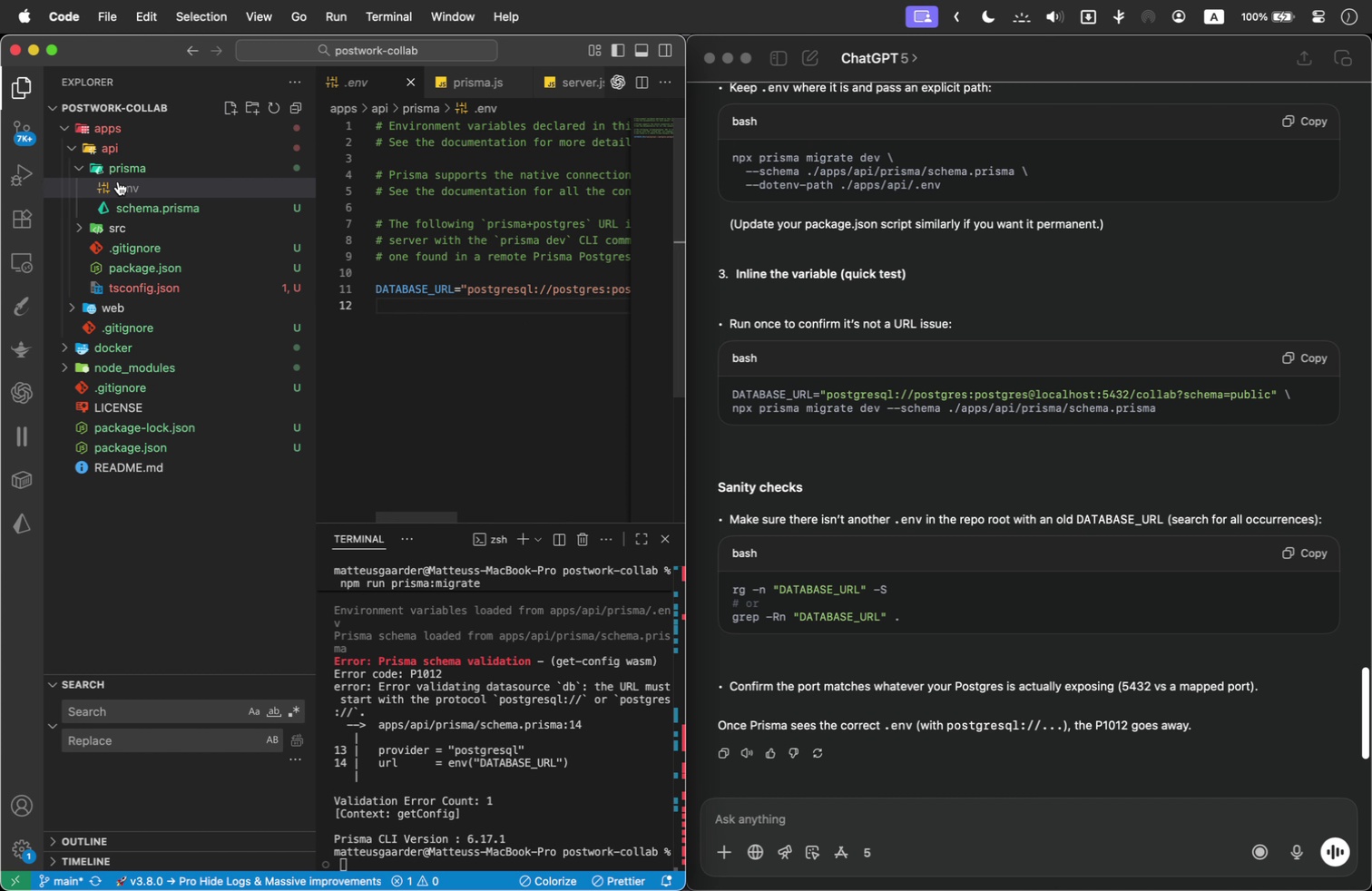 
scroll: coordinate [773, 375], scroll_direction: up, amount: 8.0
 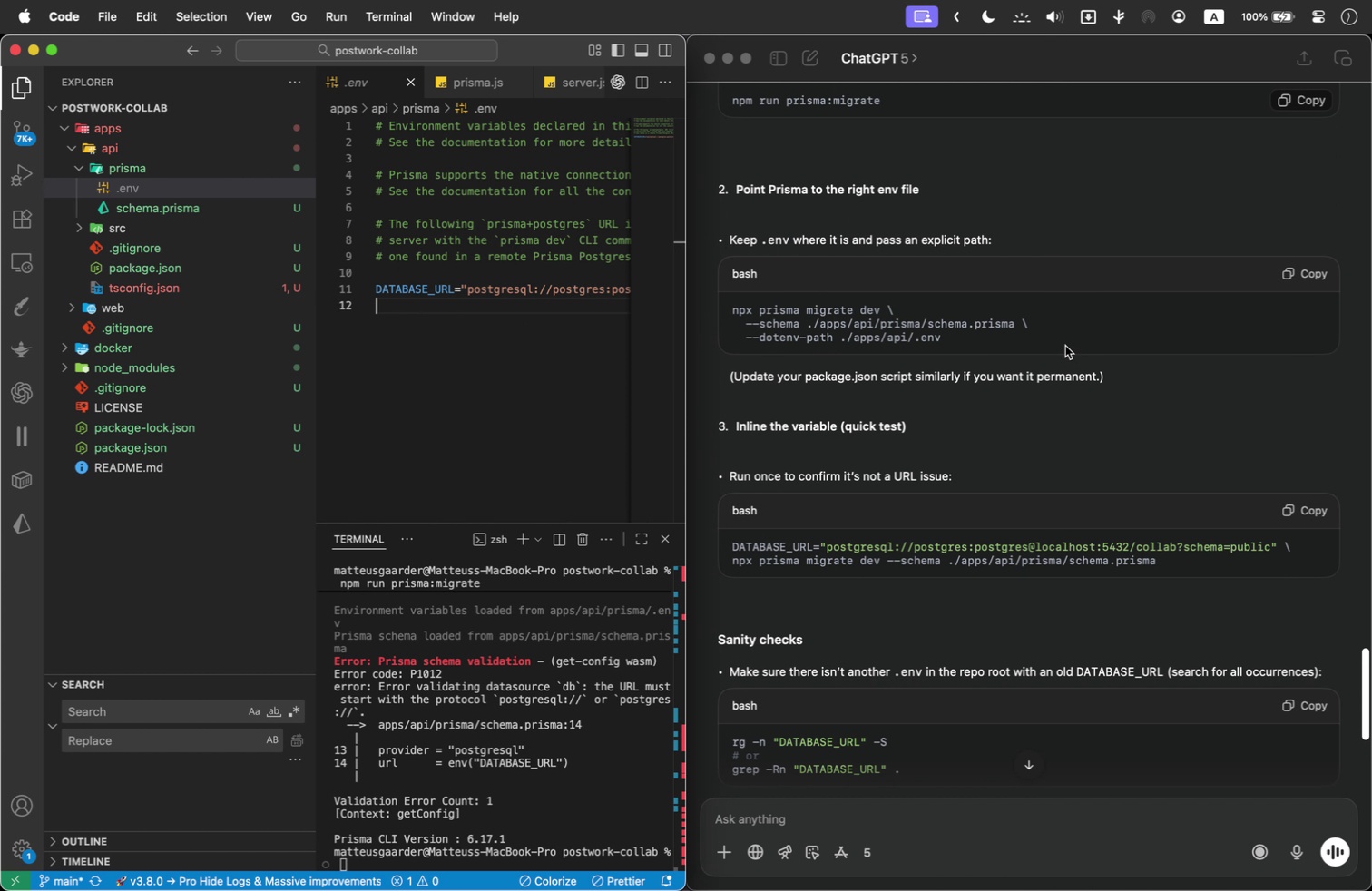 
wait(8.53)
 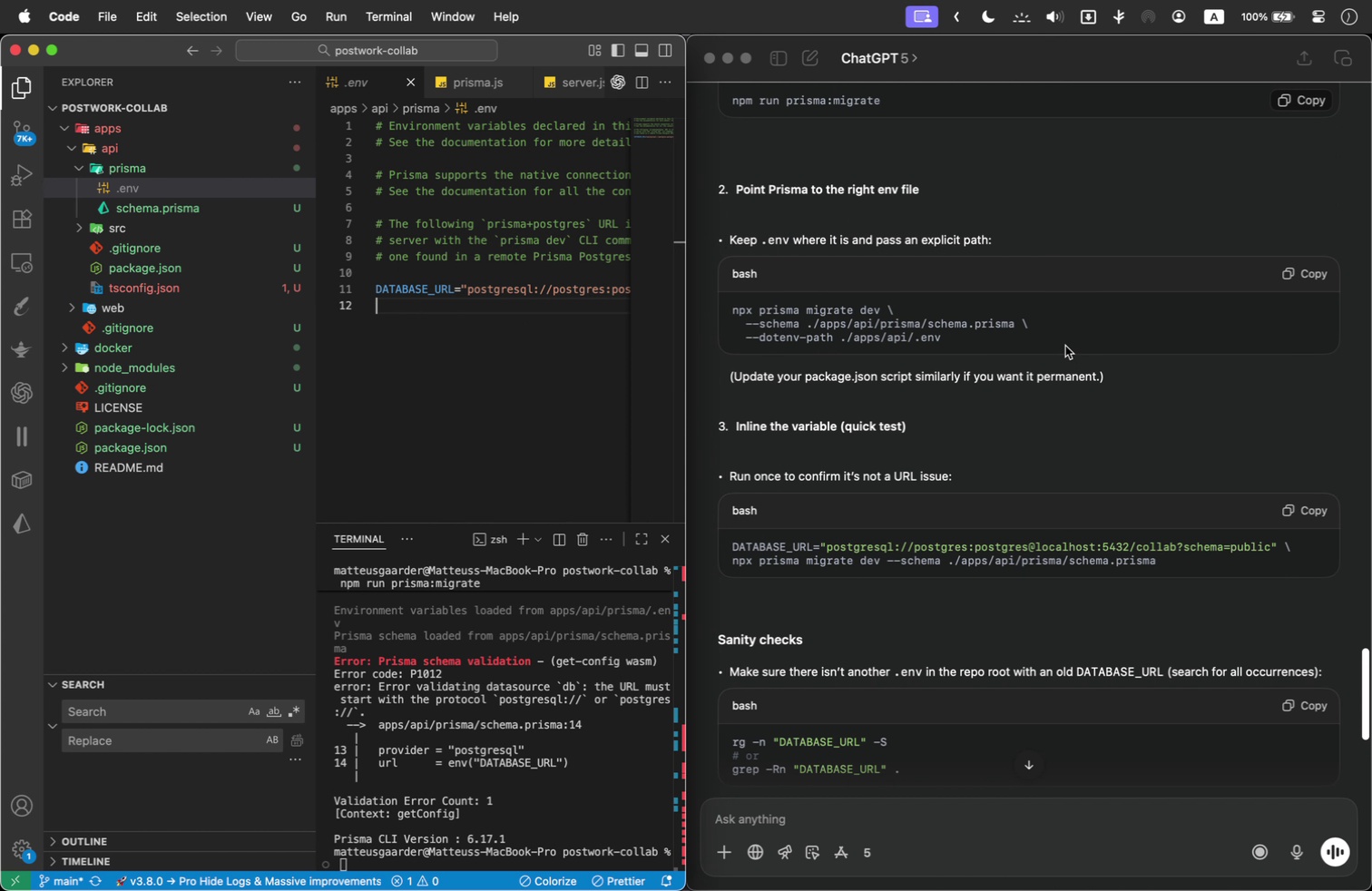 
left_click([953, 340])
 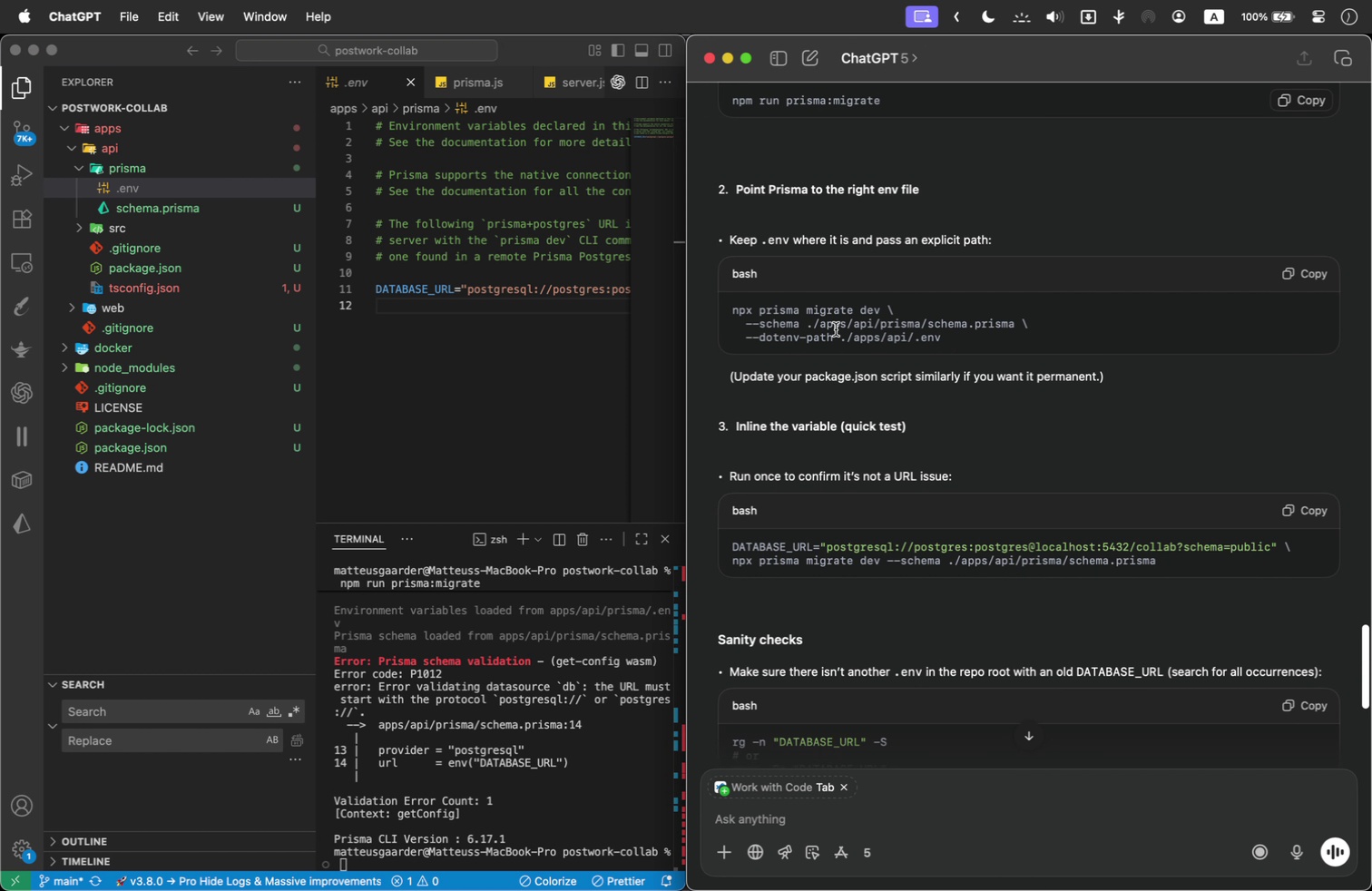 
left_click([122, 187])
 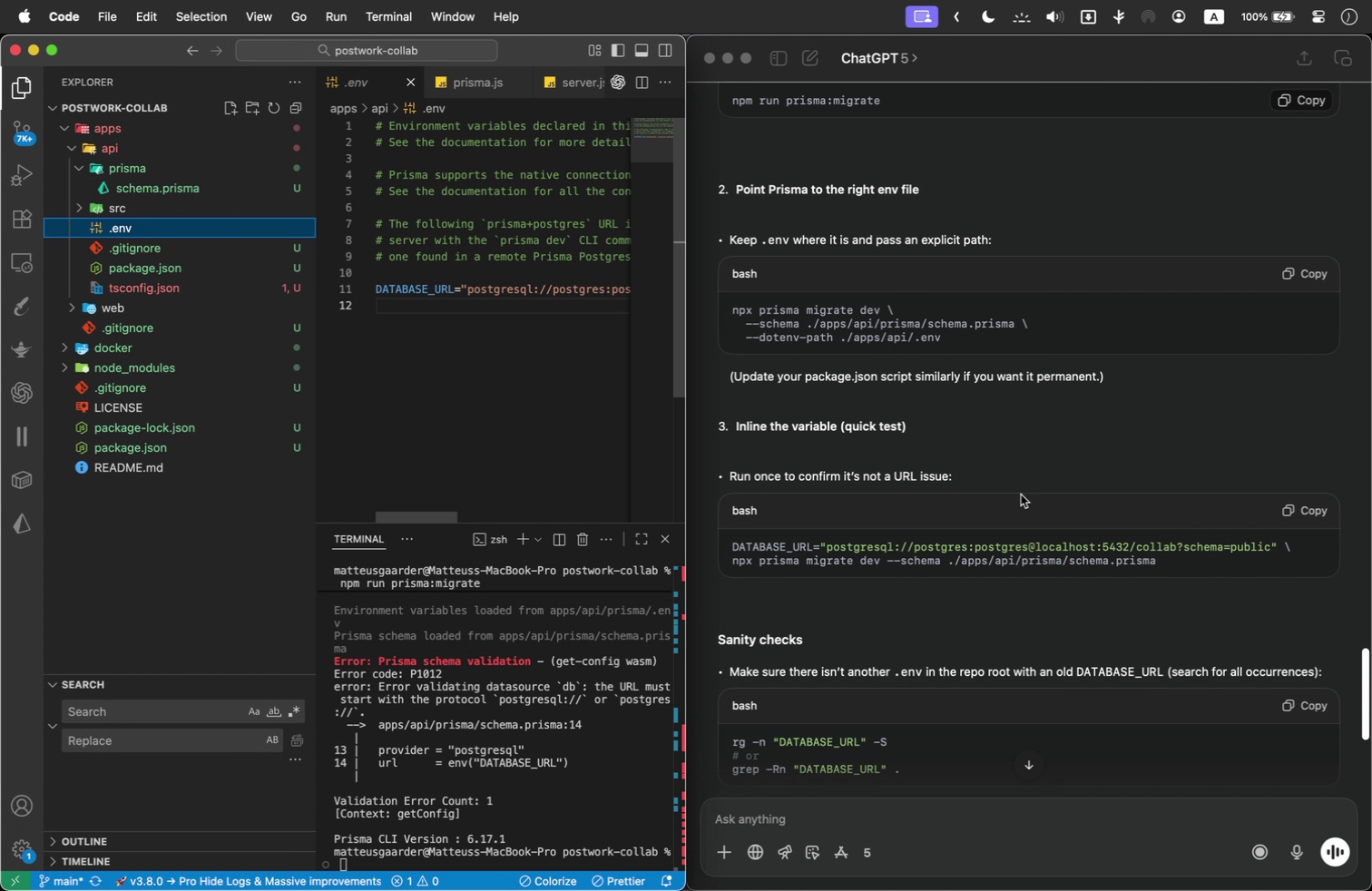 
left_click_drag(start_coordinate=[147, 188], to_coordinate=[120, 144])
 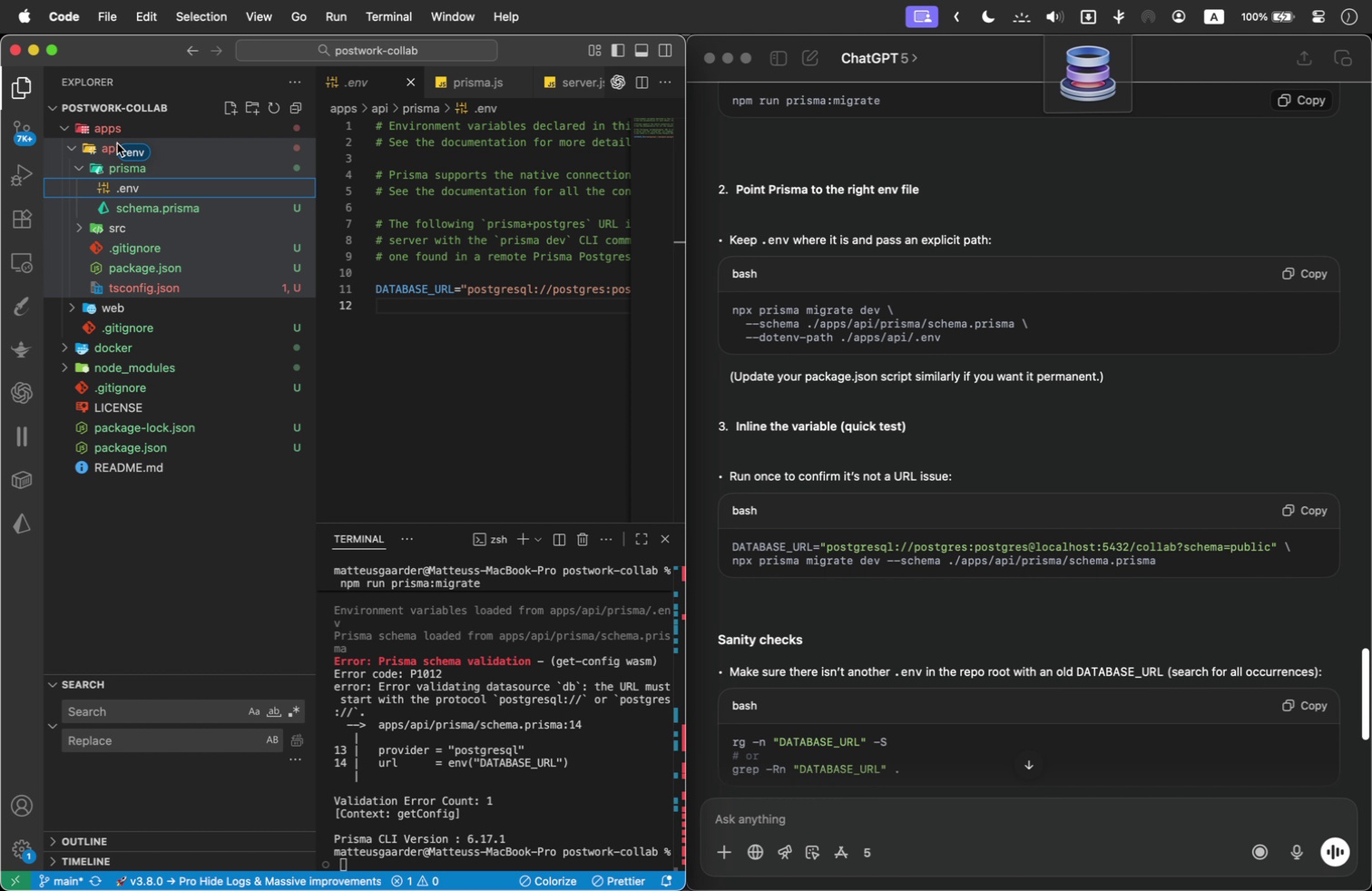 
left_click([627, 803])
 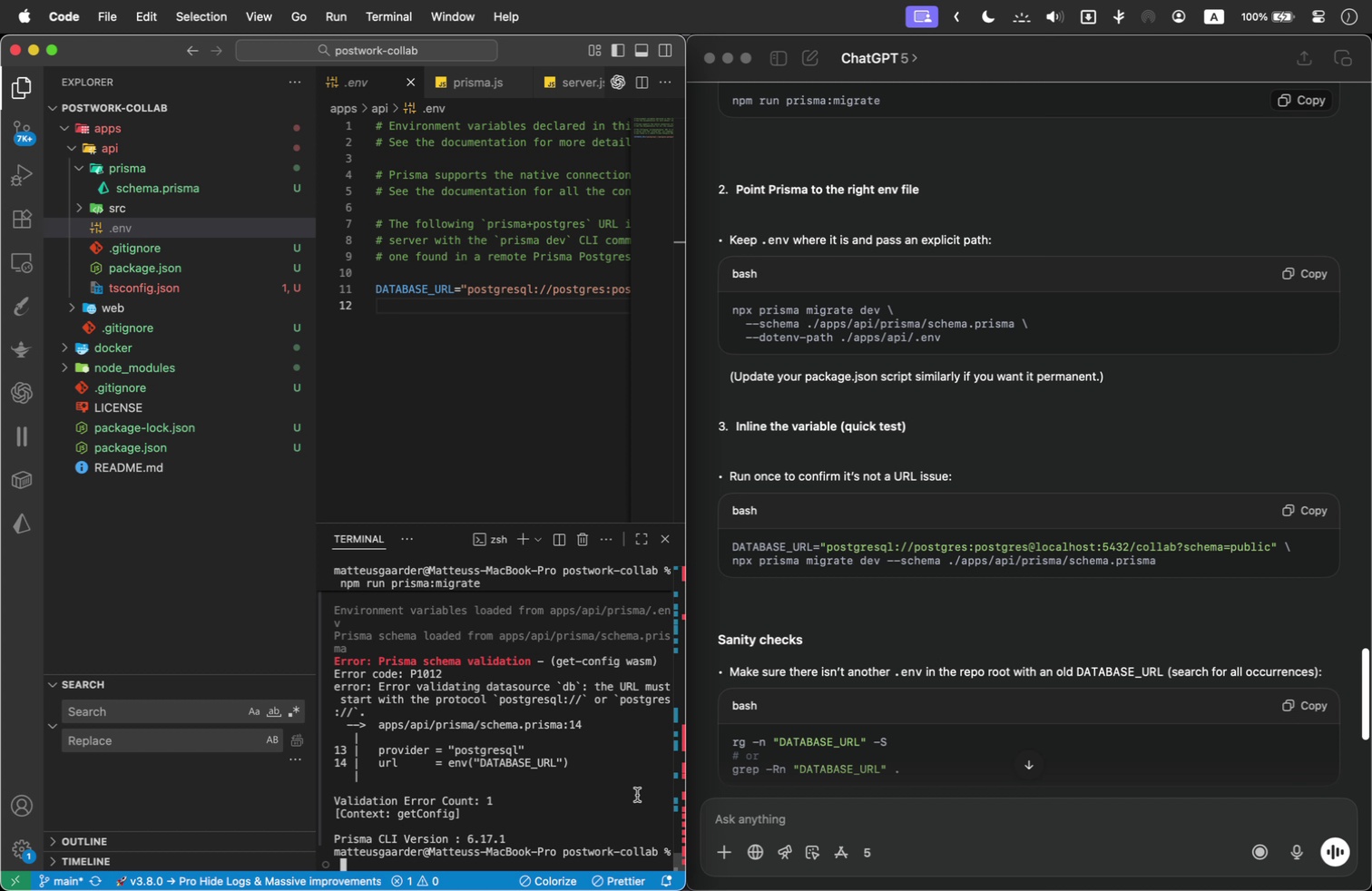 
key(ArrowUp)
 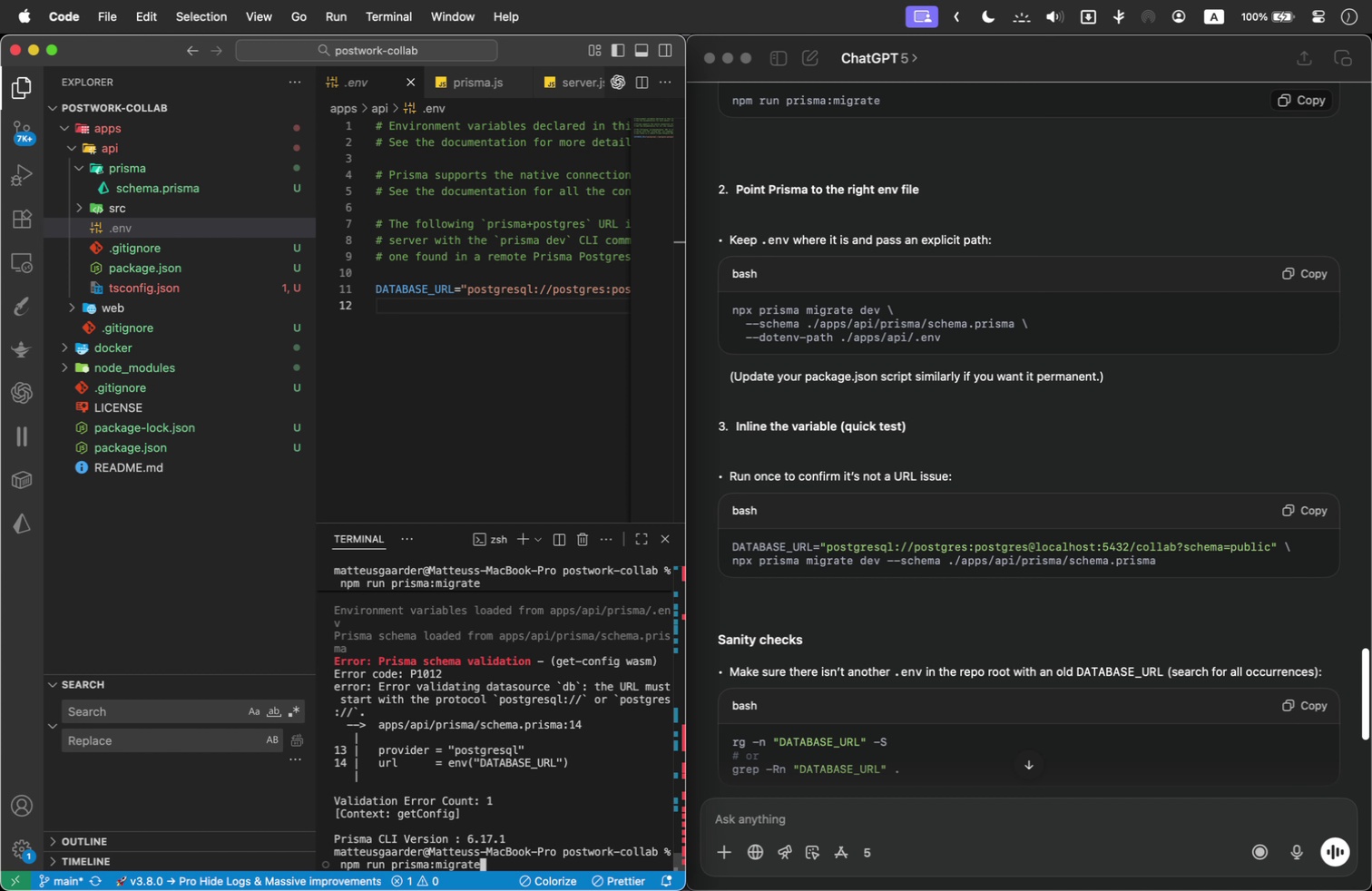 
key(Enter)
 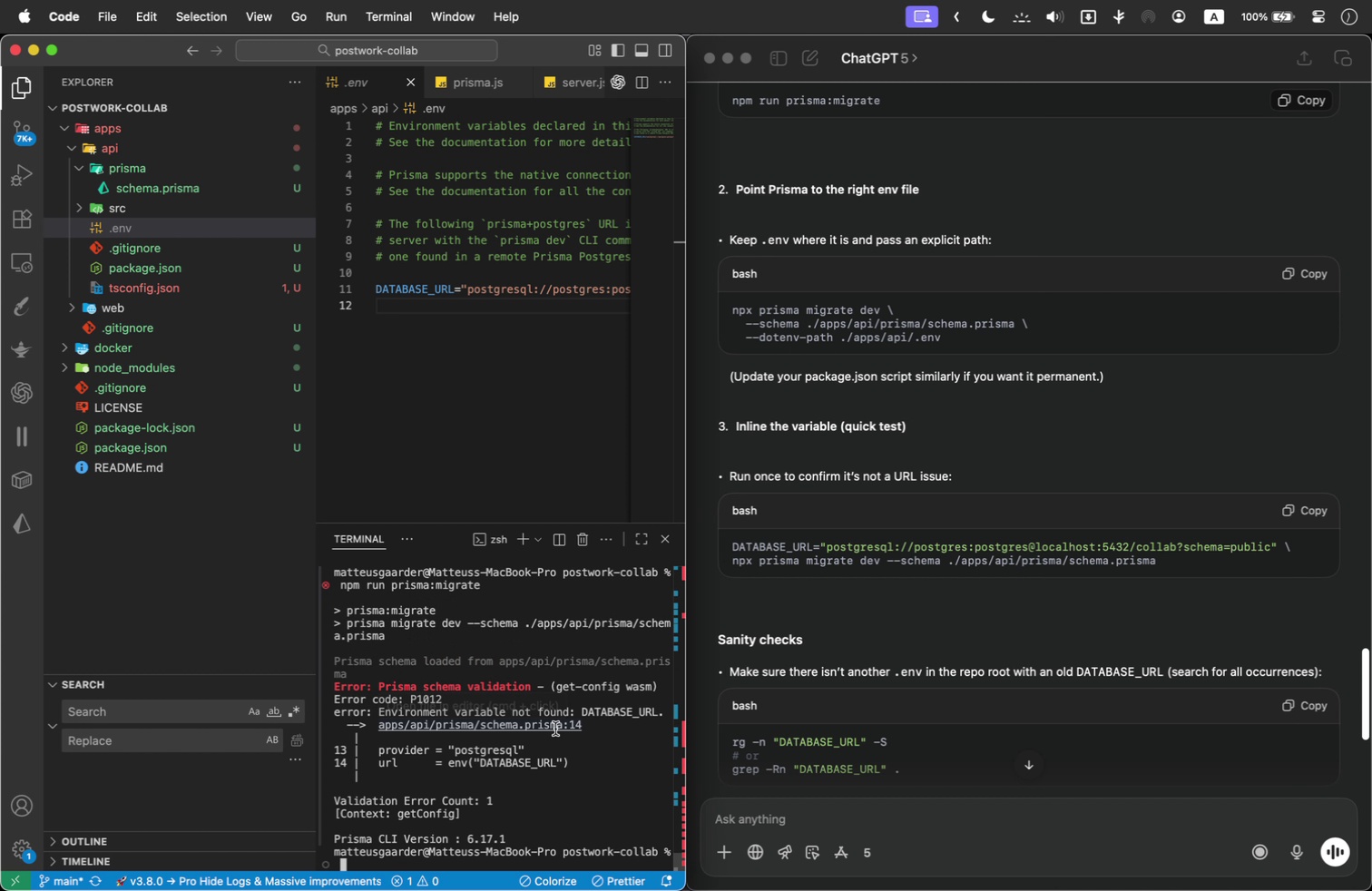 
wait(11.7)
 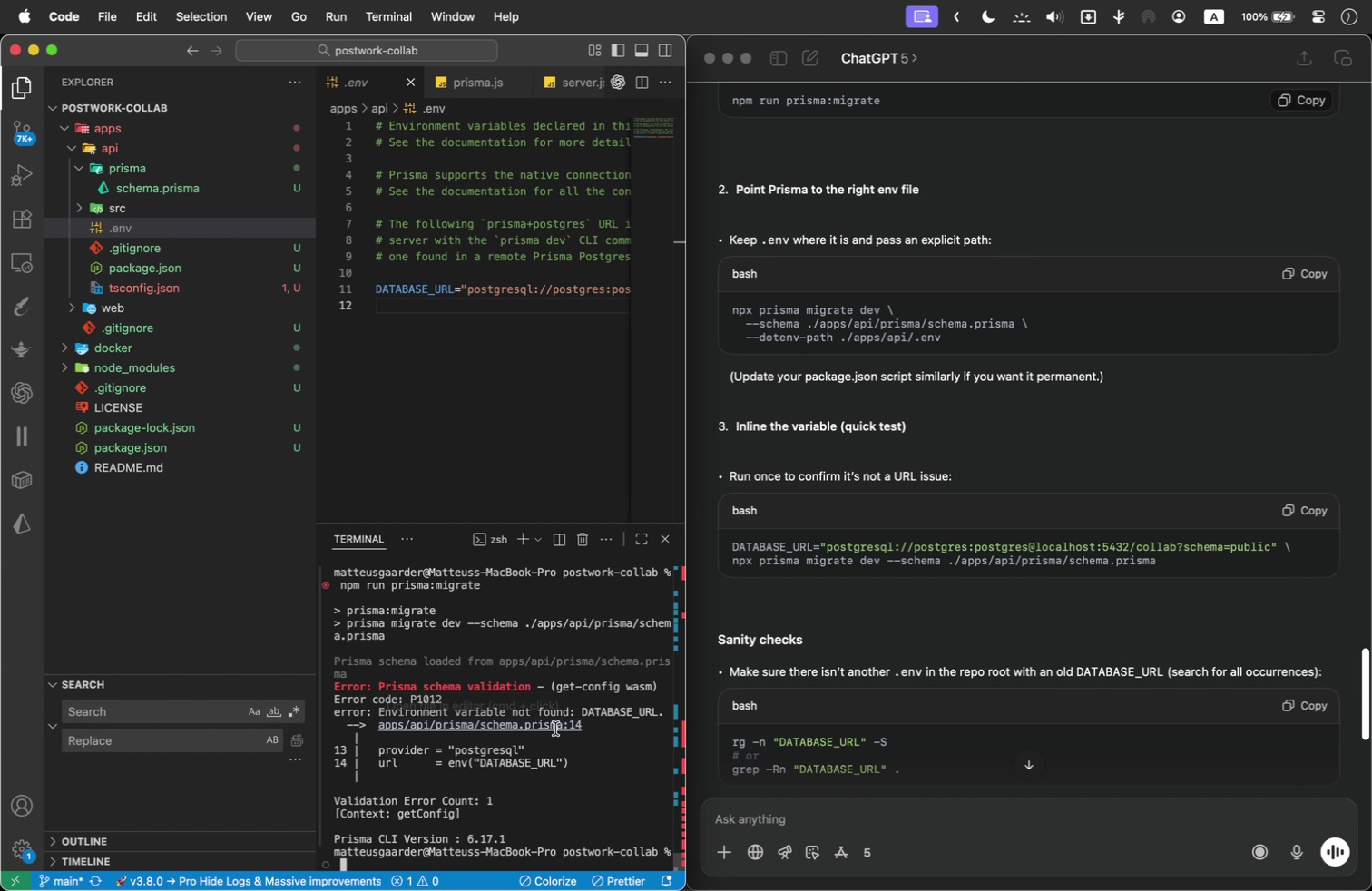 
double_click([414, 286])
 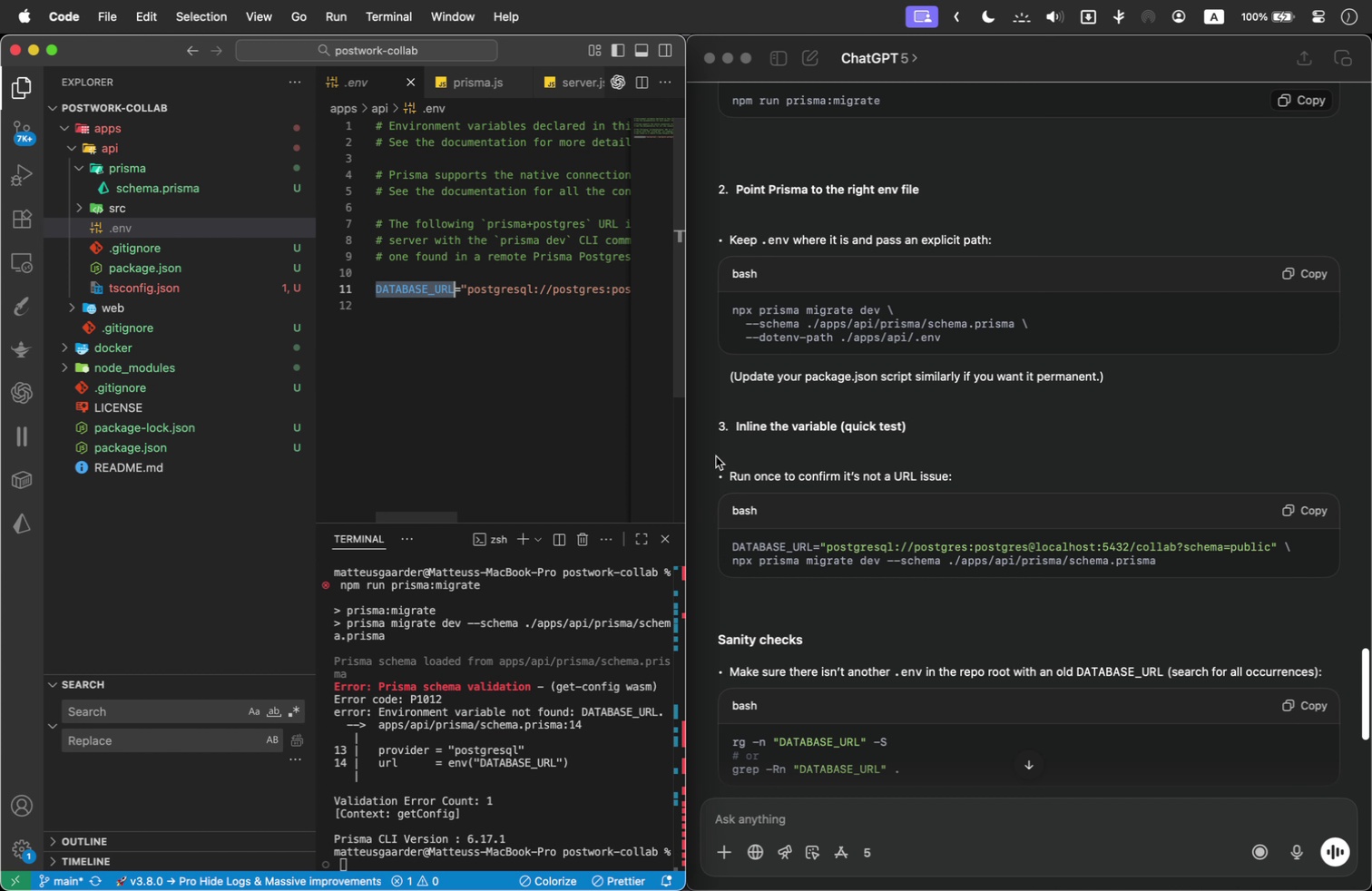 
key(Meta+C)
 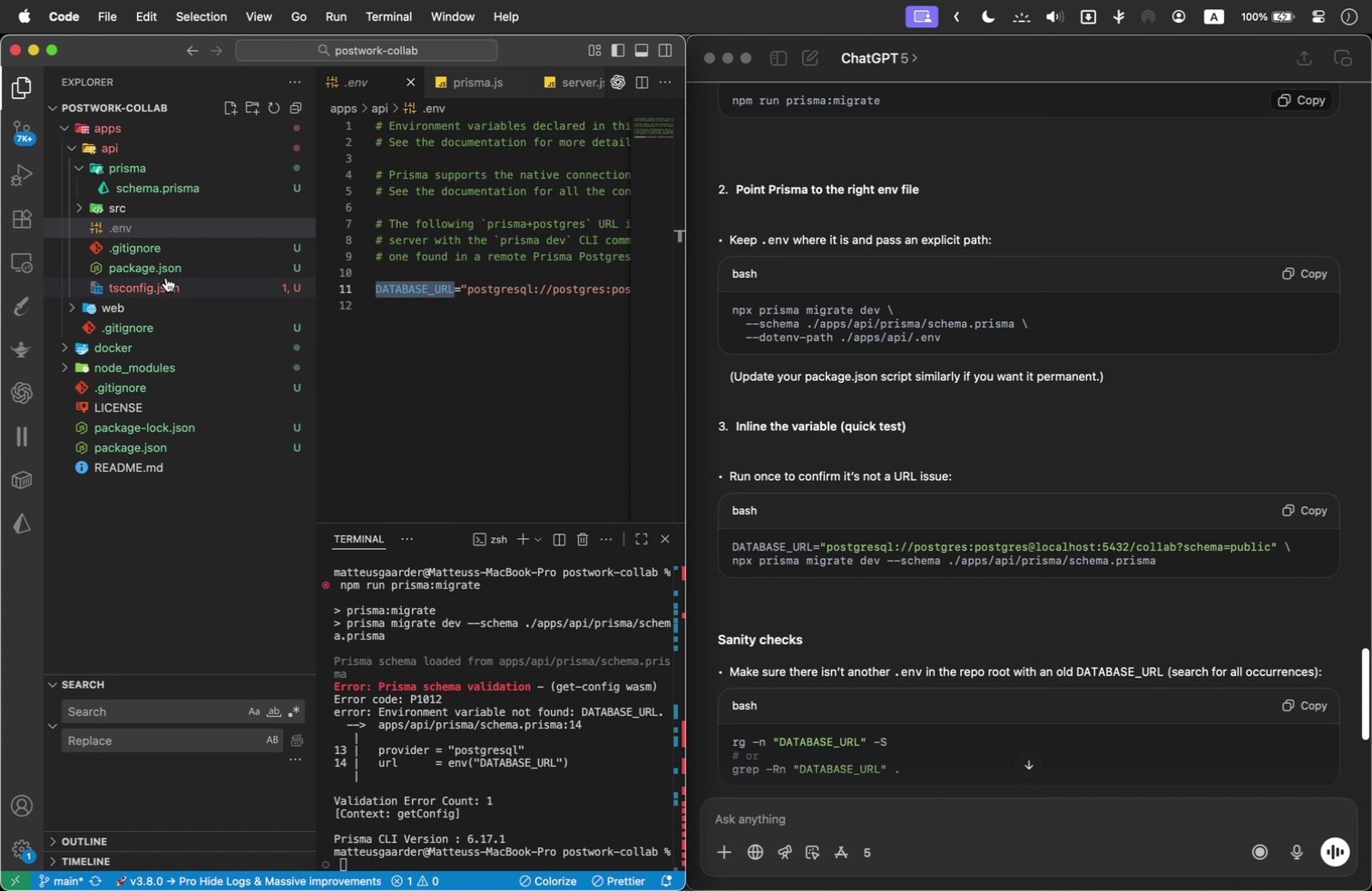 
left_click([163, 269])
 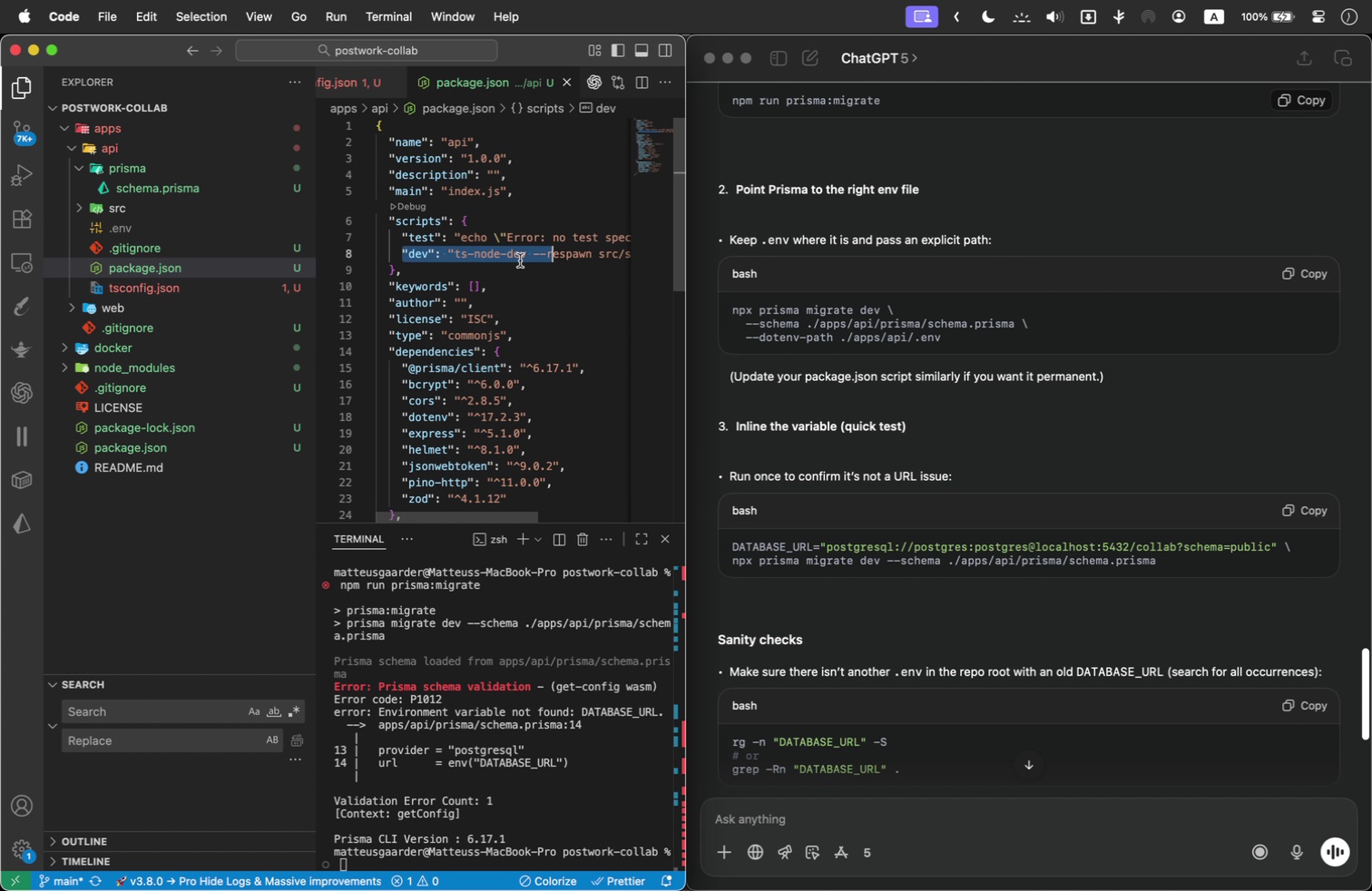 
left_click([559, 250])
 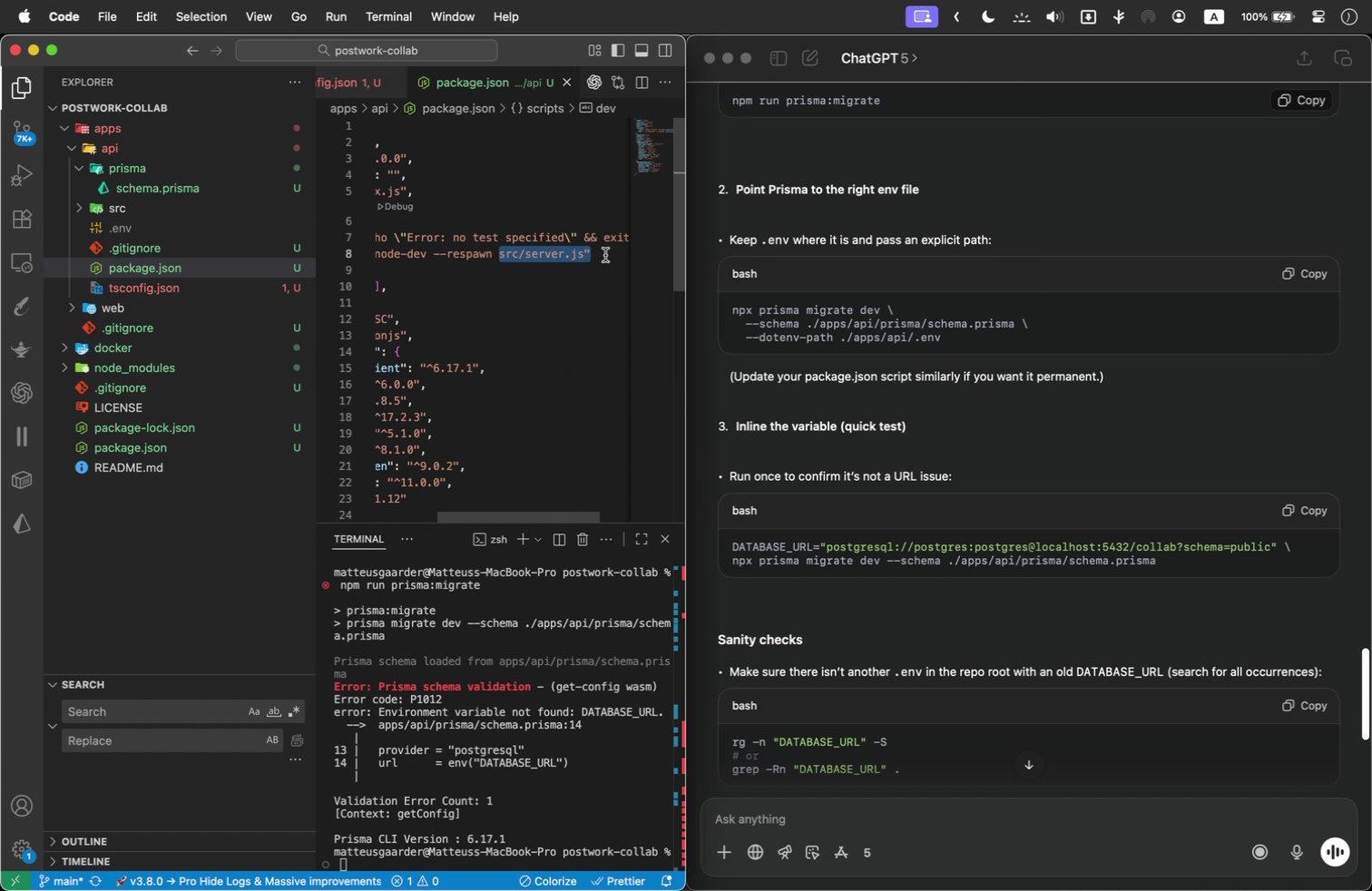 
left_click_drag(start_coordinate=[597, 253], to_coordinate=[534, 256])
 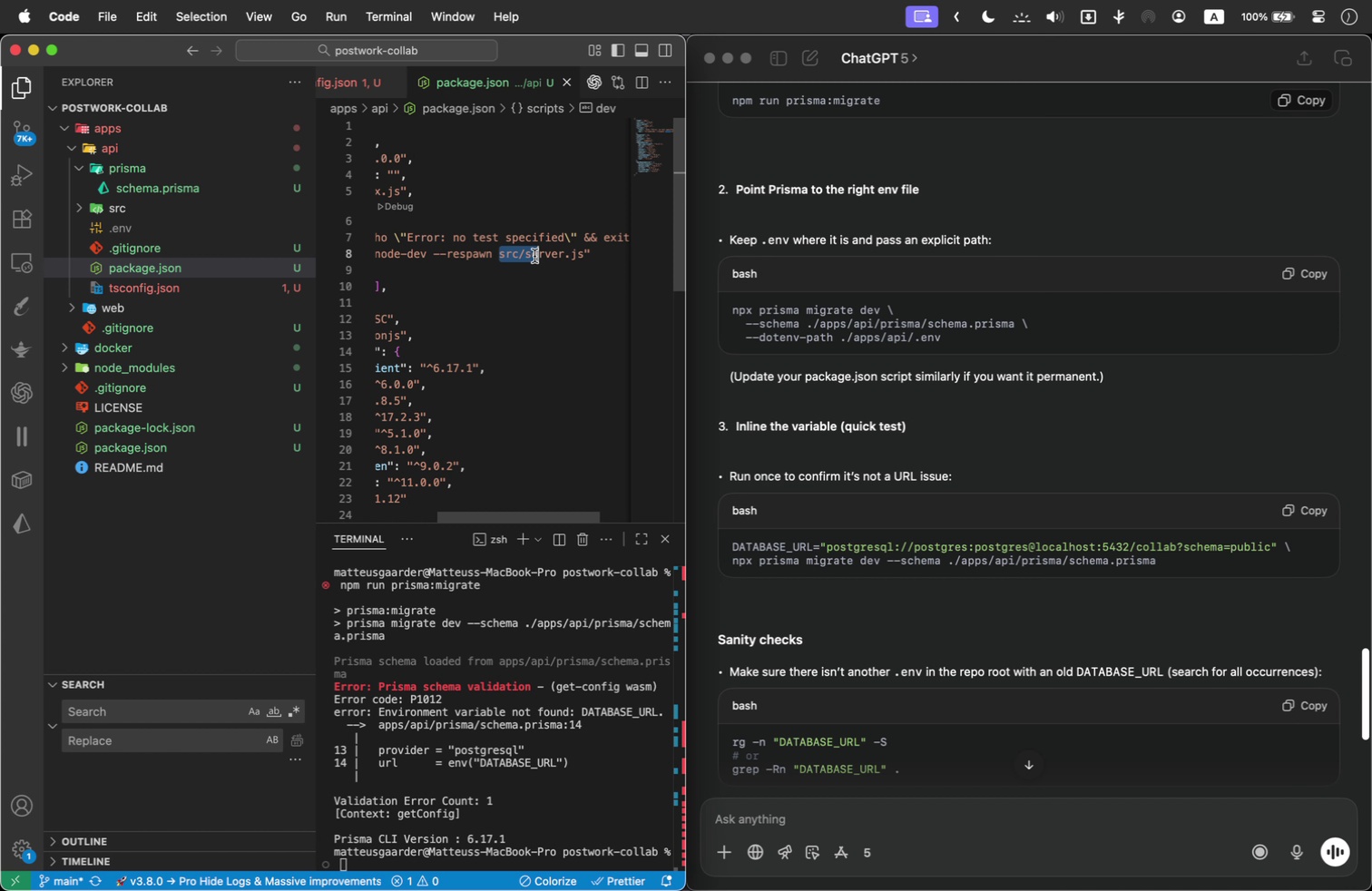 
left_click_drag(start_coordinate=[431, 250], to_coordinate=[562, 275])
 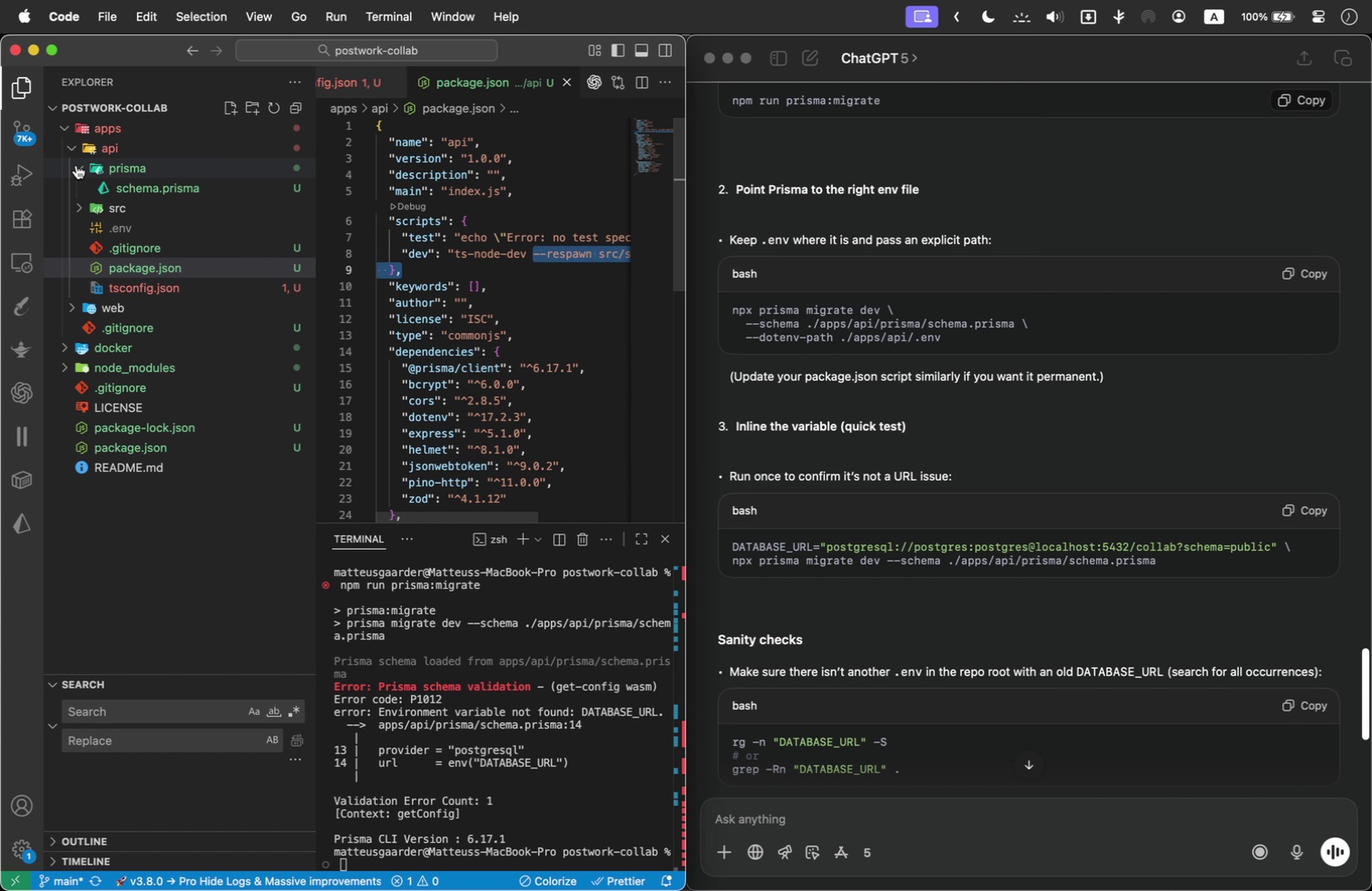 
left_click([153, 195])
 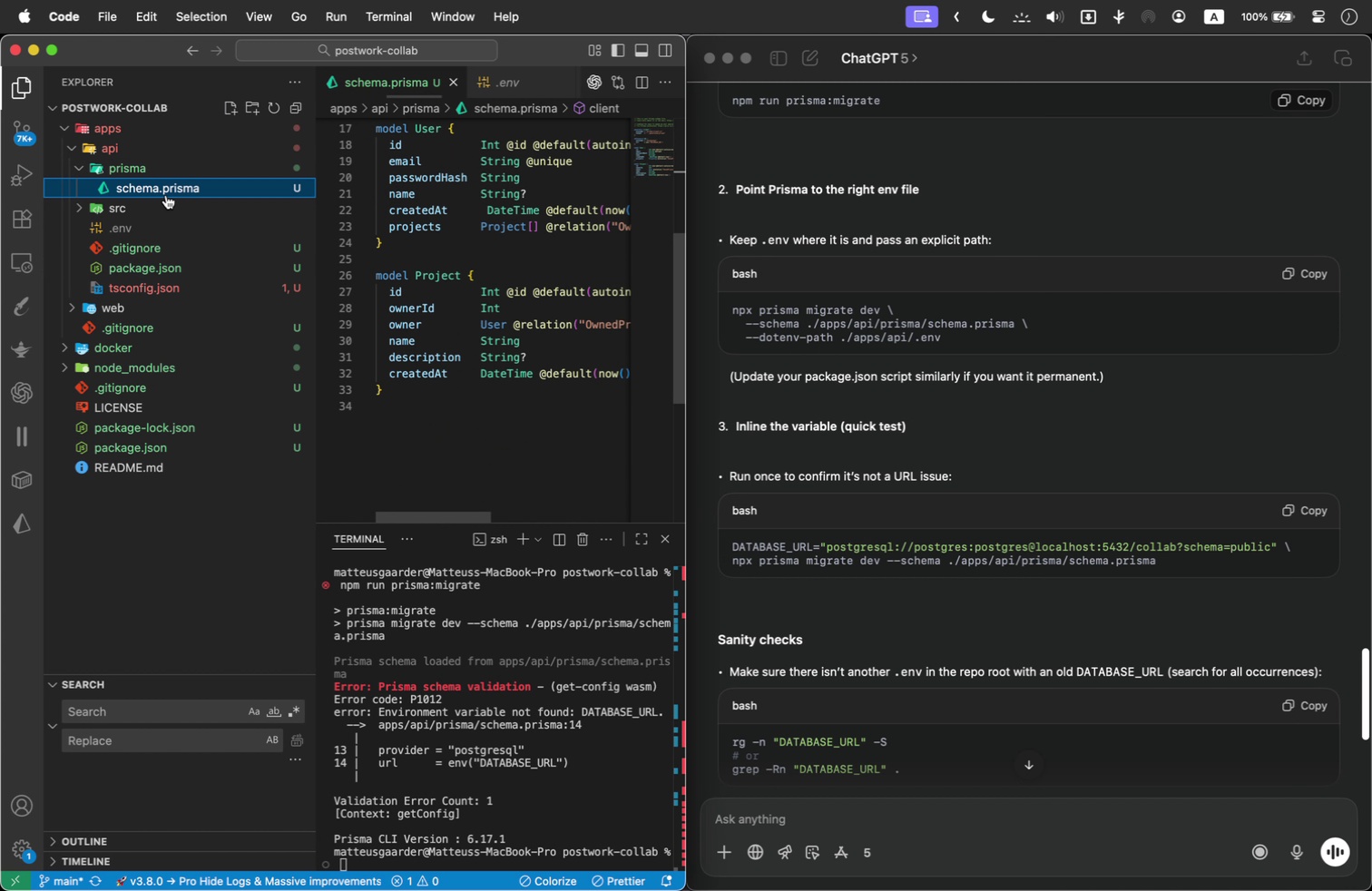 
left_click_drag(start_coordinate=[534, 46], to_coordinate=[651, 0])
 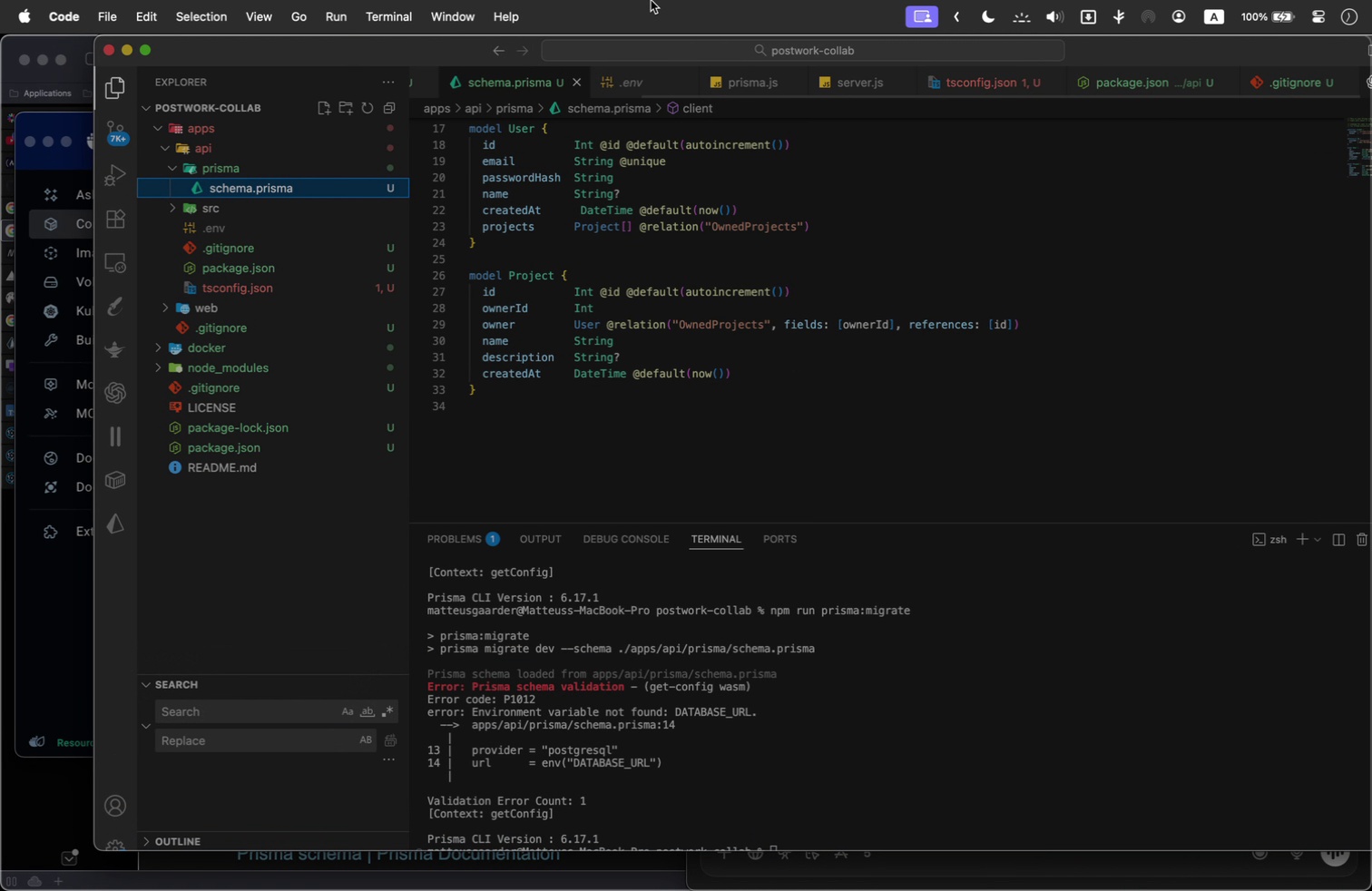 
scroll: coordinate [488, 439], scroll_direction: up, amount: 4.0
 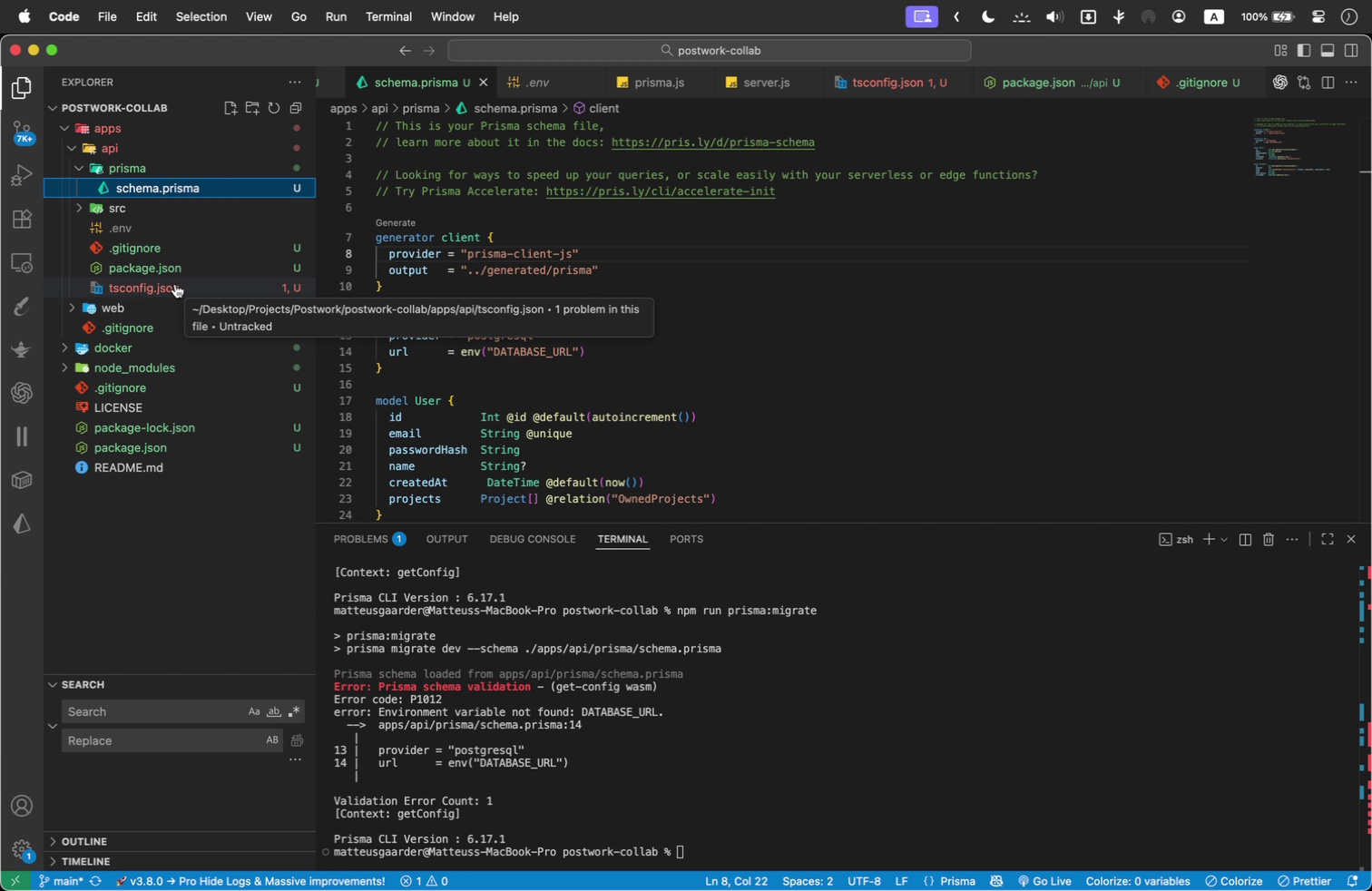 
wait(24.93)
 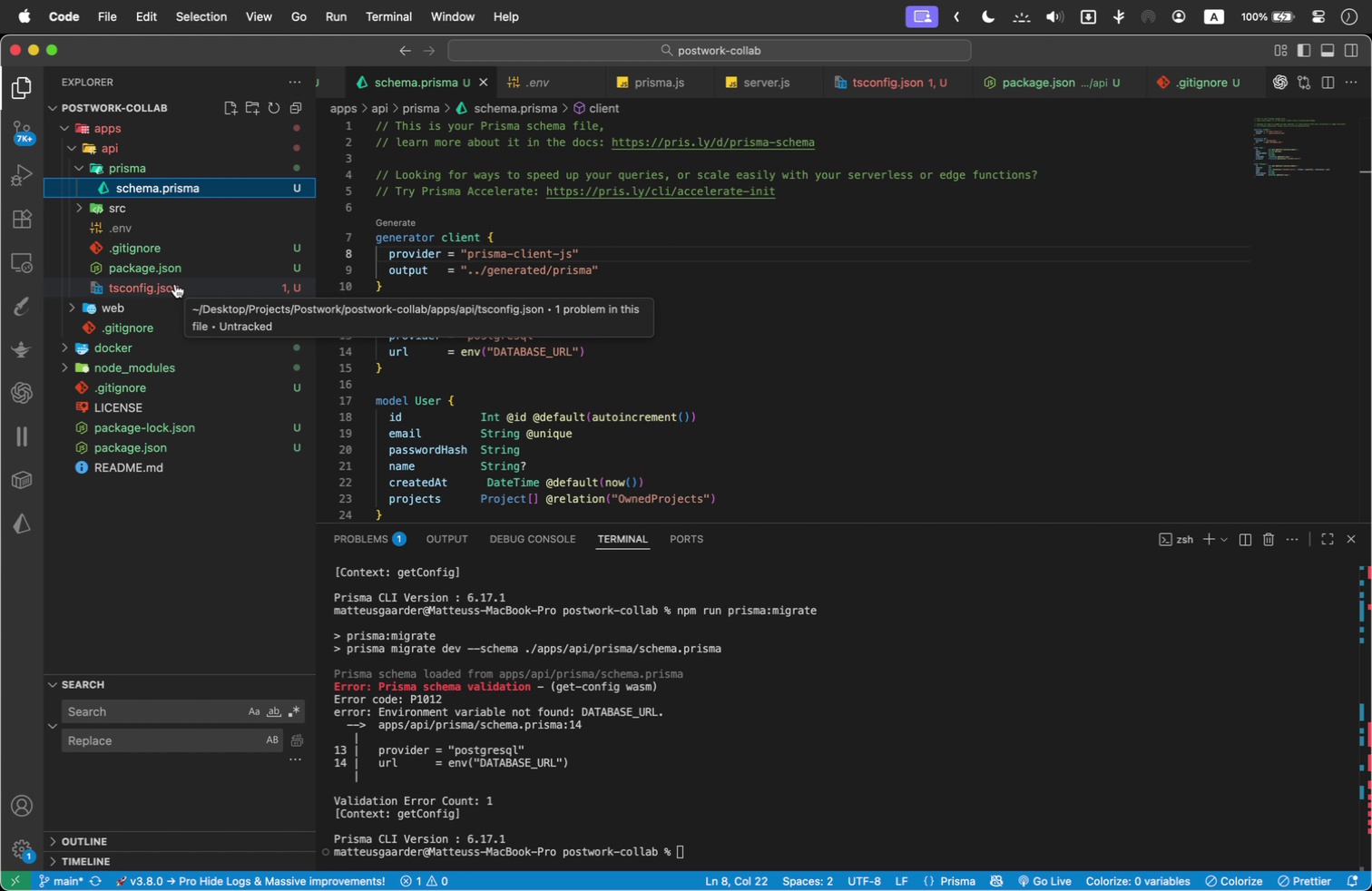 
left_click_drag(start_coordinate=[155, 230], to_coordinate=[137, 226])
 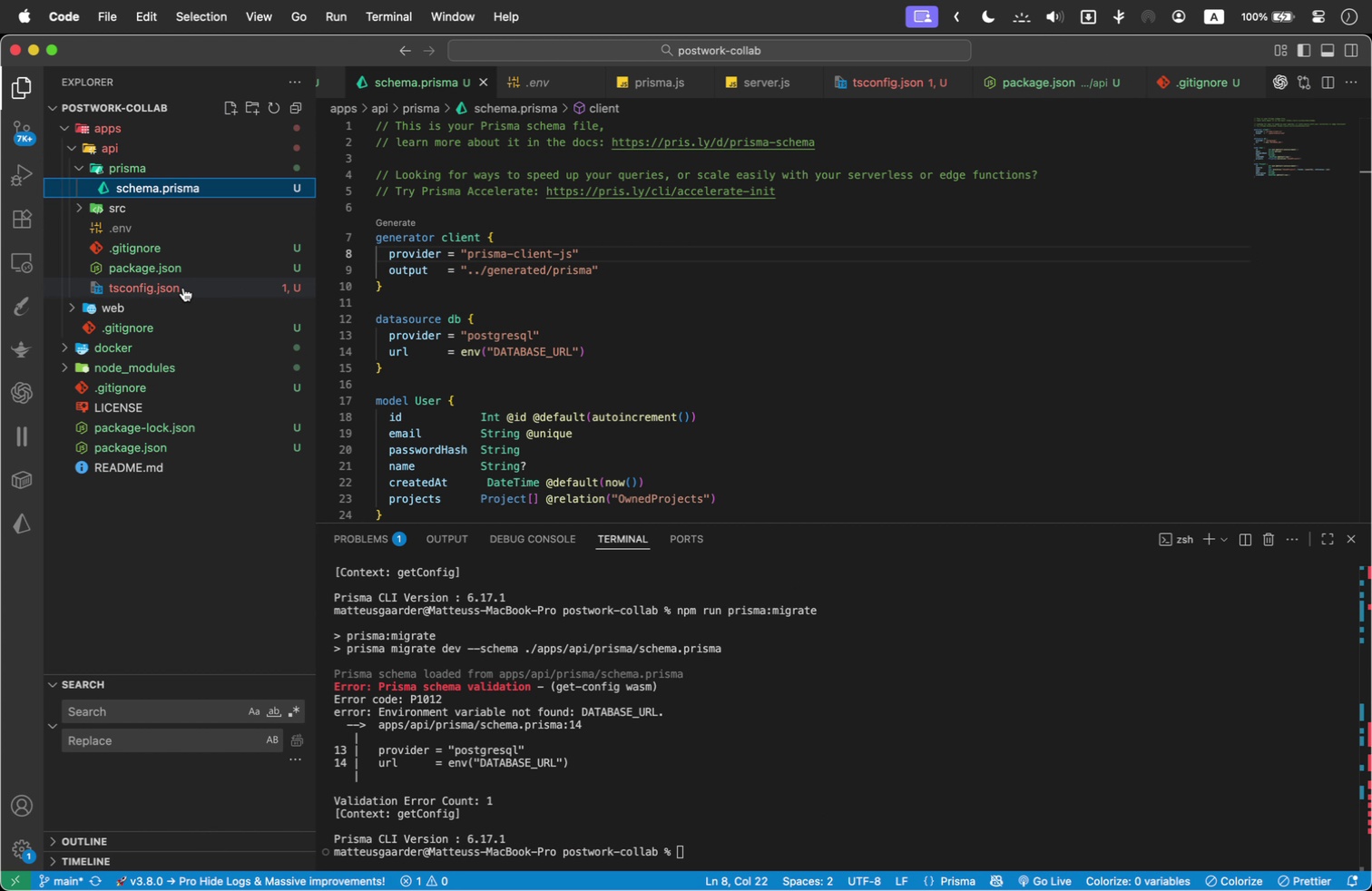 
left_click([153, 230])
 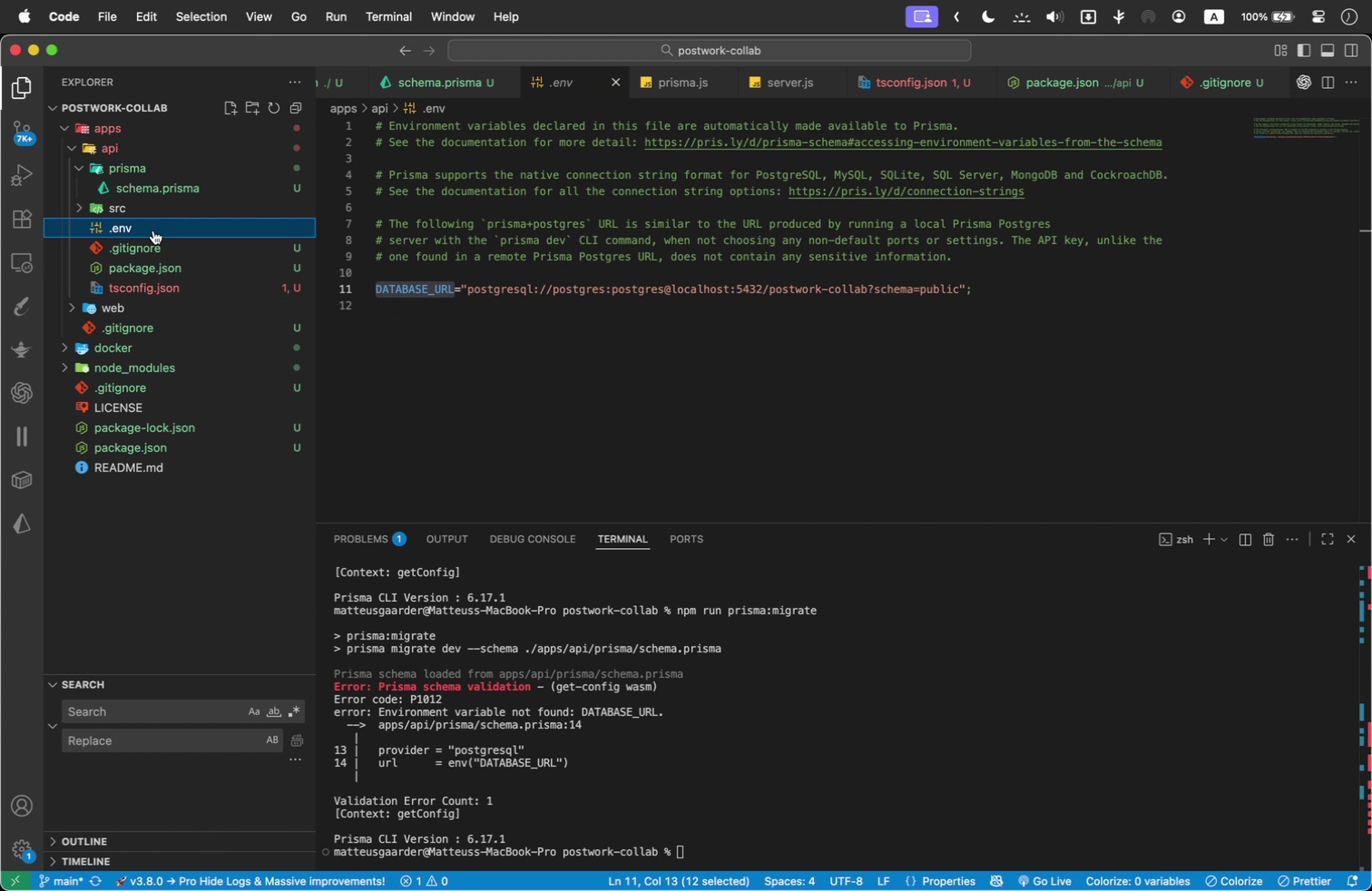 
left_click([164, 324])
 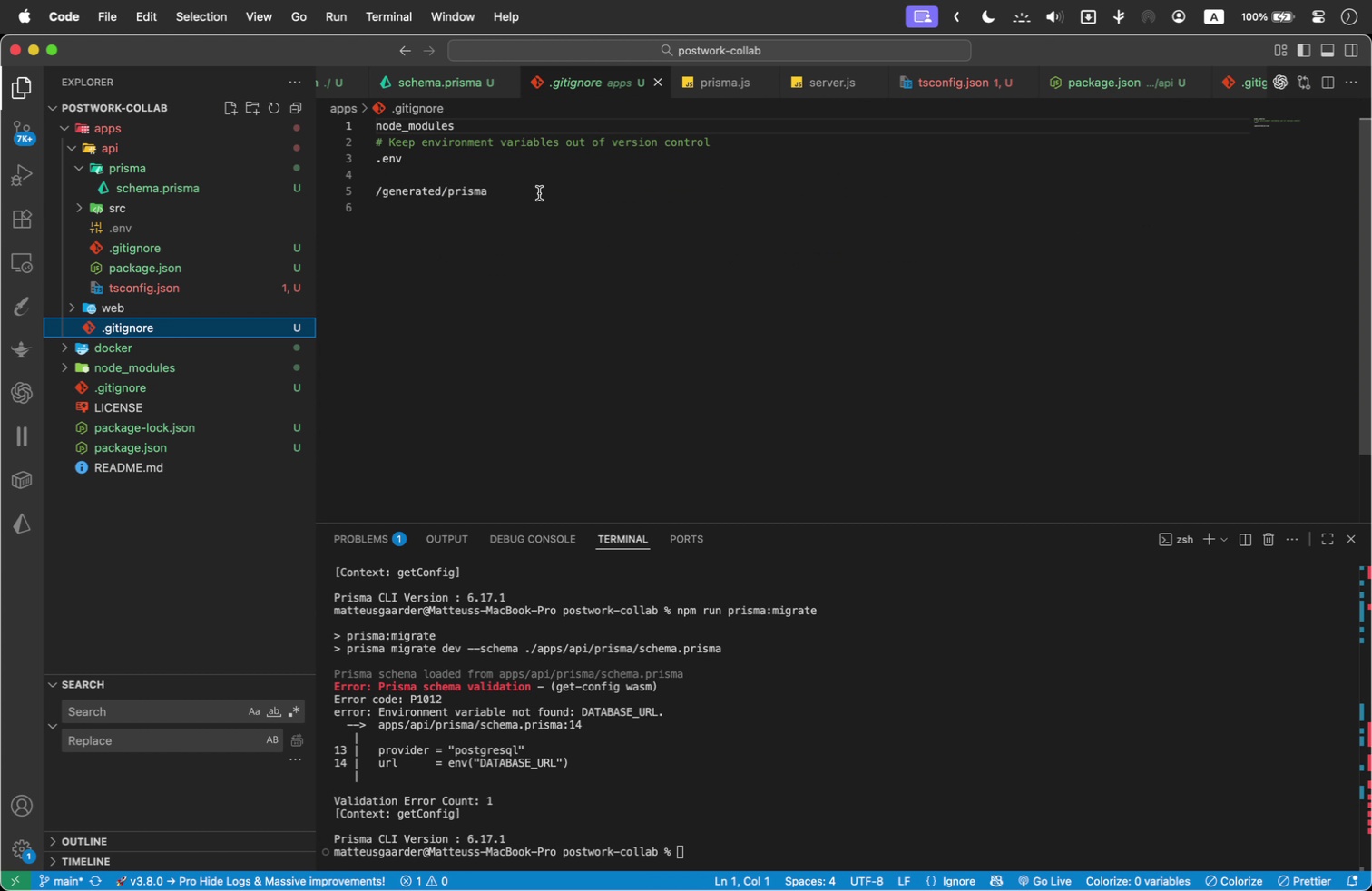 
left_click([539, 193])
 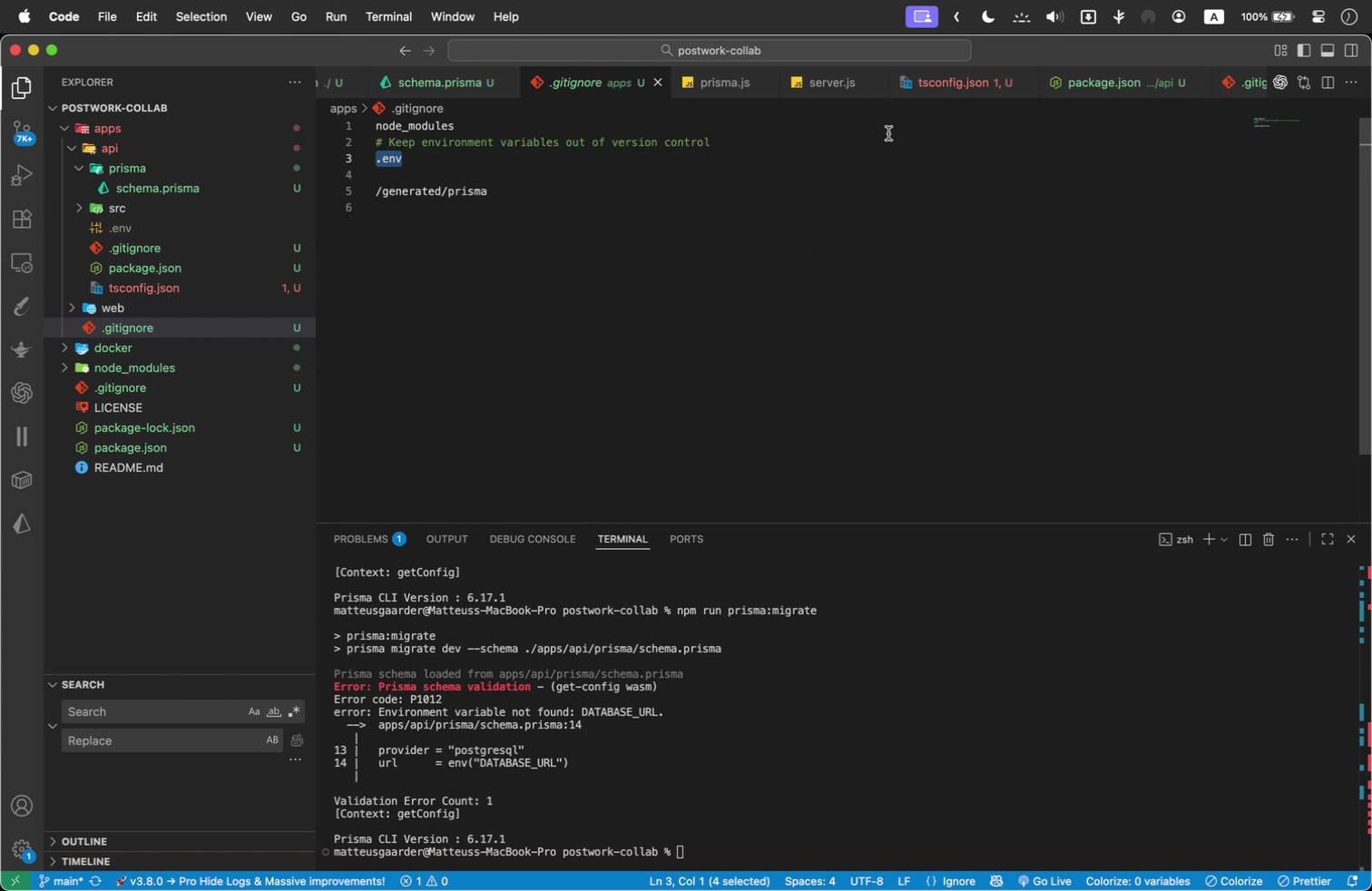 
left_click_drag(start_coordinate=[480, 160], to_coordinate=[349, 161])
 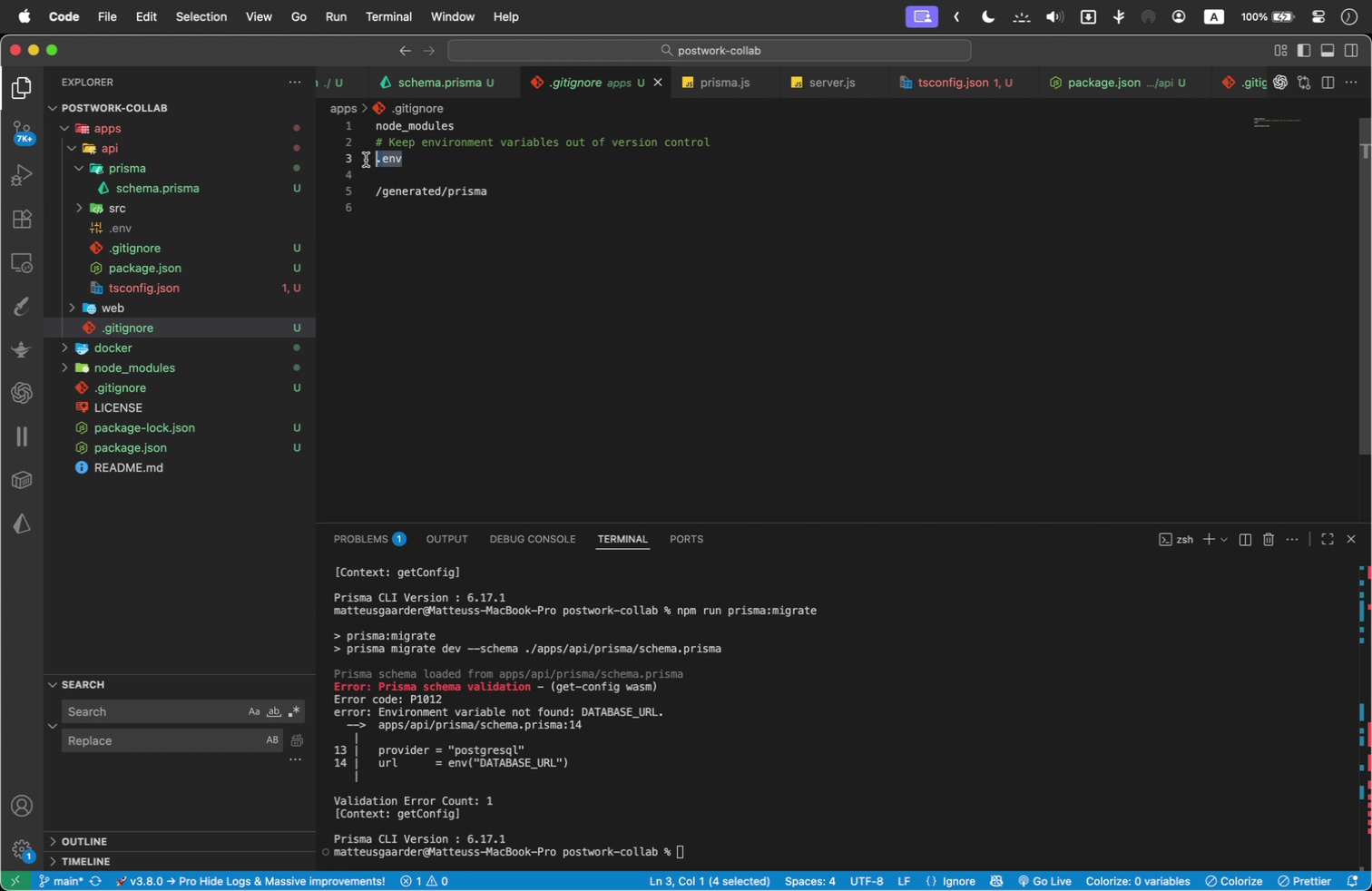 
key(Backspace)
 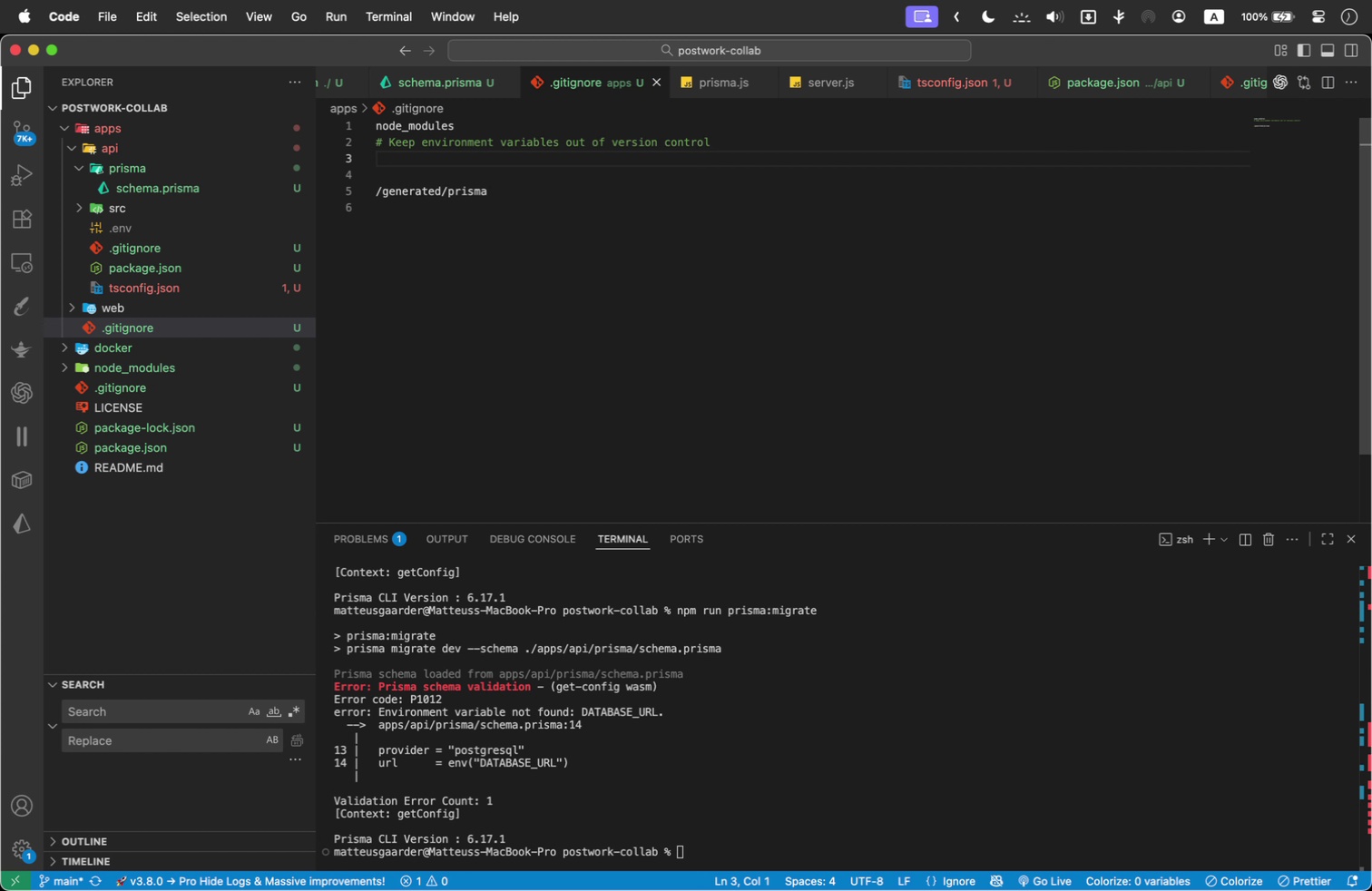 
wait(12.76)
 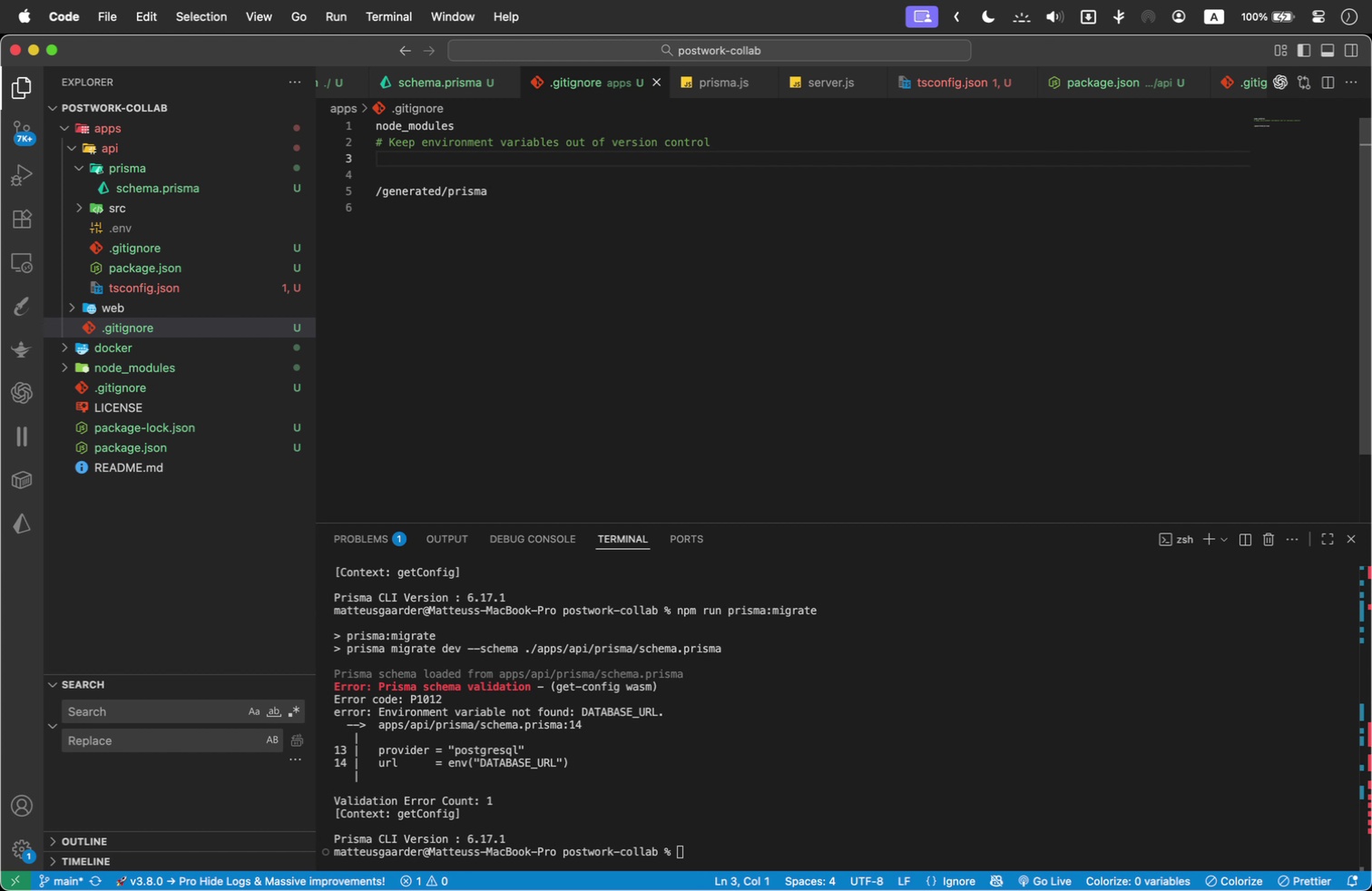 
left_click([860, 666])
 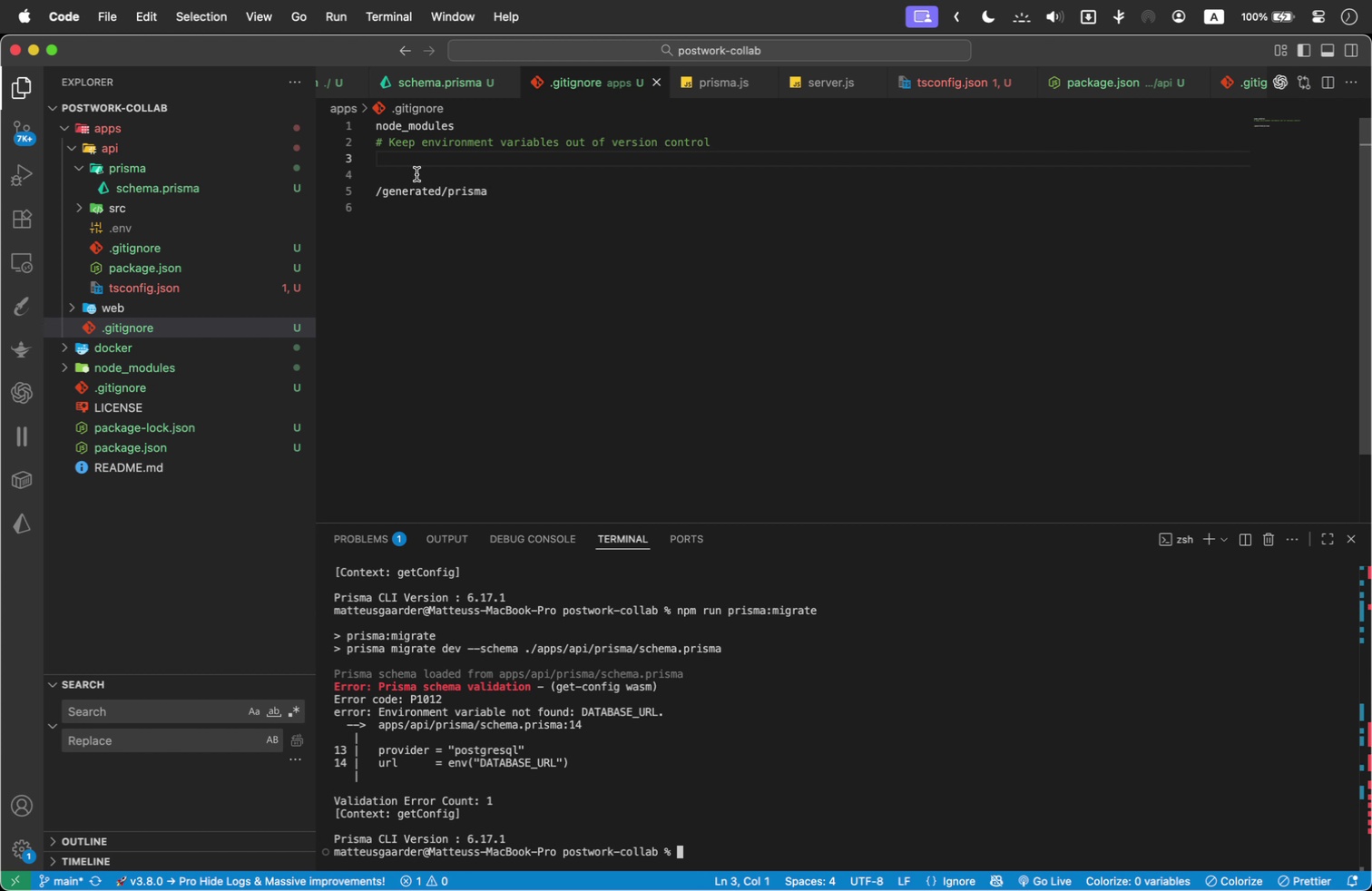 
left_click([411, 187])
 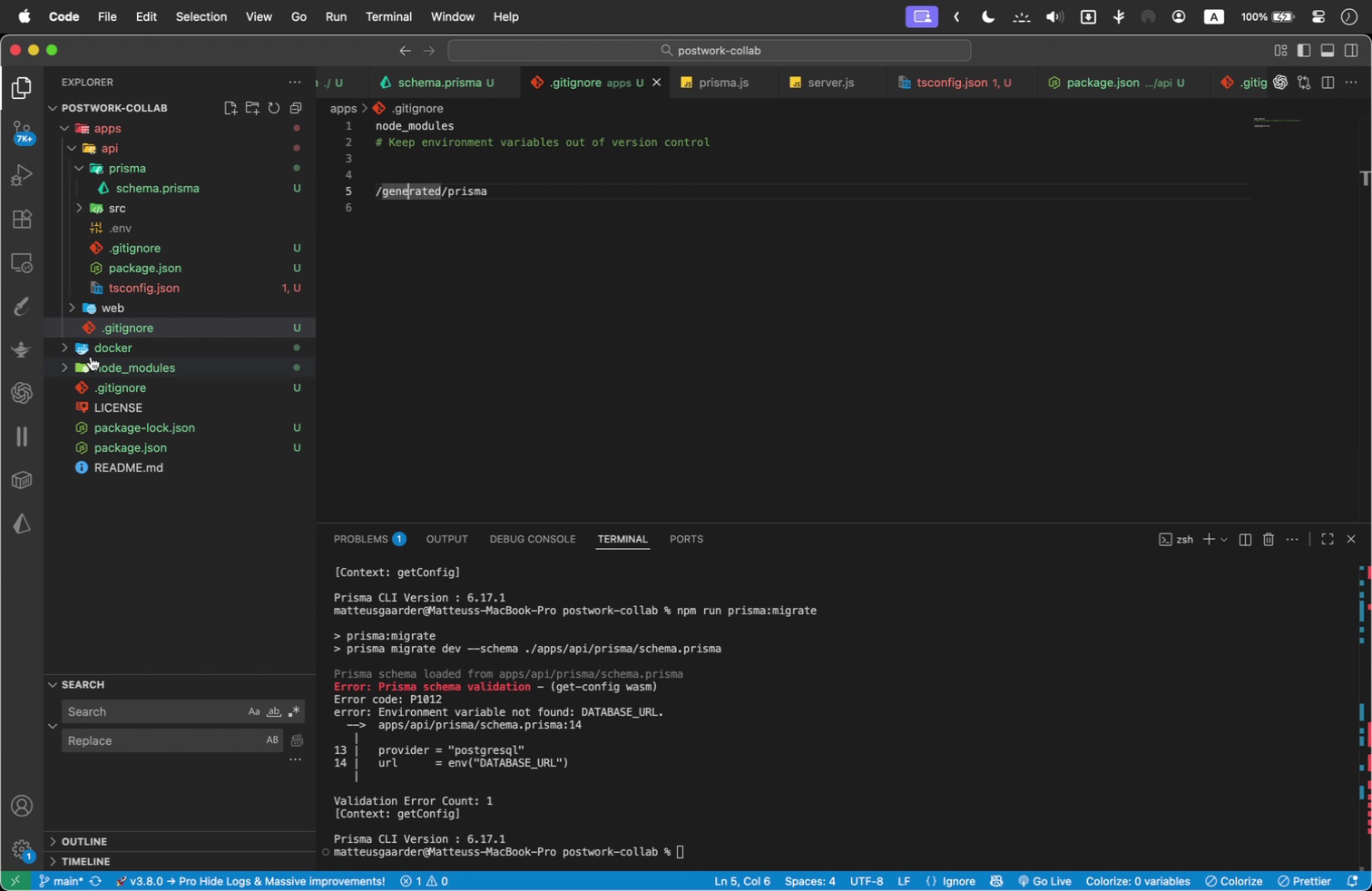 
left_click([445, 375])
 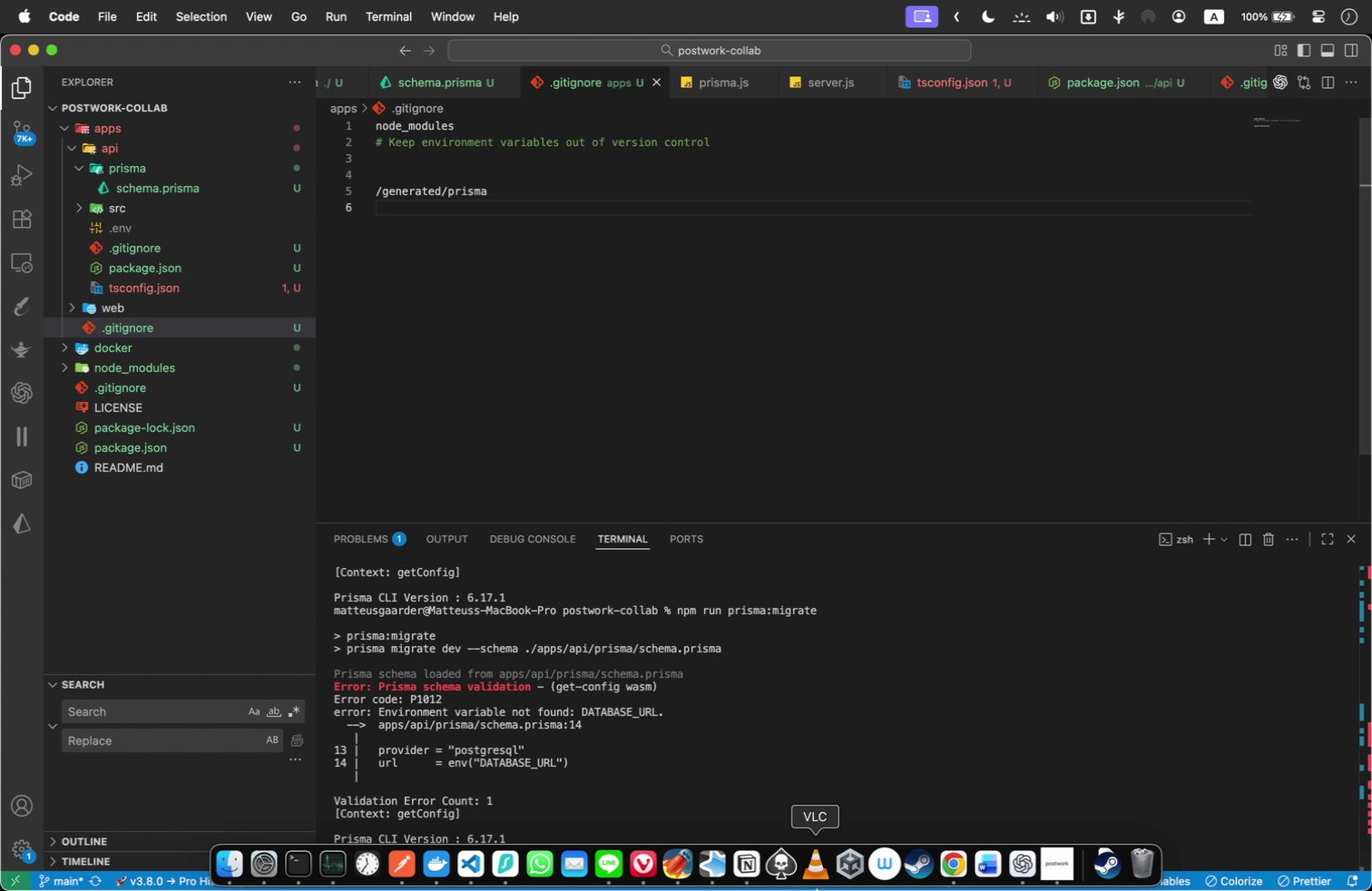 
left_click([1032, 876])
 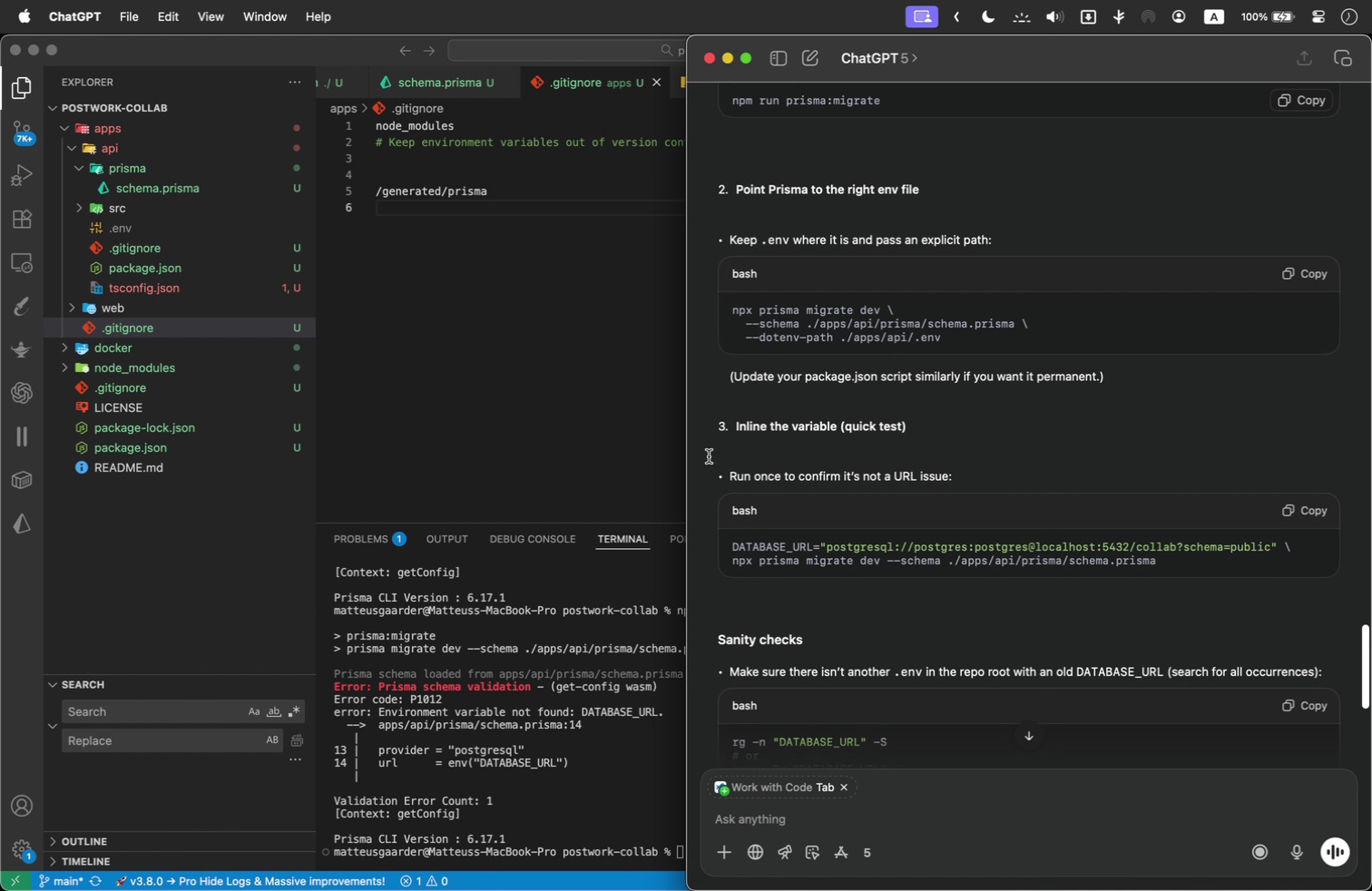 
wait(5.04)
 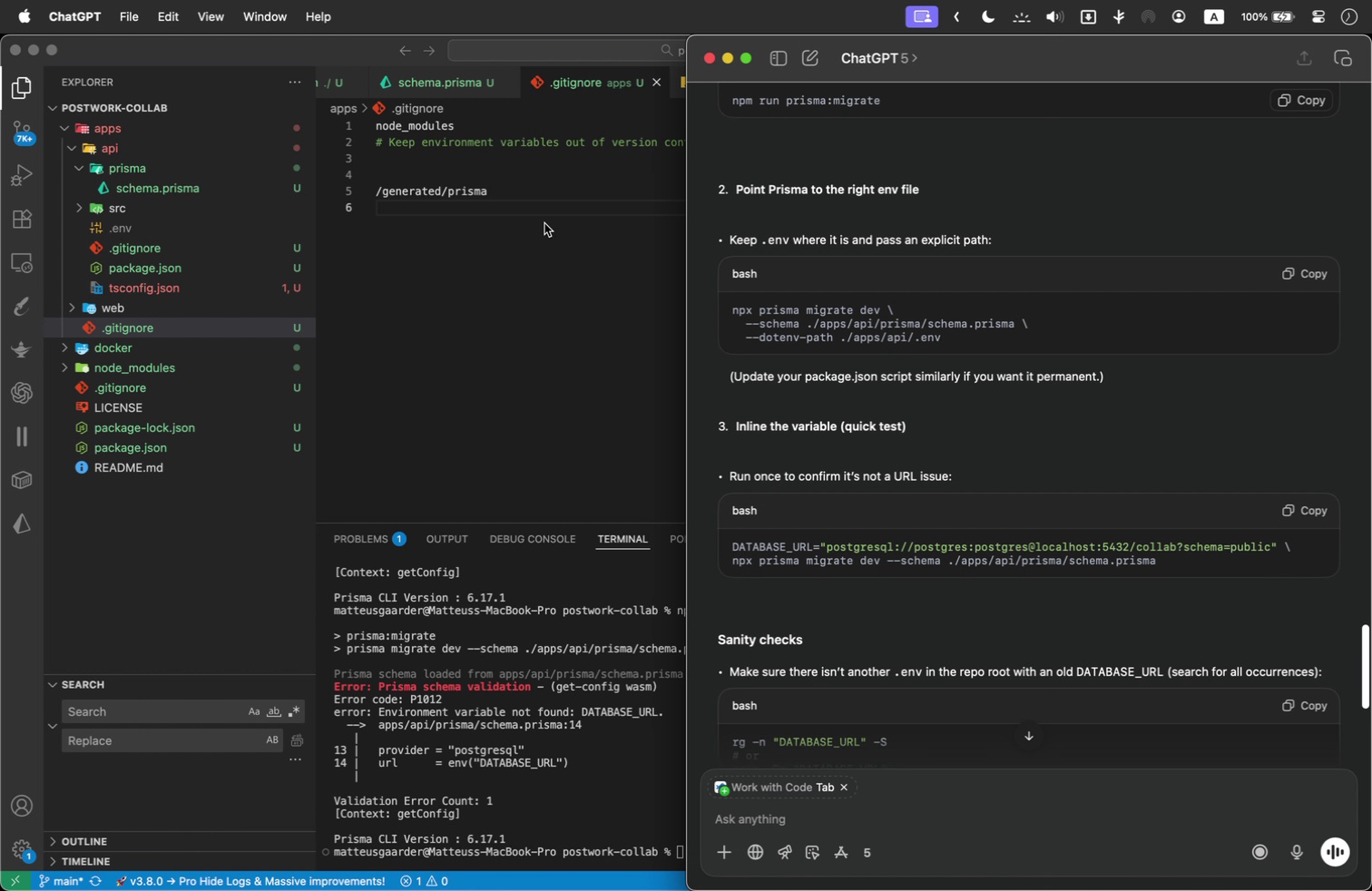 
scroll: coordinate [996, 339], scroll_direction: up, amount: 26.0
 